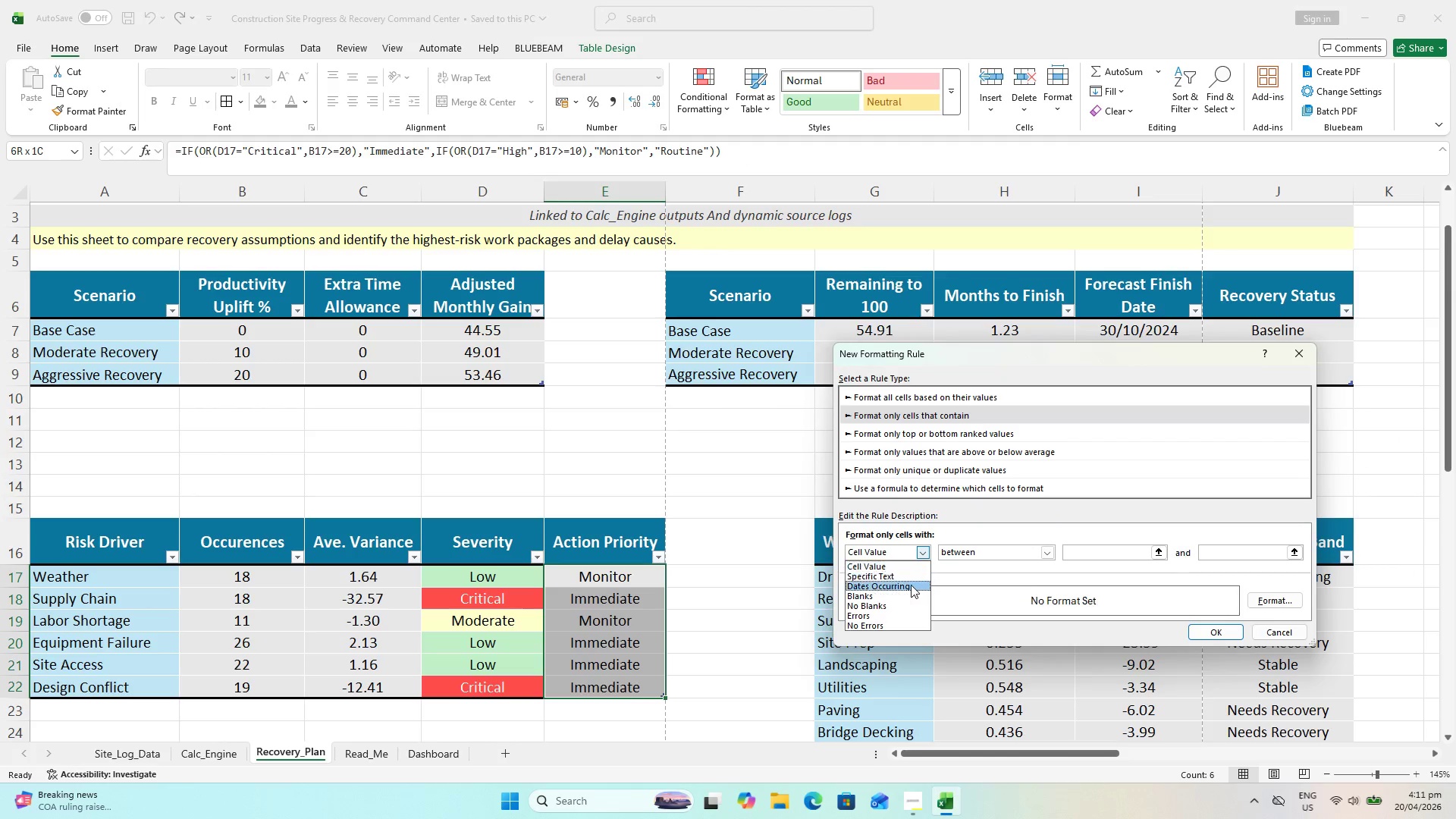 
left_click_drag(start_coordinate=[911, 585], to_coordinate=[910, 577])
 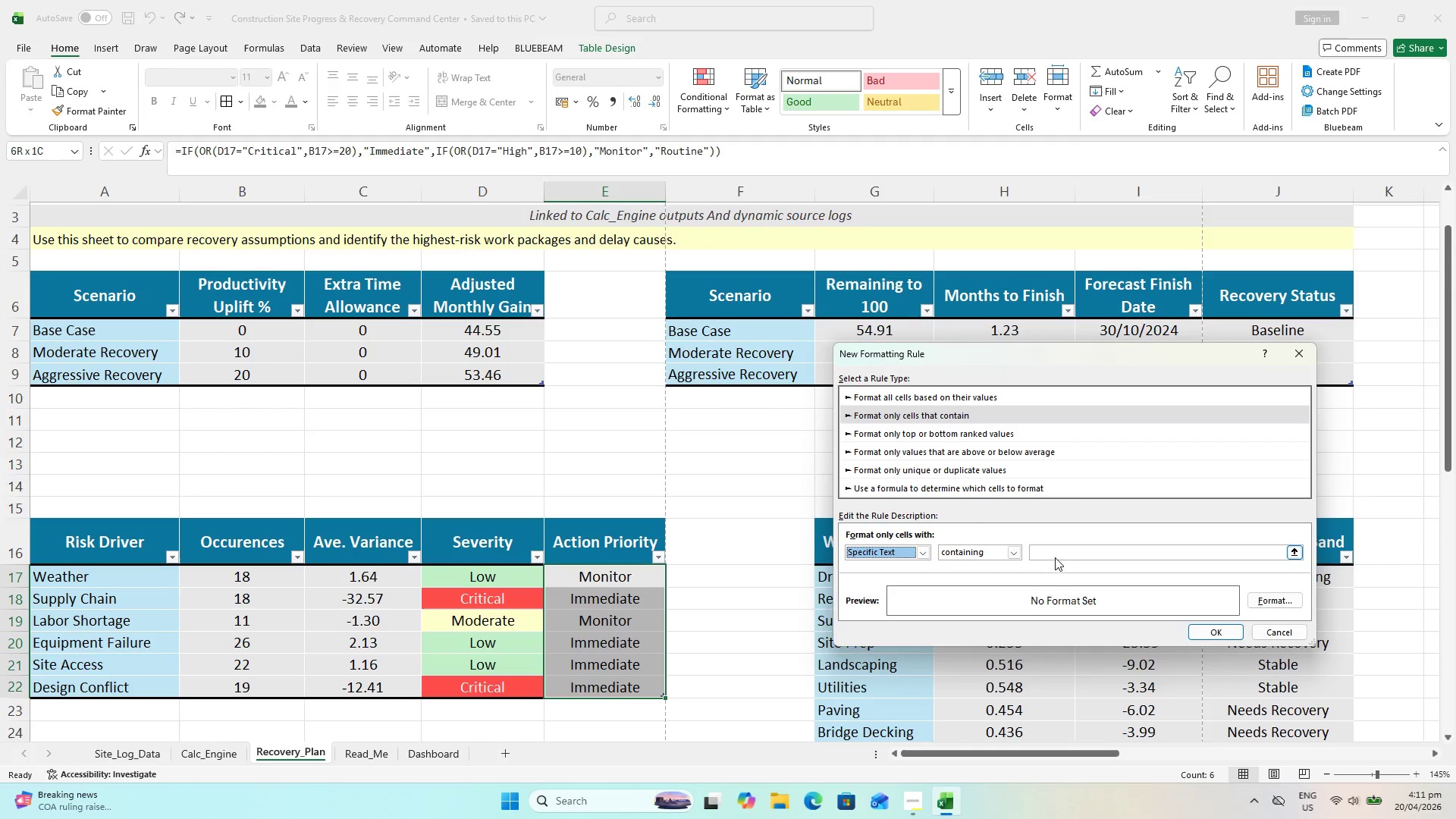 
left_click([1057, 557])
 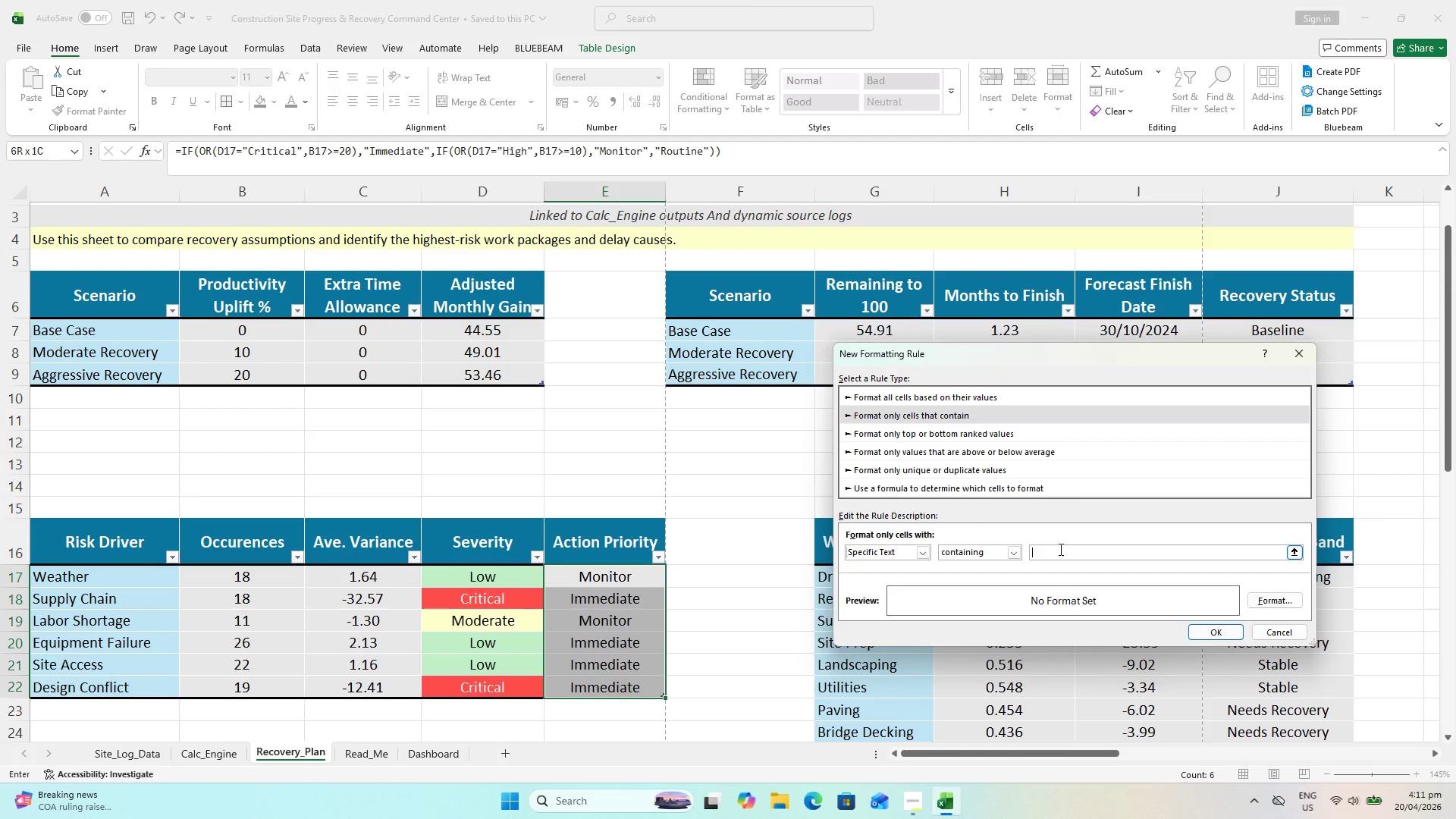 
type(Immediate)
 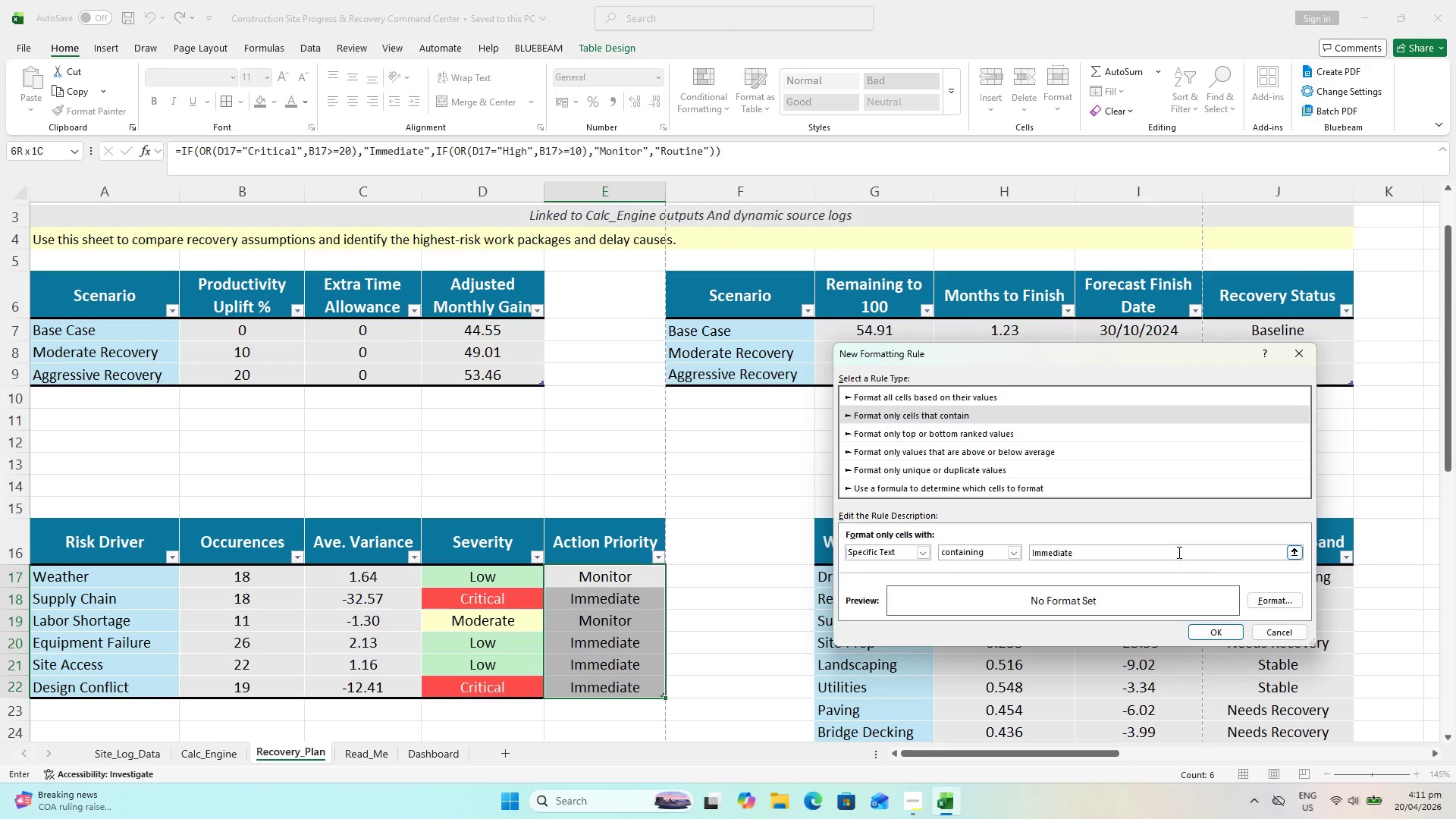 
left_click([1279, 598])
 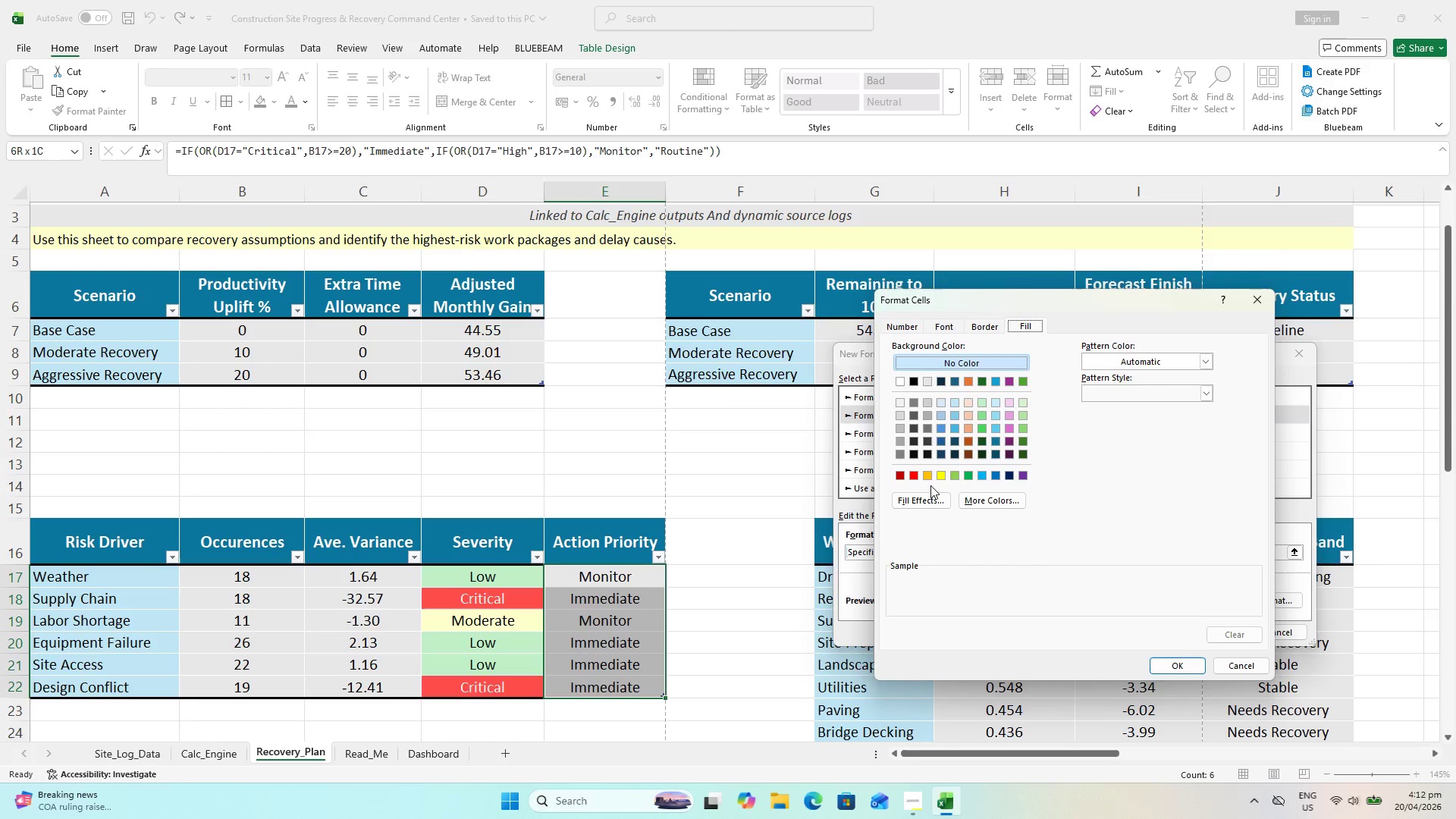 
left_click([917, 479])
 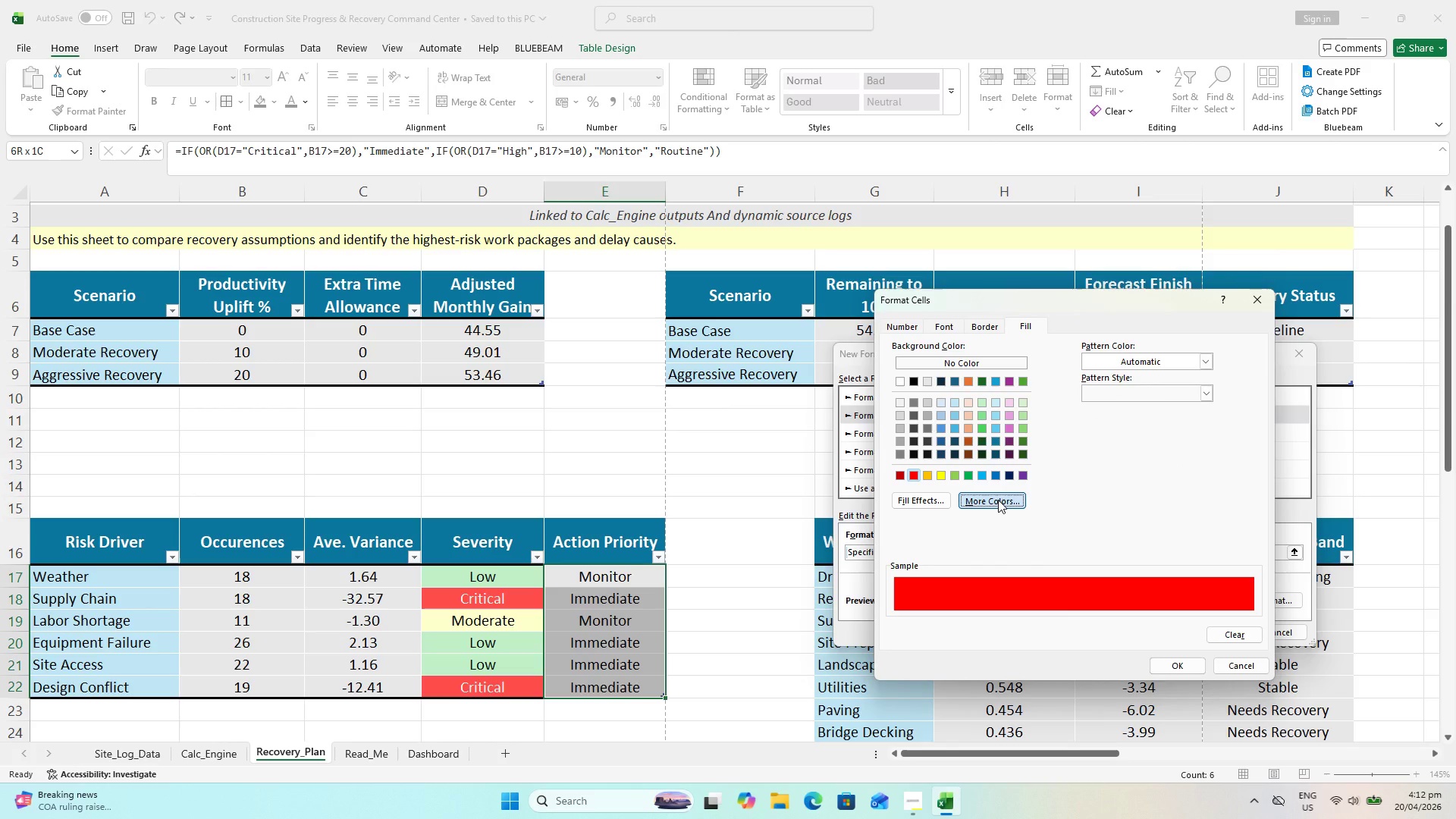 
left_click([998, 500])
 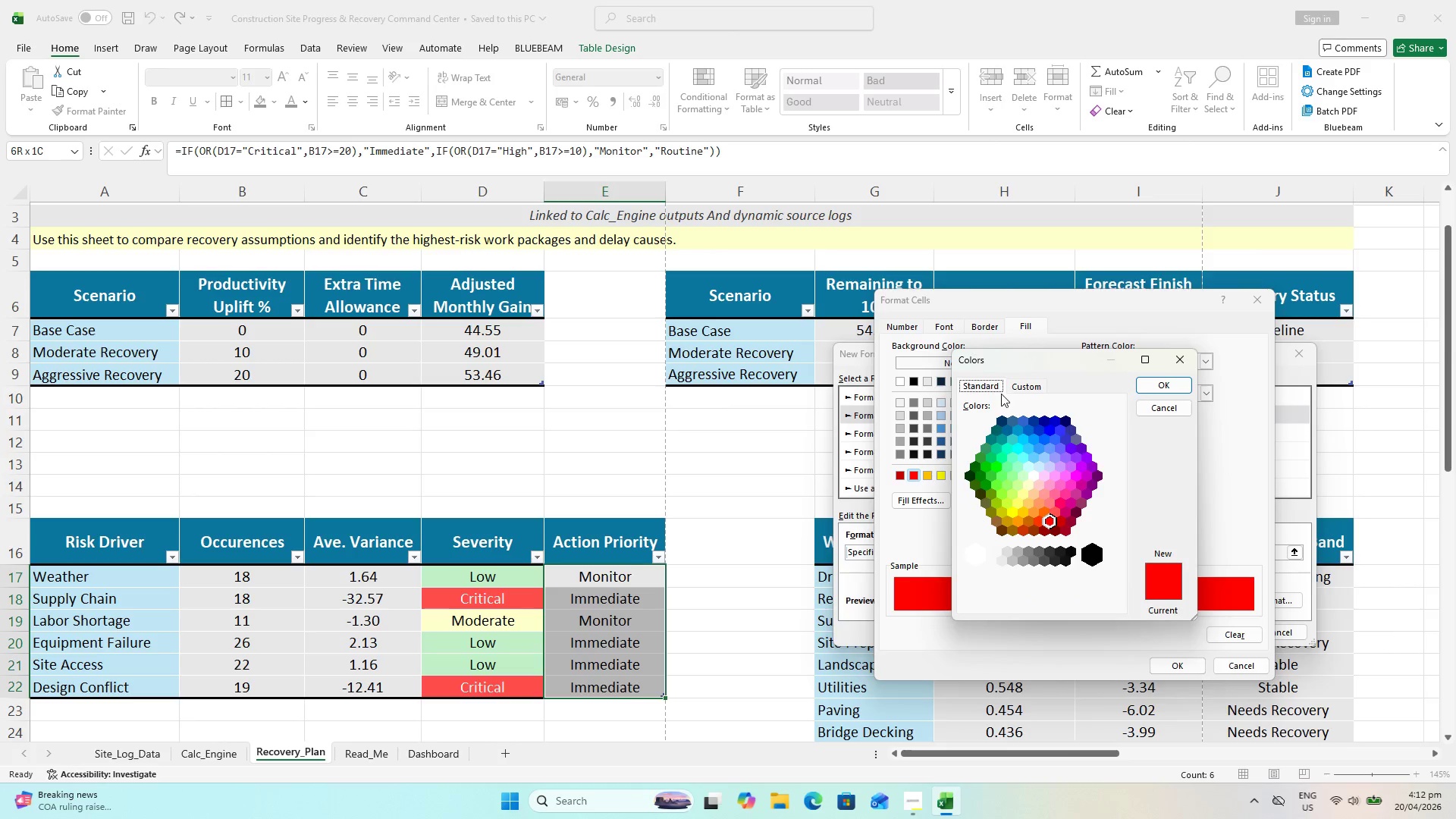 
left_click_drag(start_coordinate=[1033, 387], to_coordinate=[1037, 387])
 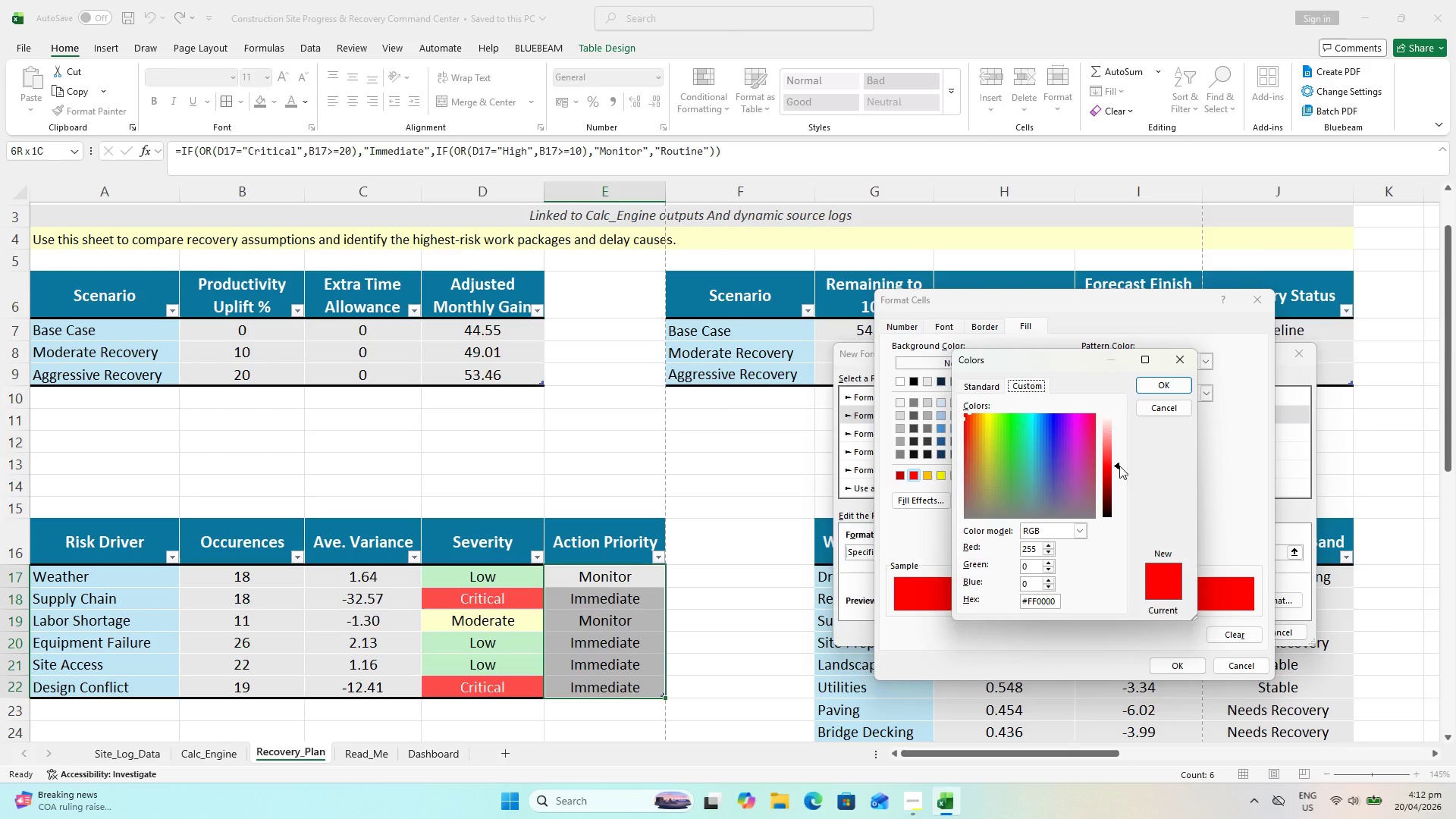 
left_click_drag(start_coordinate=[1119, 466], to_coordinate=[1118, 450])
 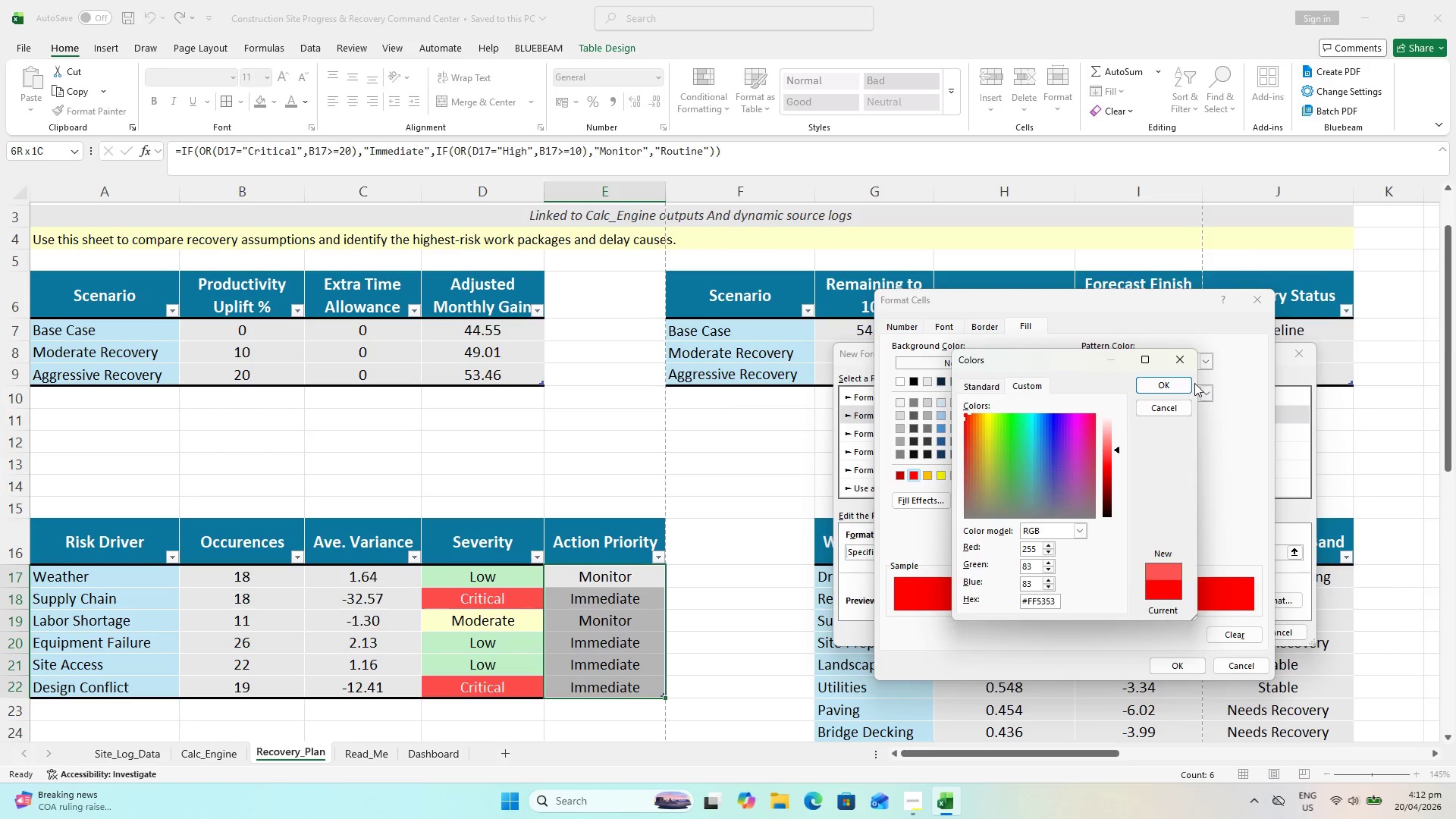 
left_click([1194, 383])
 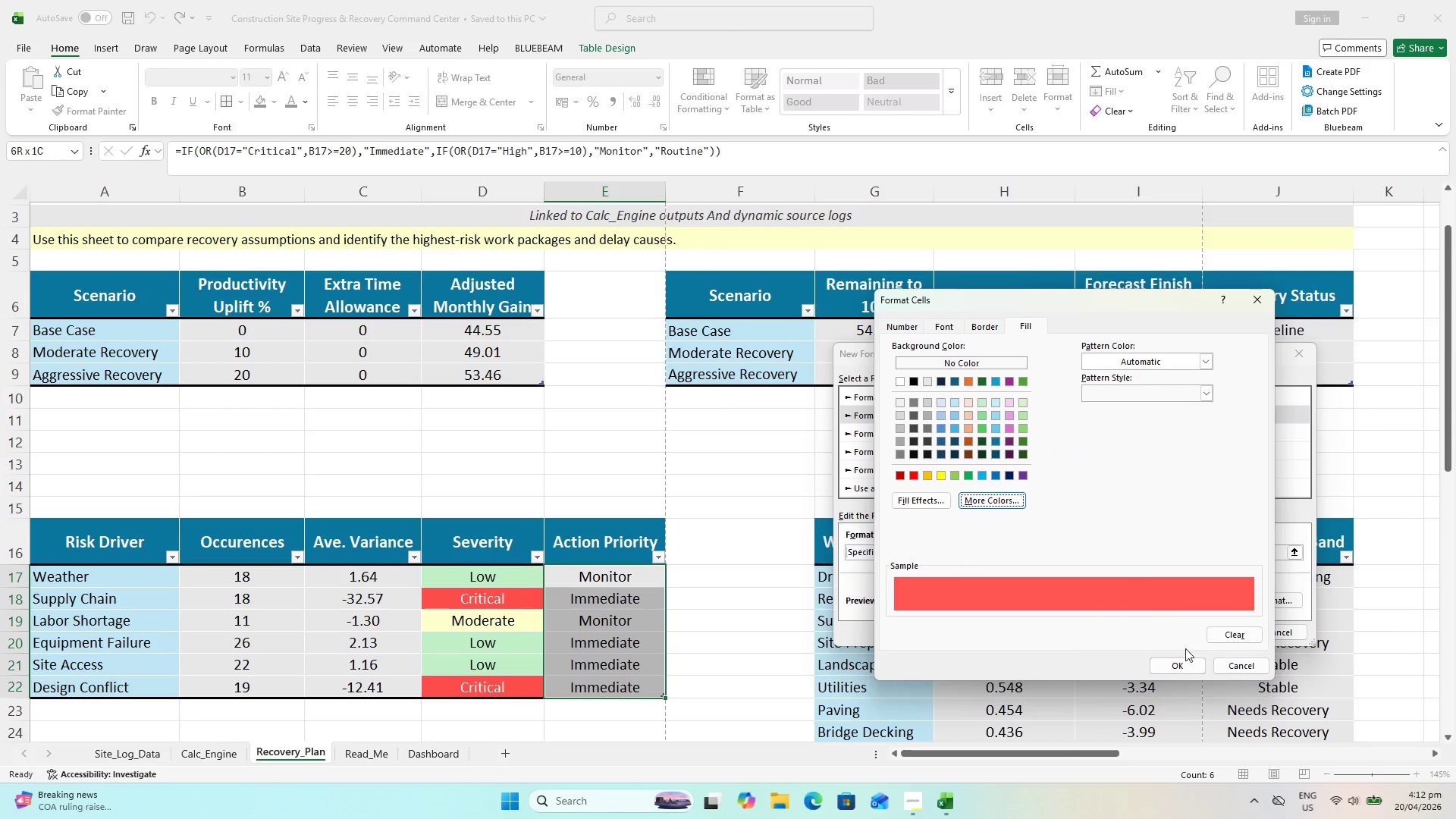 
left_click([1173, 668])
 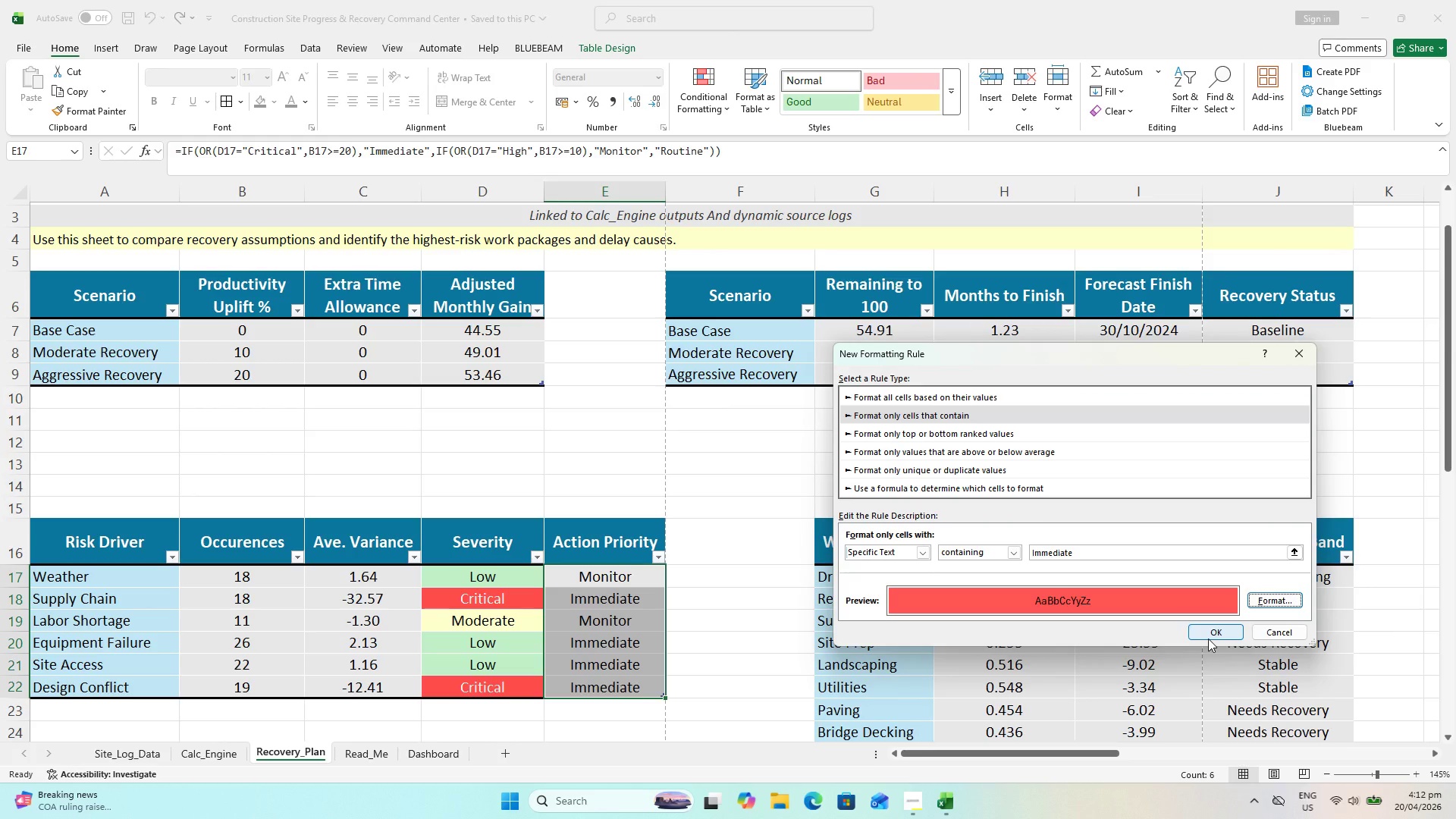 
left_click([1208, 632])
 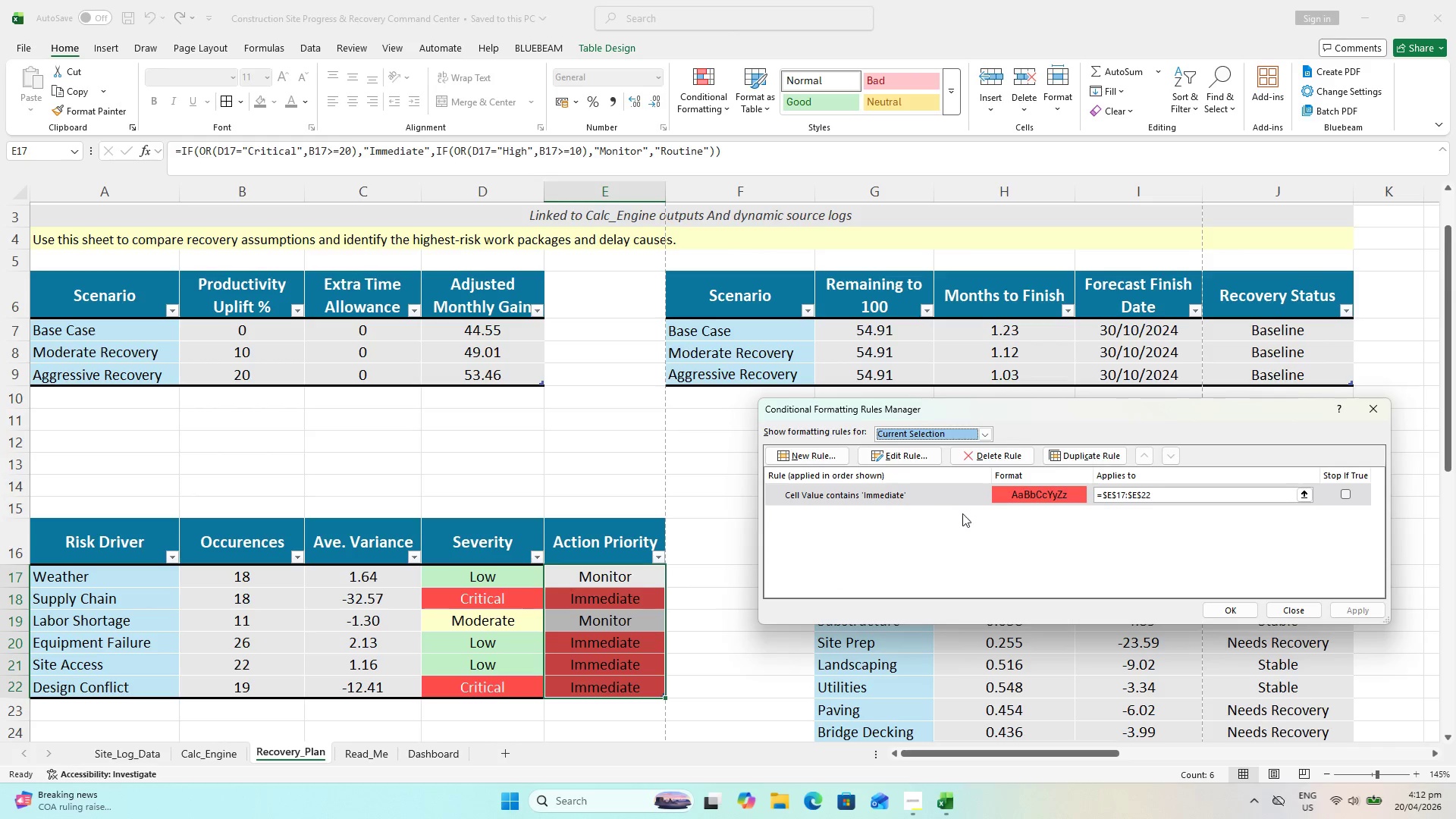 
left_click([816, 463])
 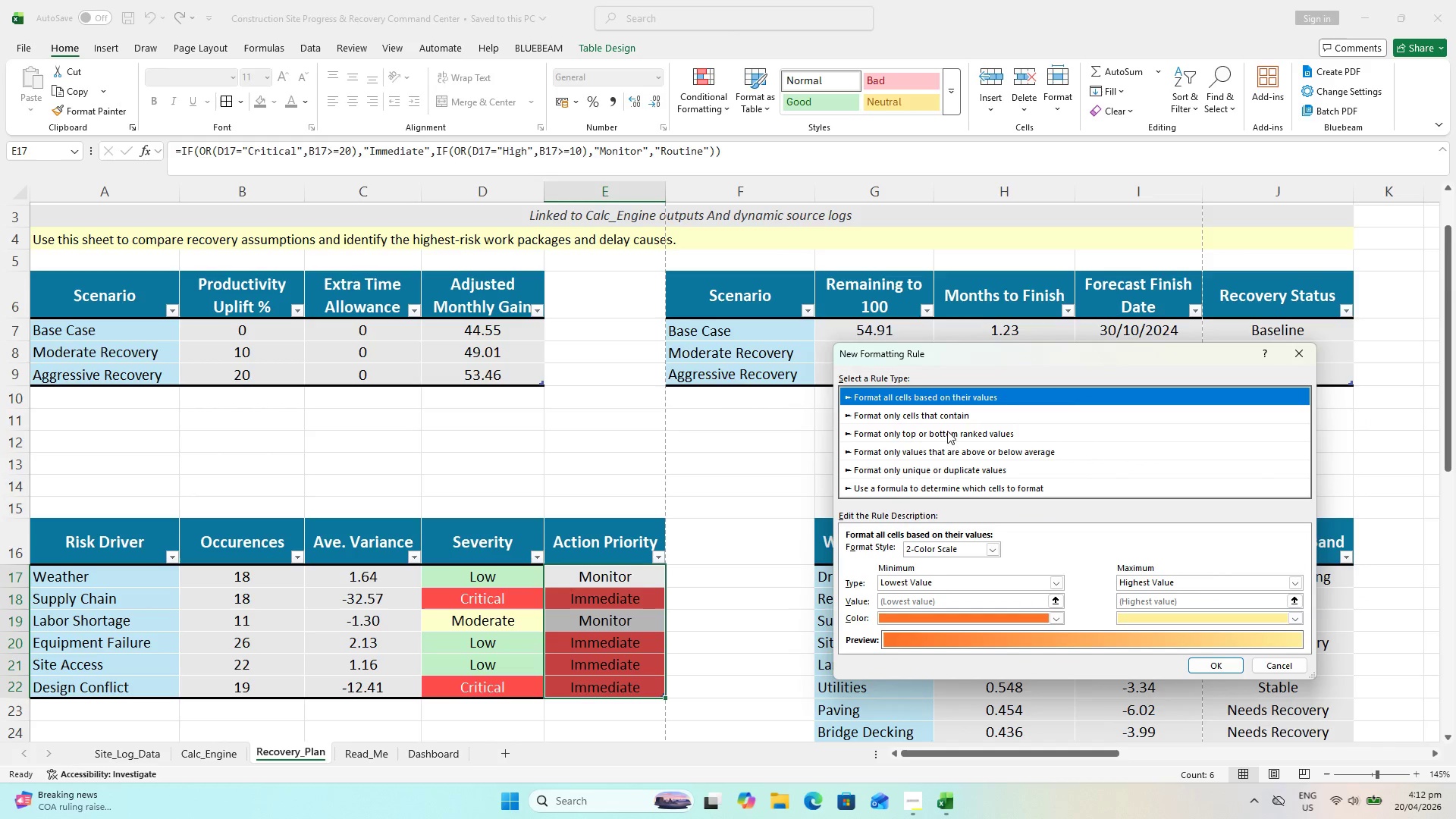 
left_click([943, 415])
 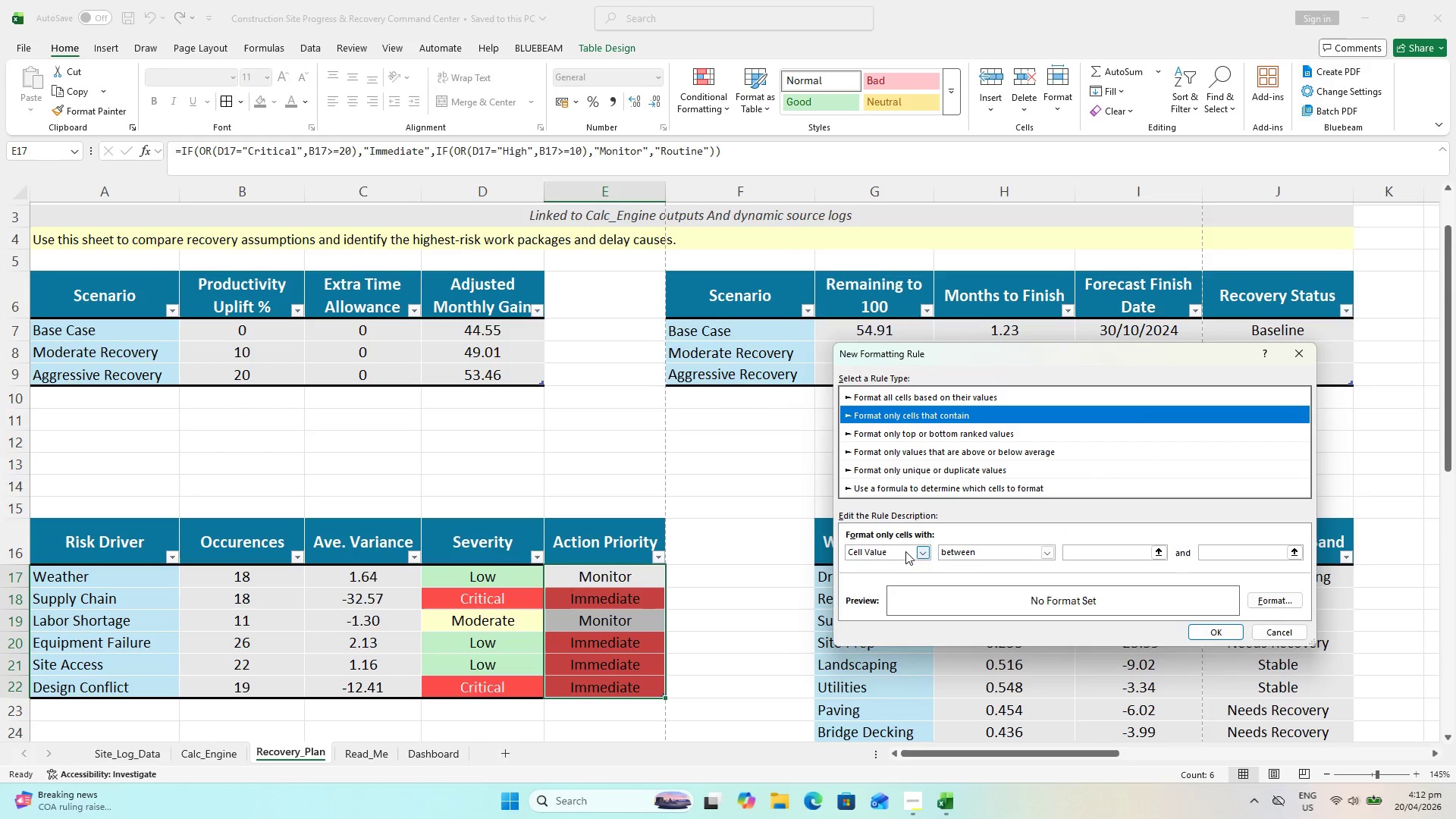 
double_click([927, 551])
 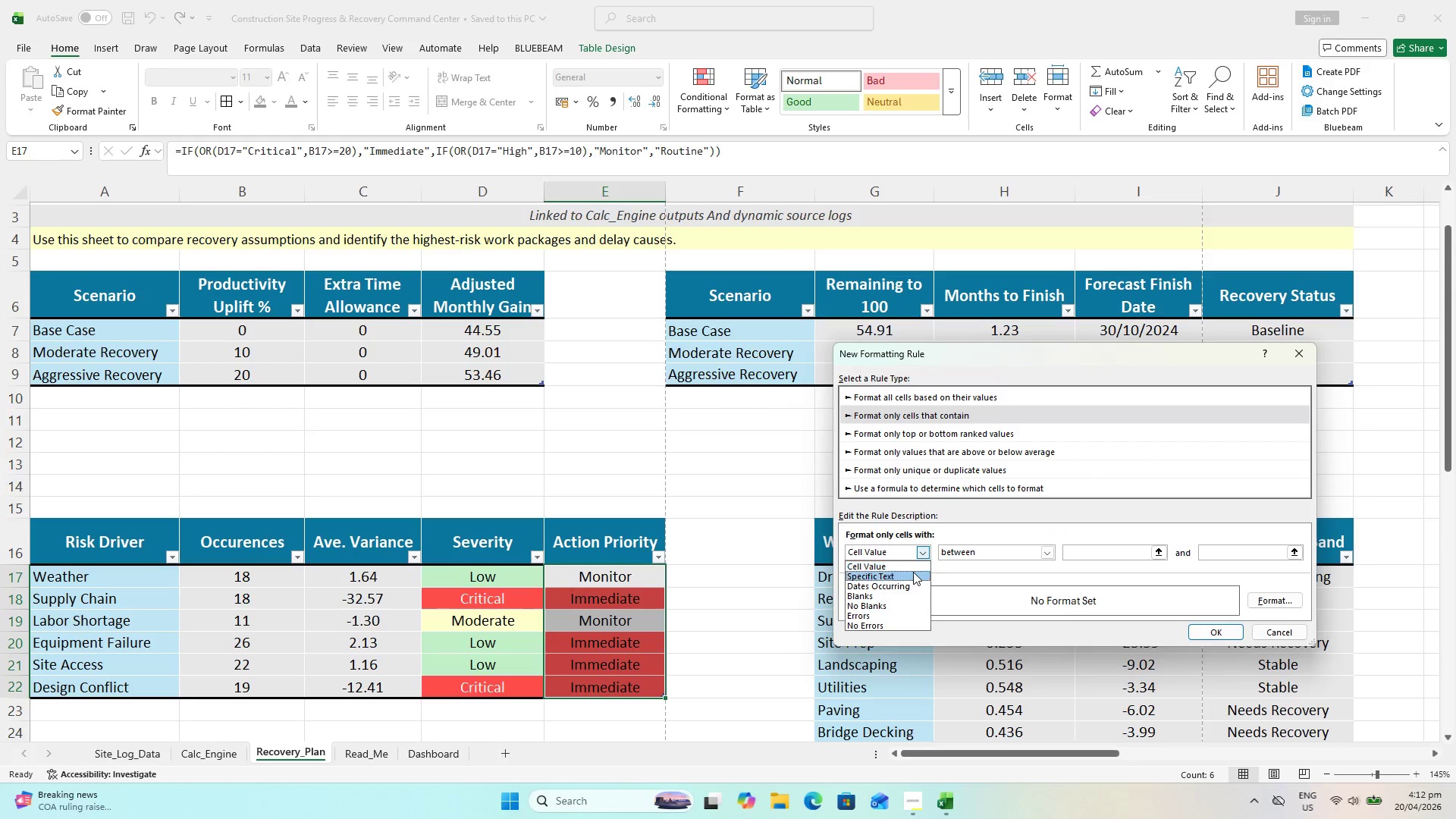 
left_click([913, 572])
 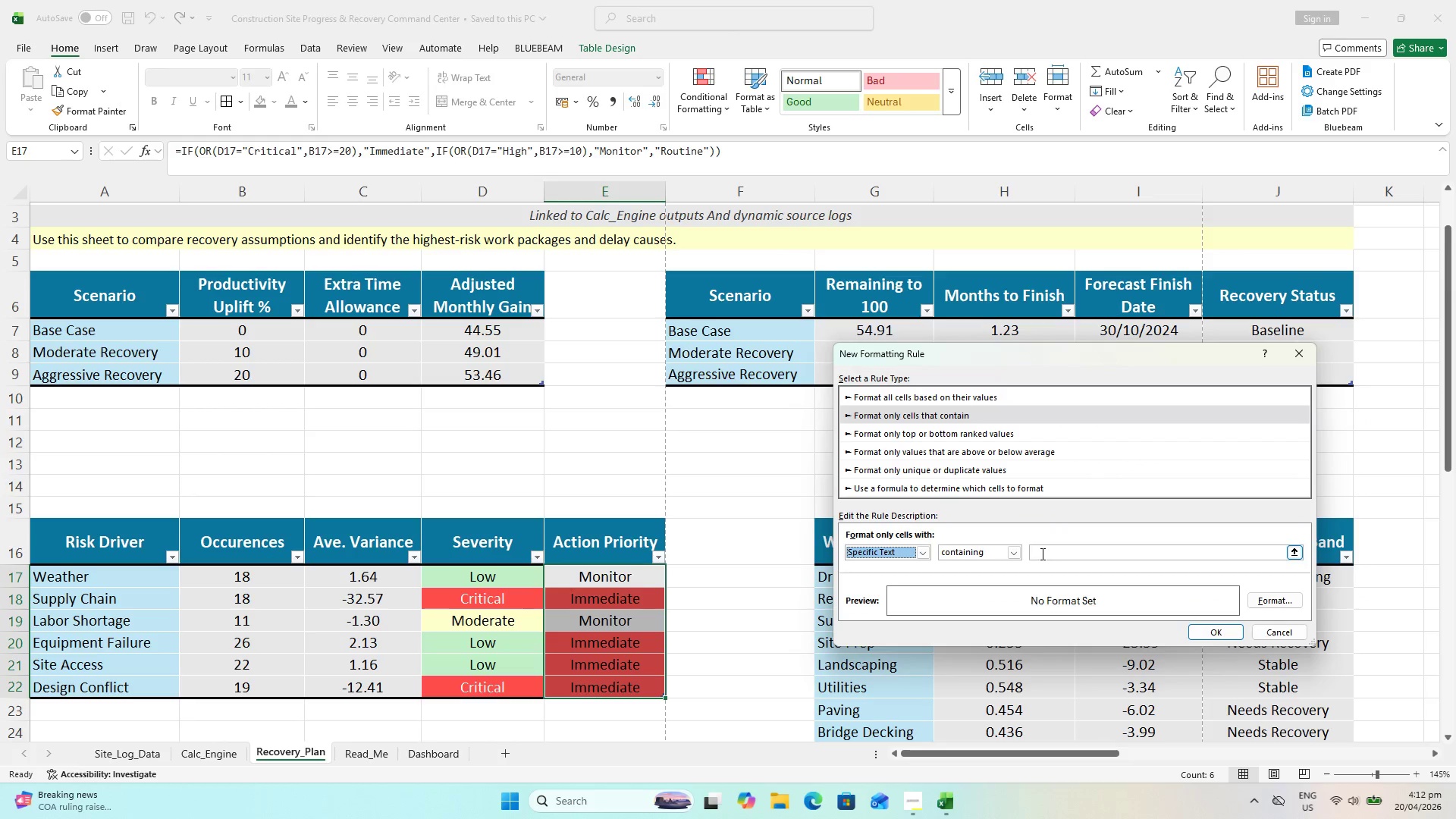 
left_click_drag(start_coordinate=[1041, 554], to_coordinate=[1045, 554])
 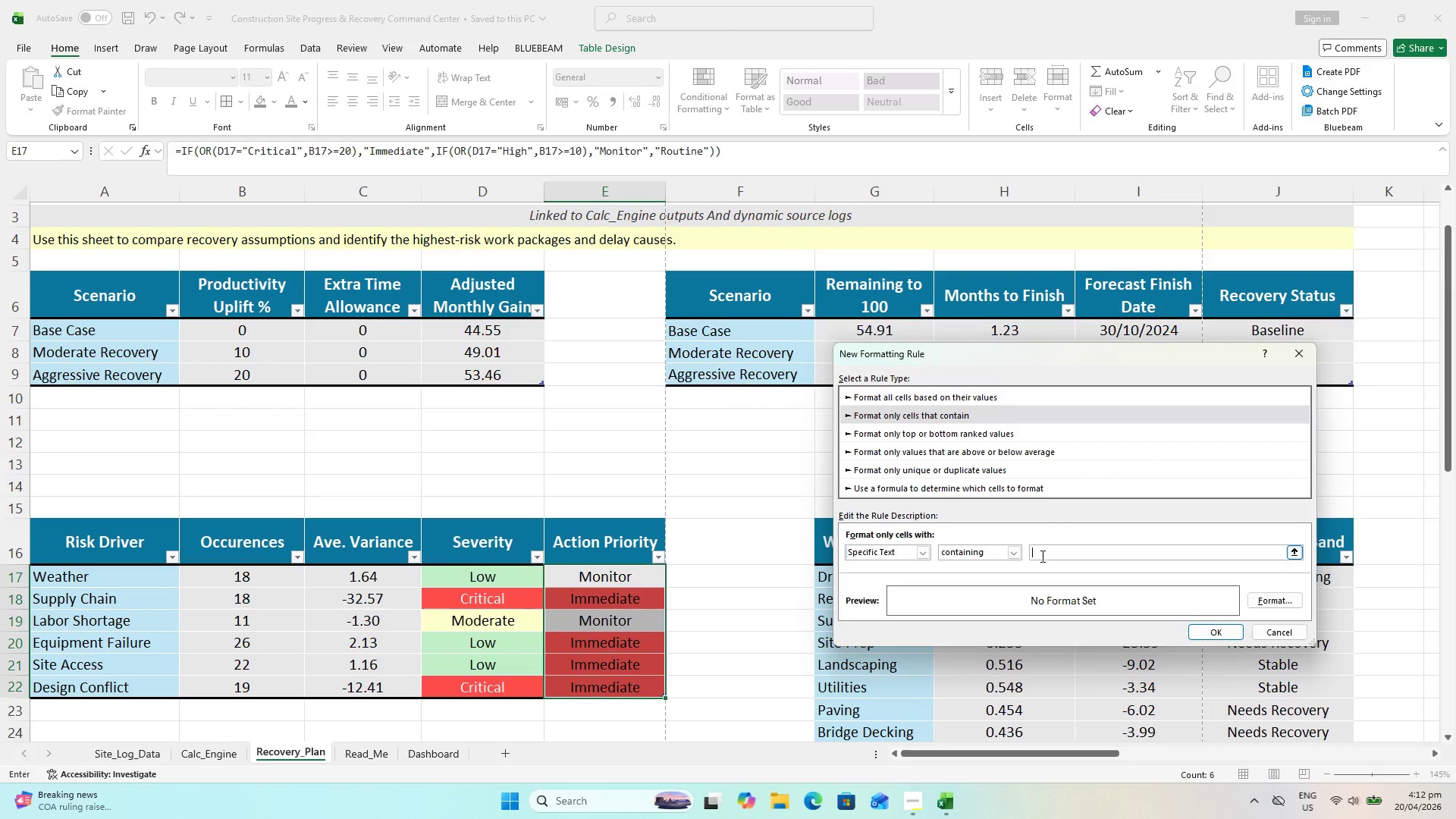 
type(Monitor)
 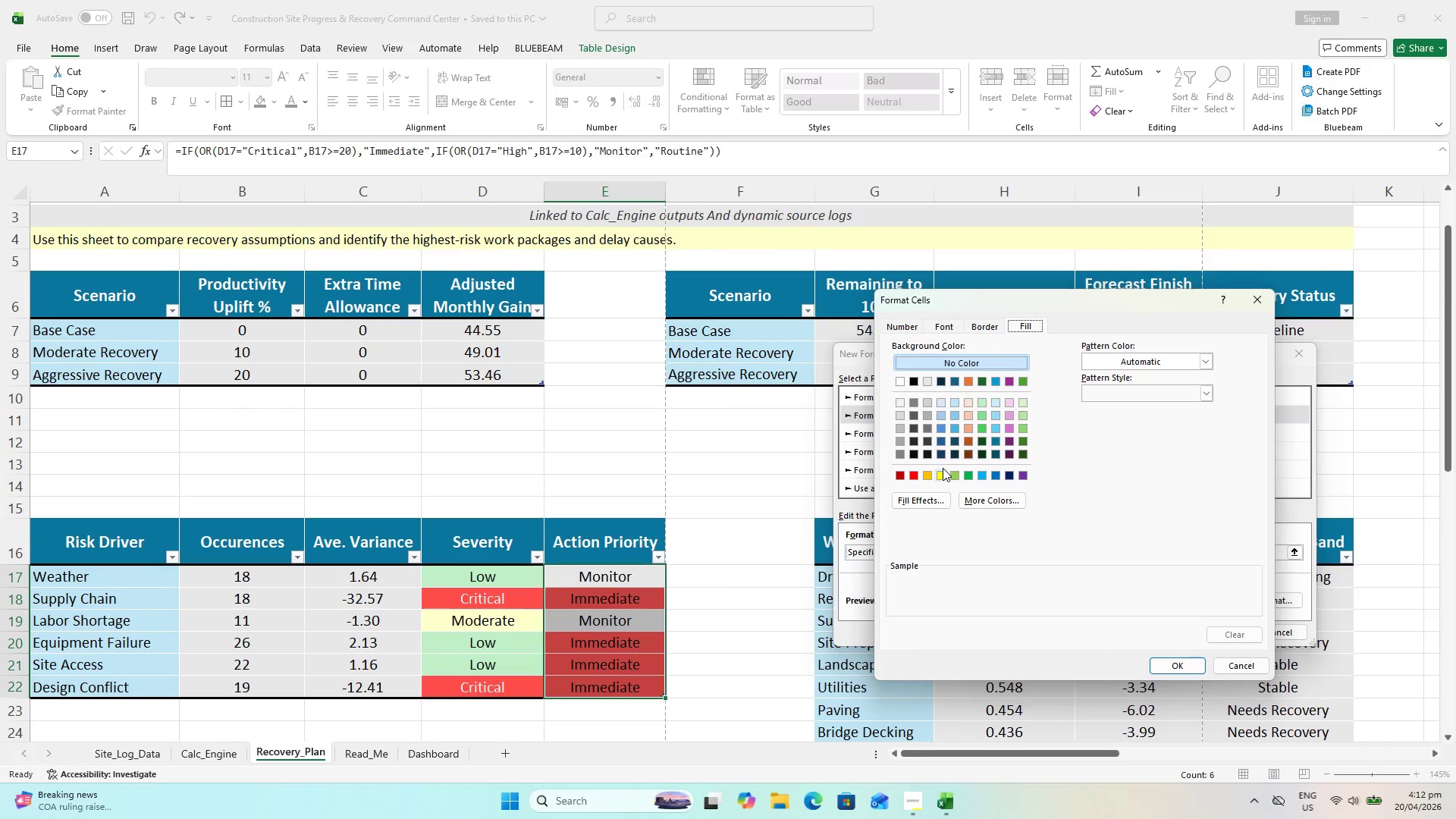 
wait(5.33)
 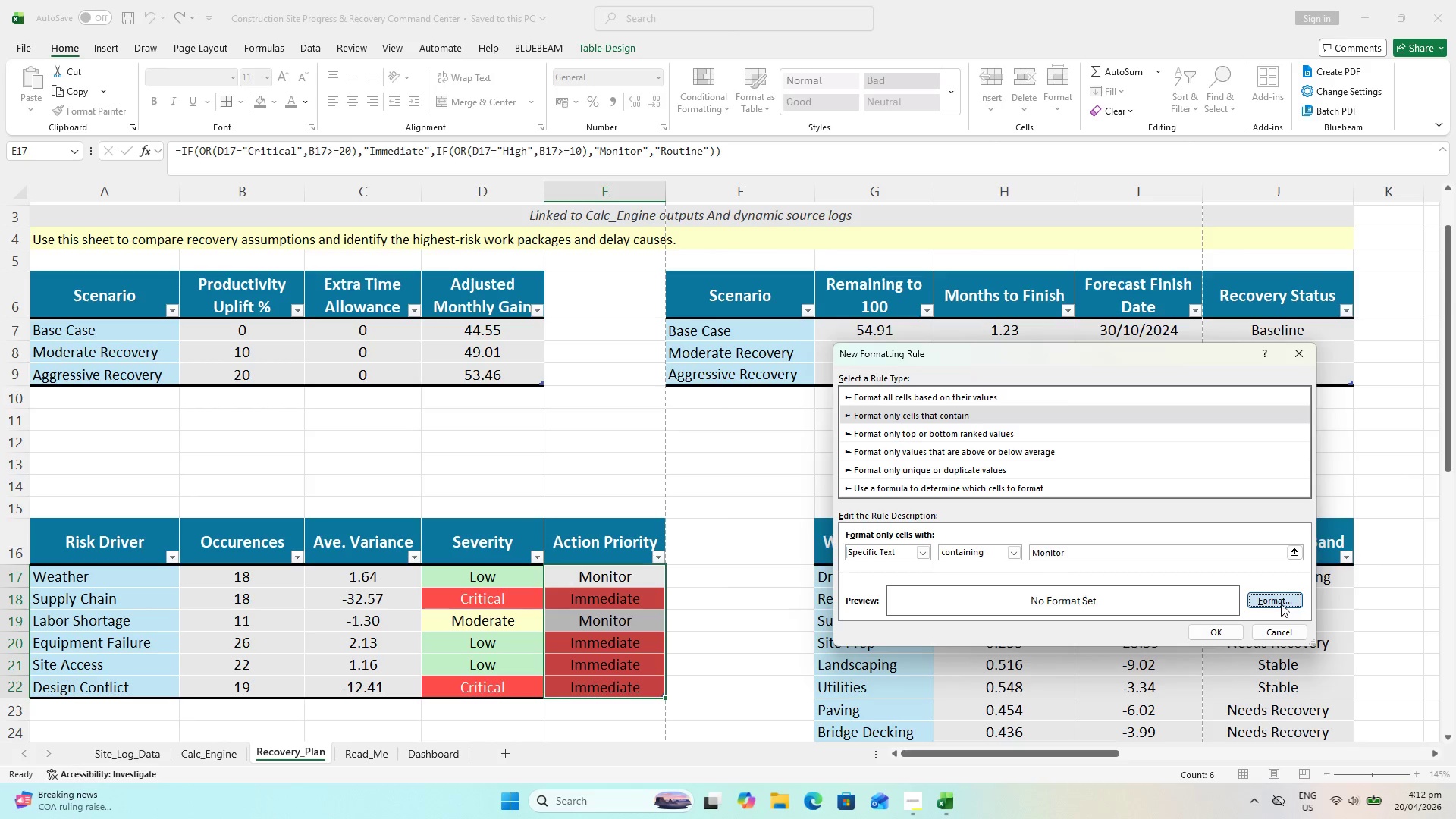 
left_click([987, 500])
 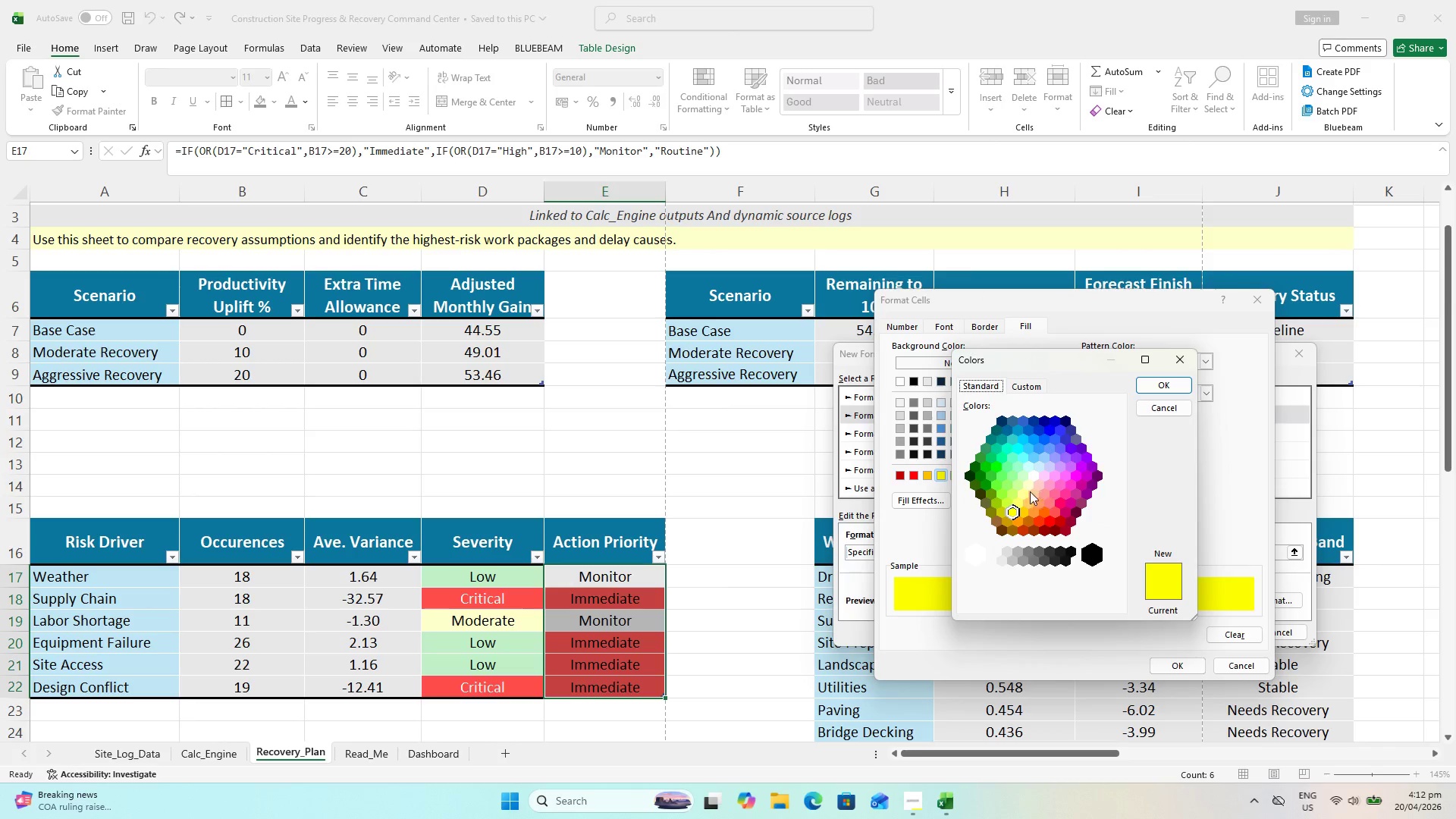 
left_click([1027, 488])
 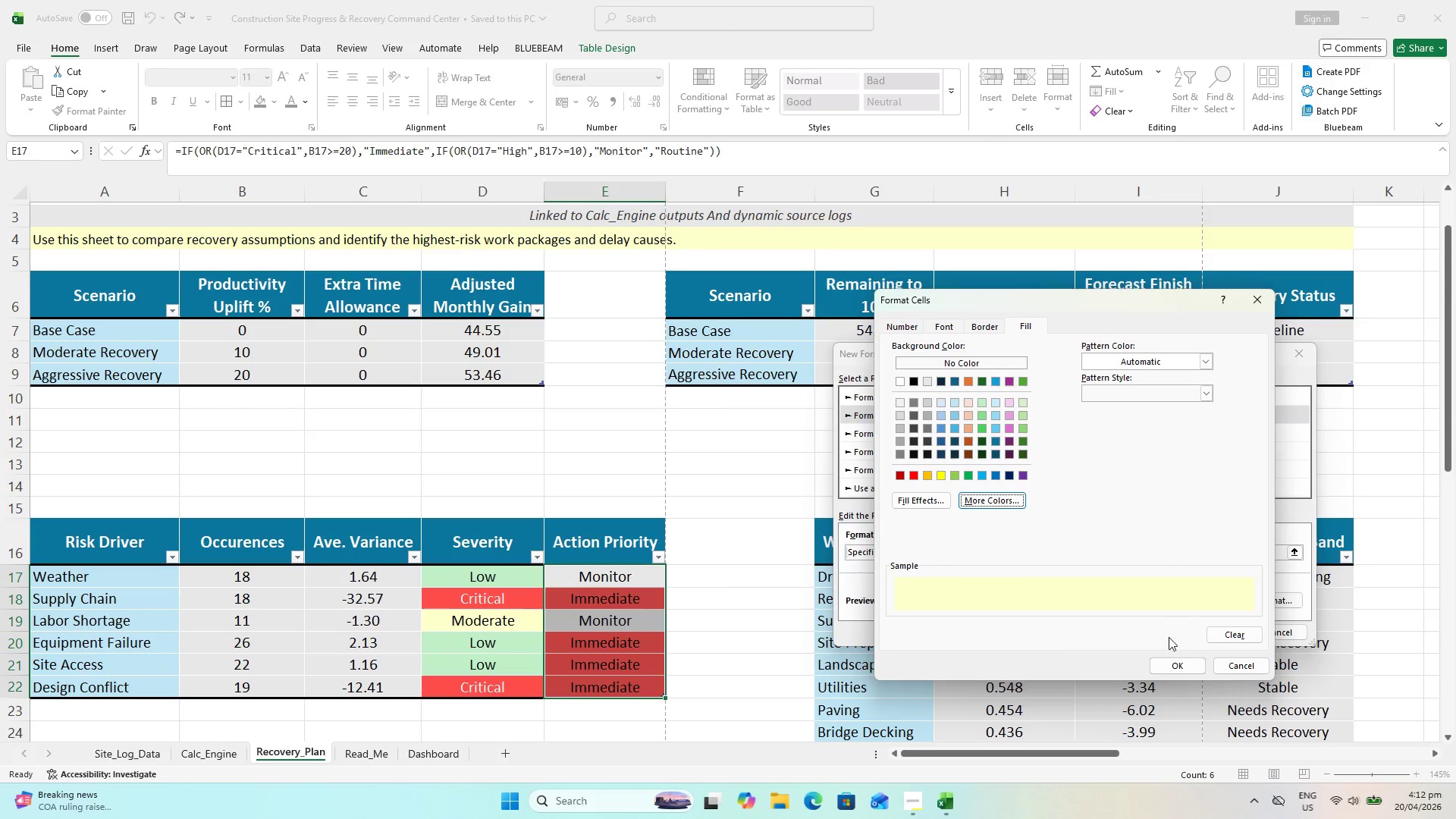 
left_click([1168, 666])
 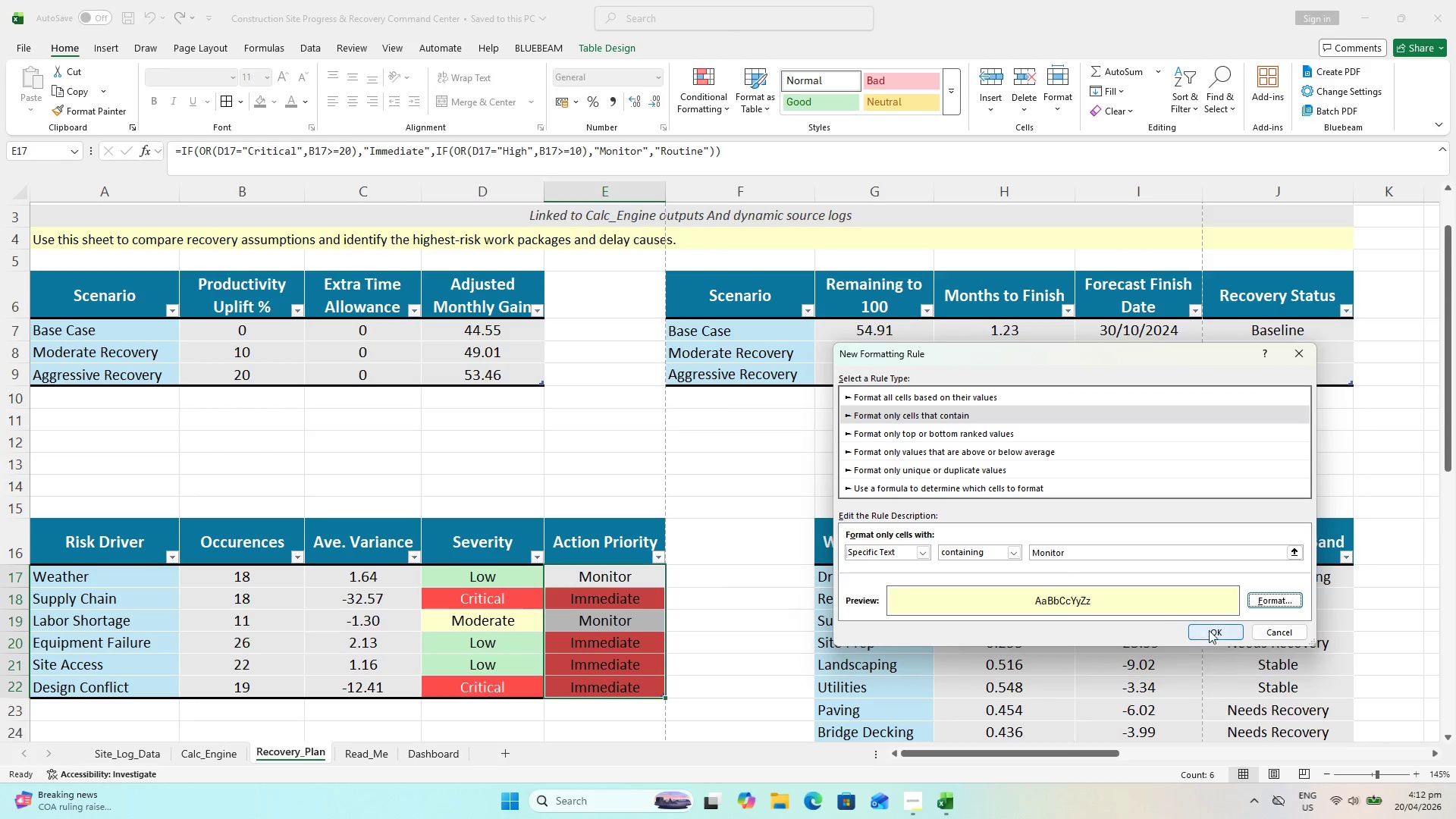 
left_click([1225, 630])
 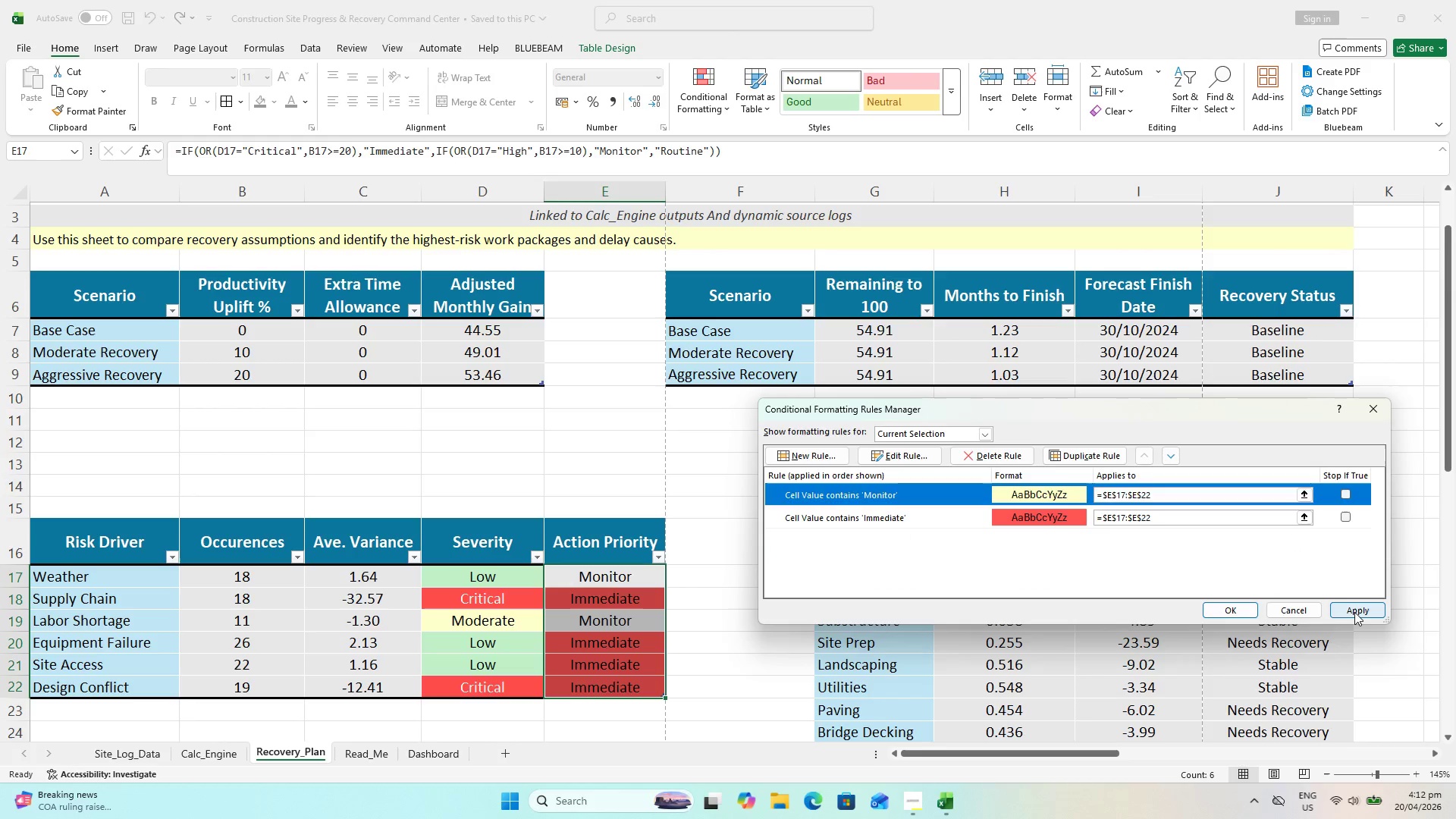 
left_click([1355, 612])
 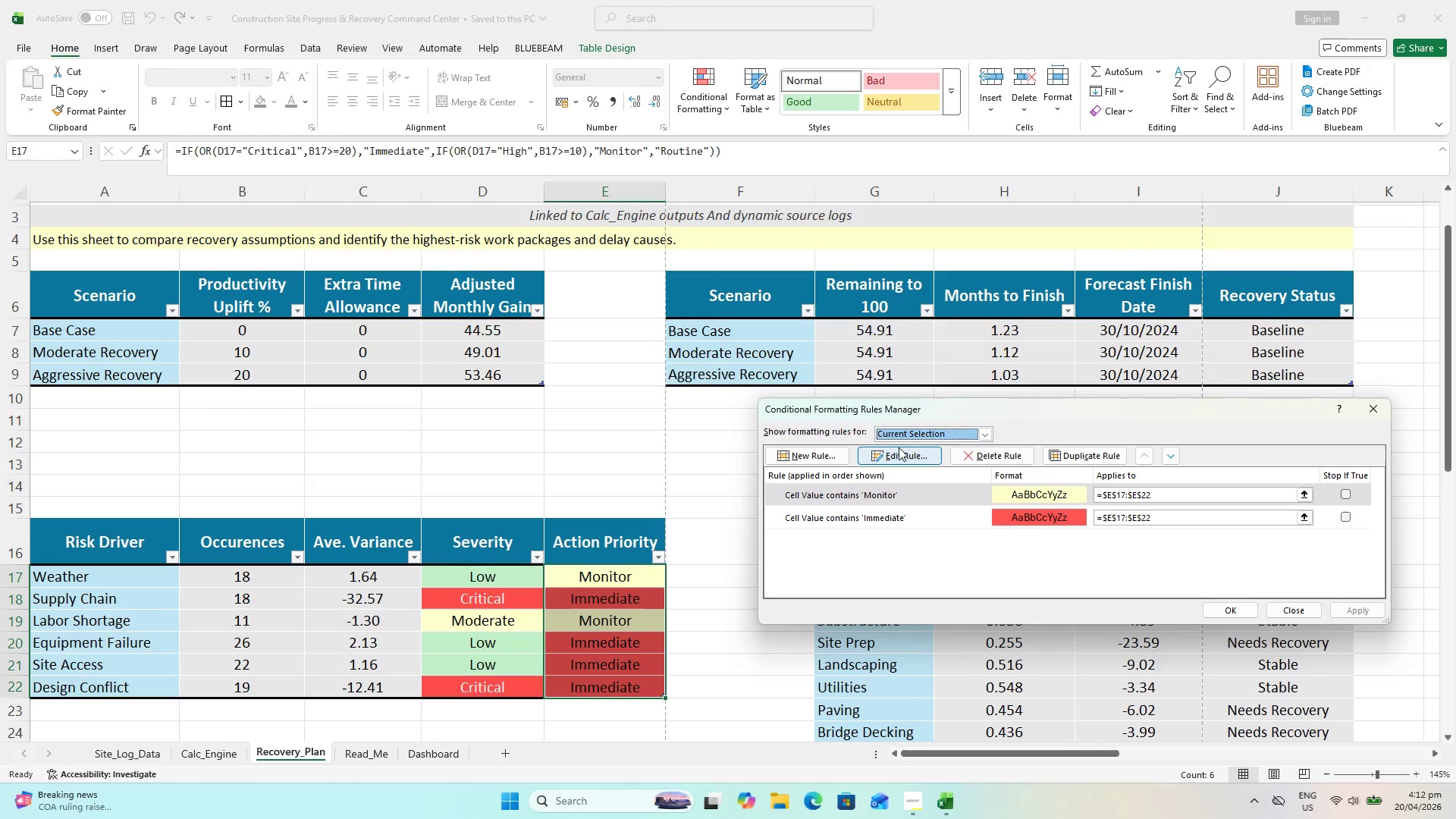 
left_click([899, 449])
 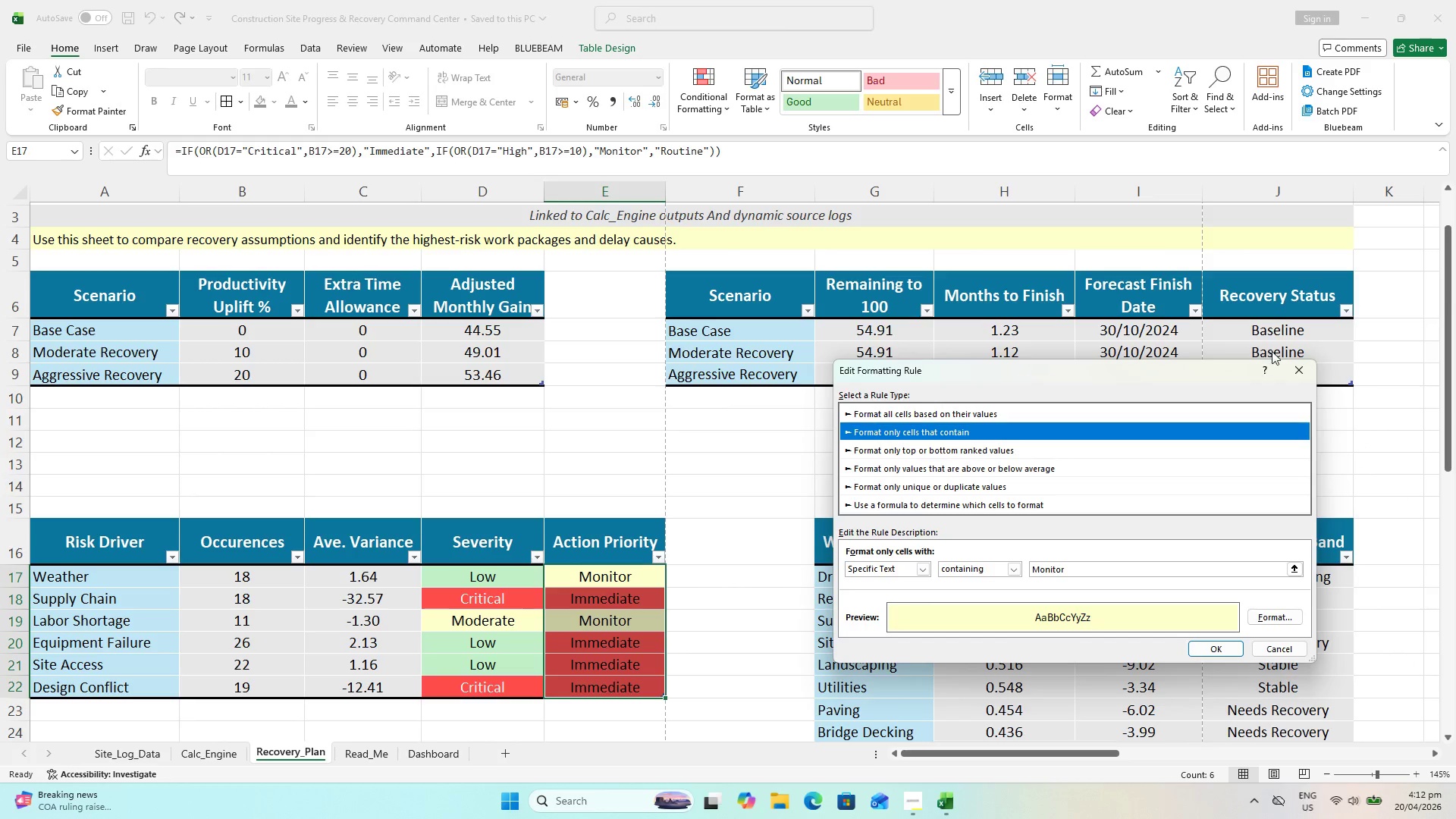 
left_click([1303, 372])
 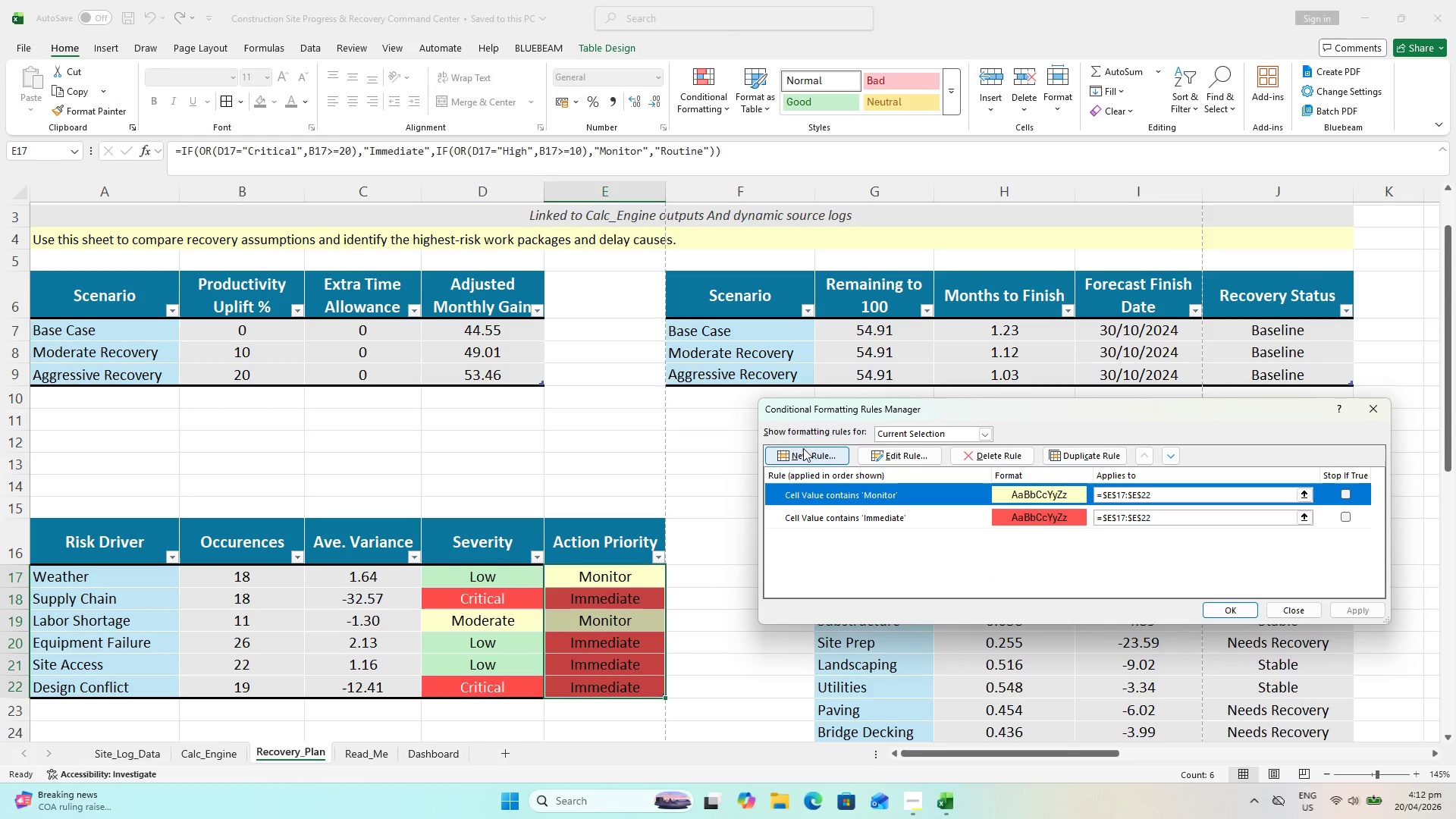 
left_click([806, 455])
 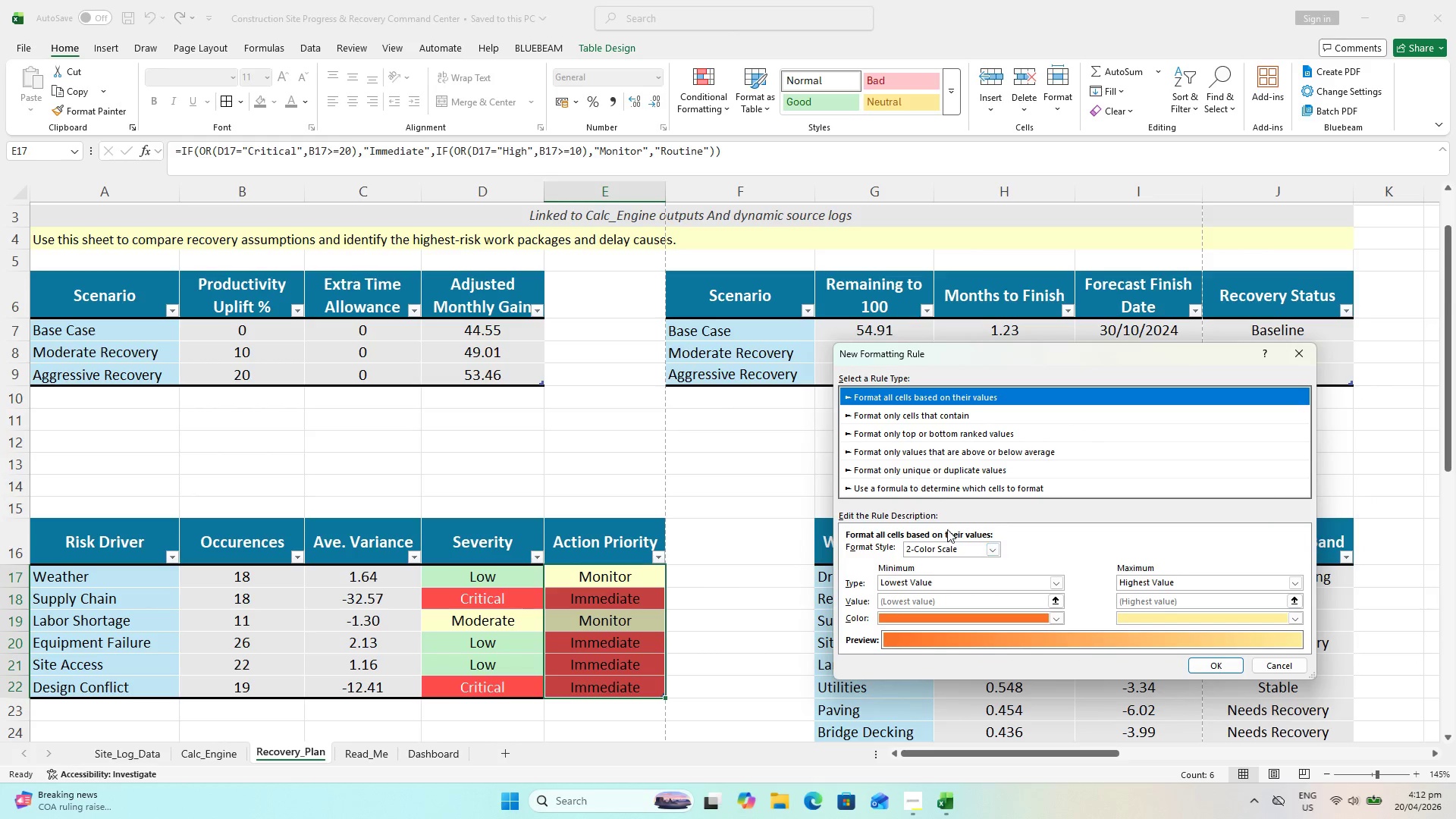 
left_click([868, 419])
 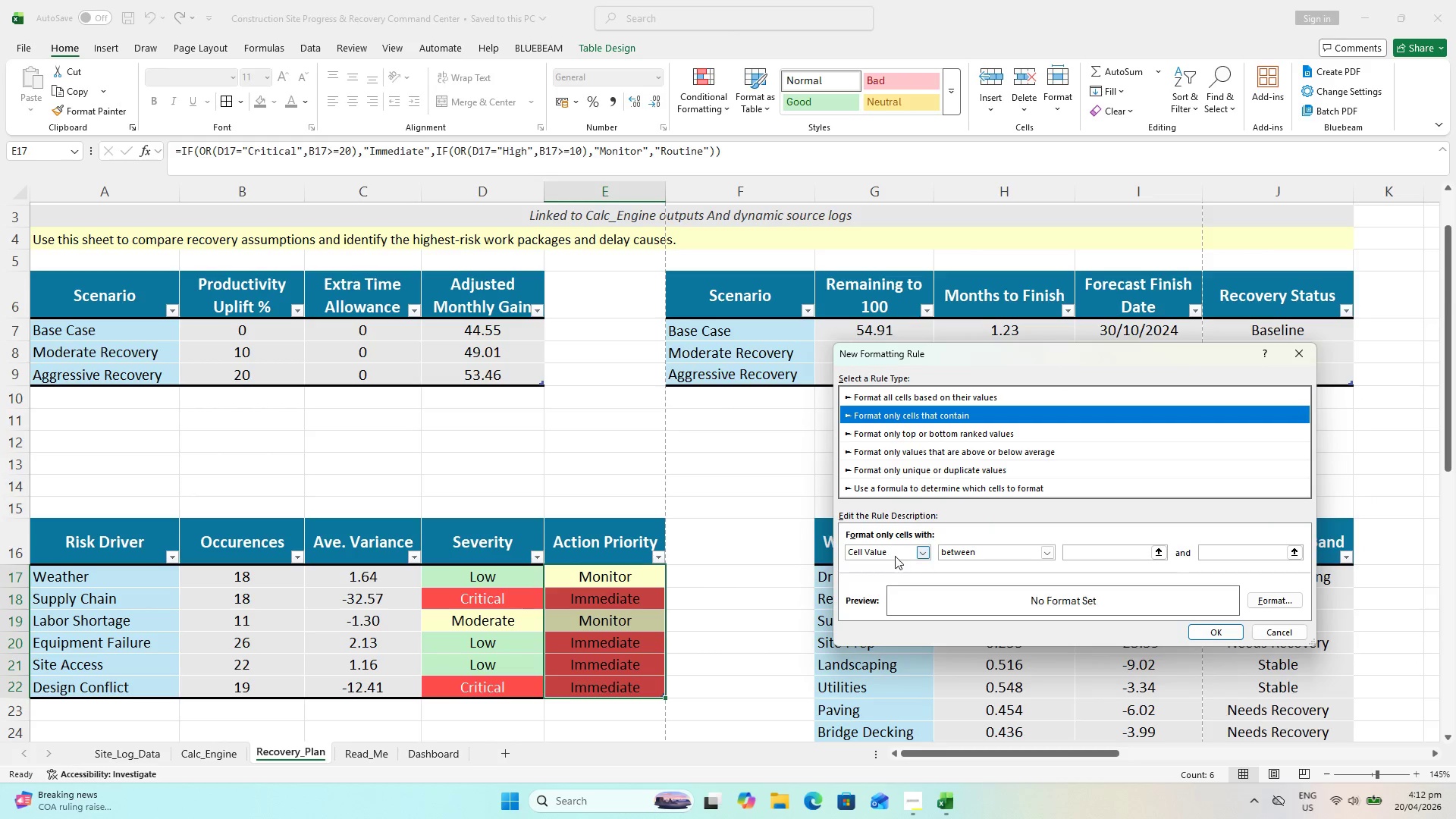 
left_click([895, 556])
 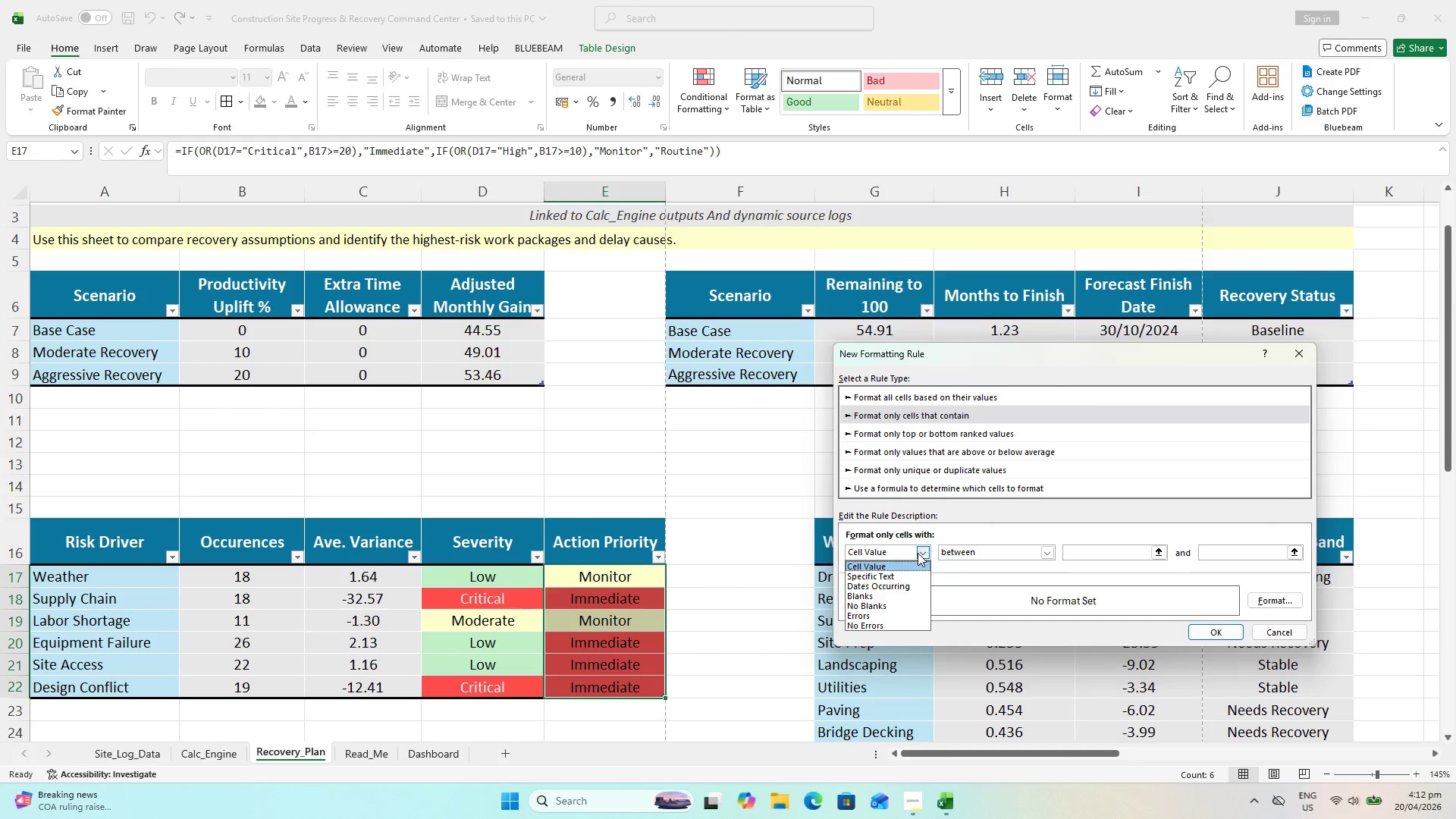 
left_click([918, 553])
 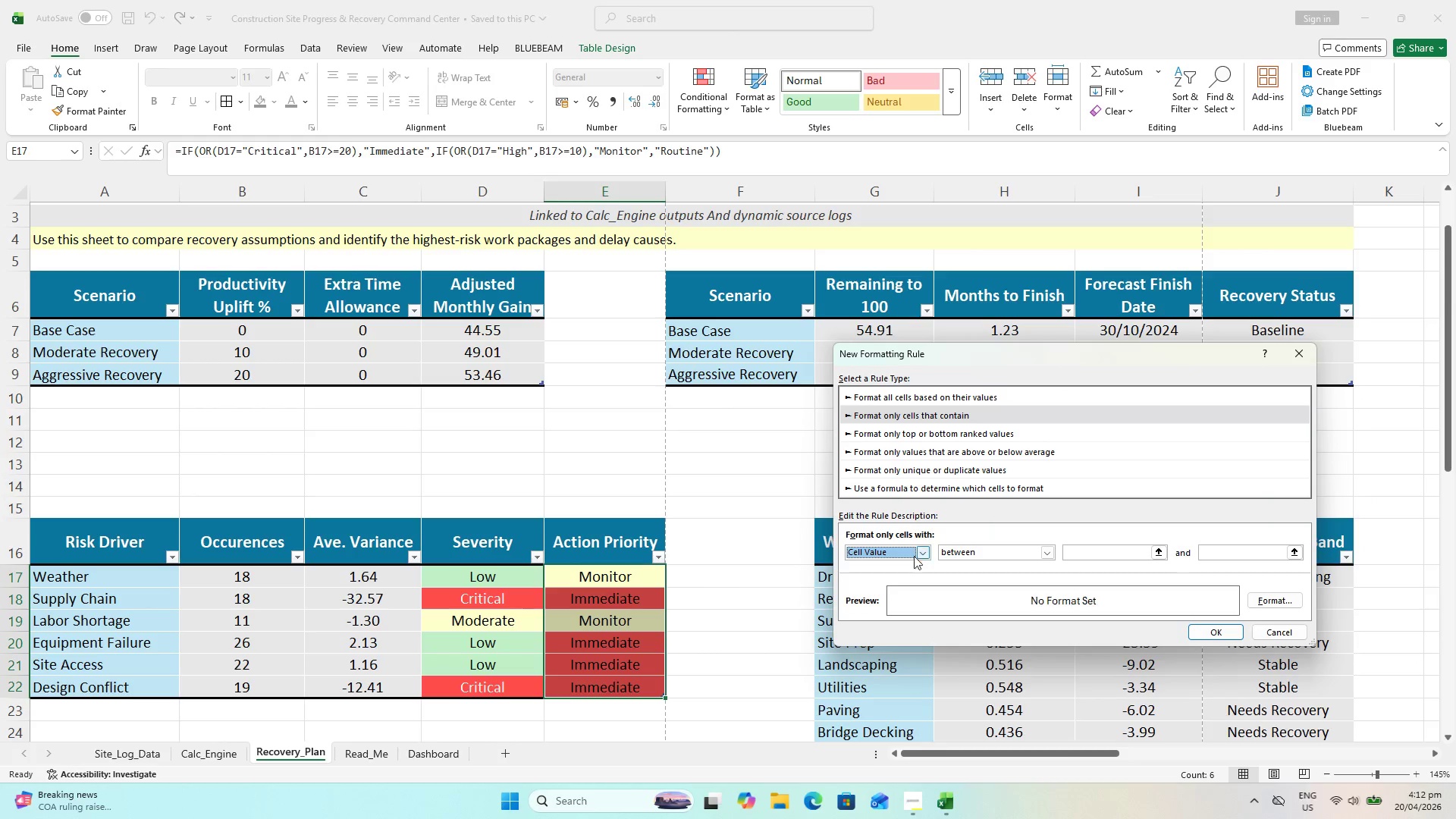 
left_click([922, 552])
 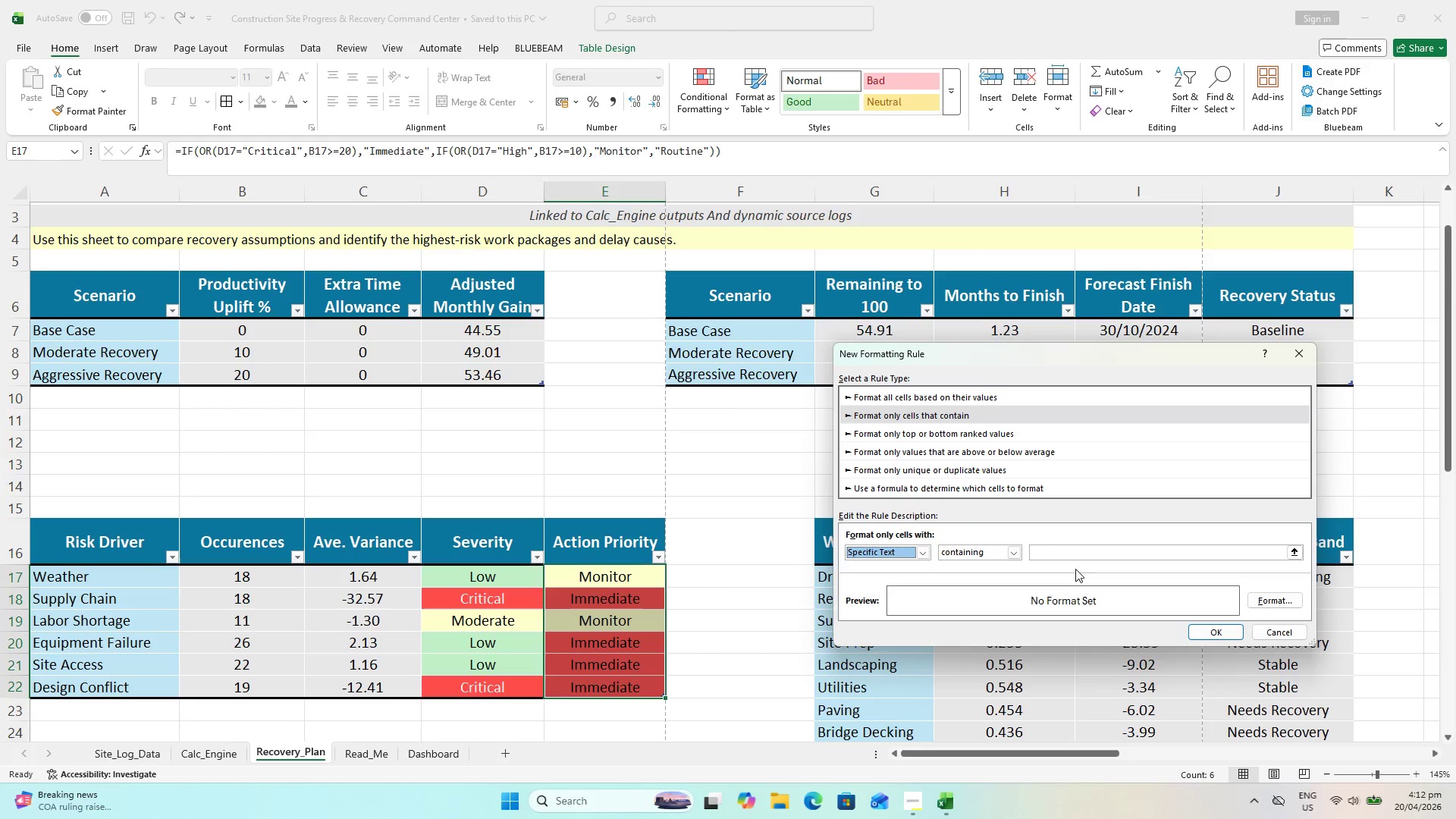 
left_click([1059, 551])
 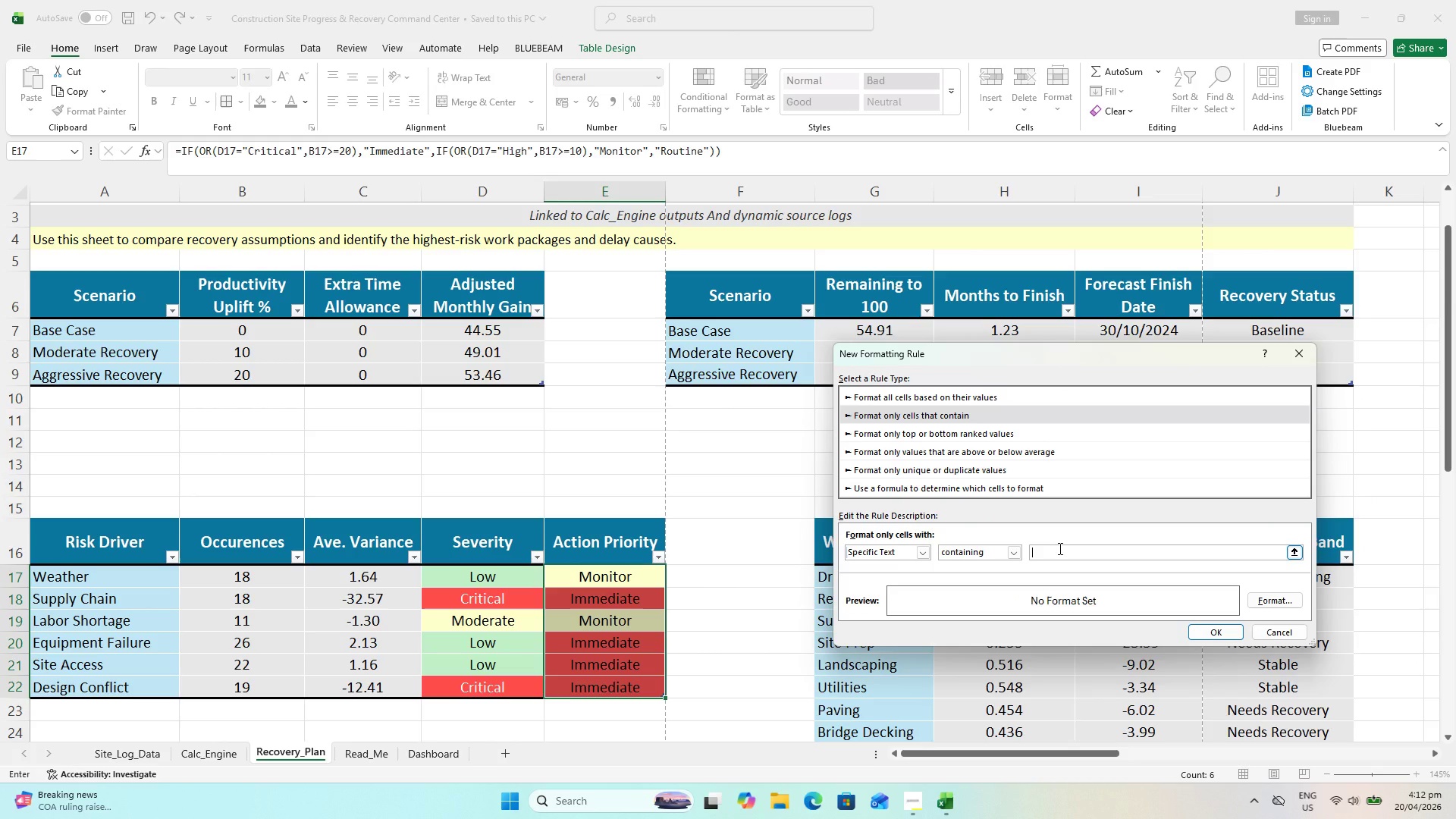 
type(Routine)
 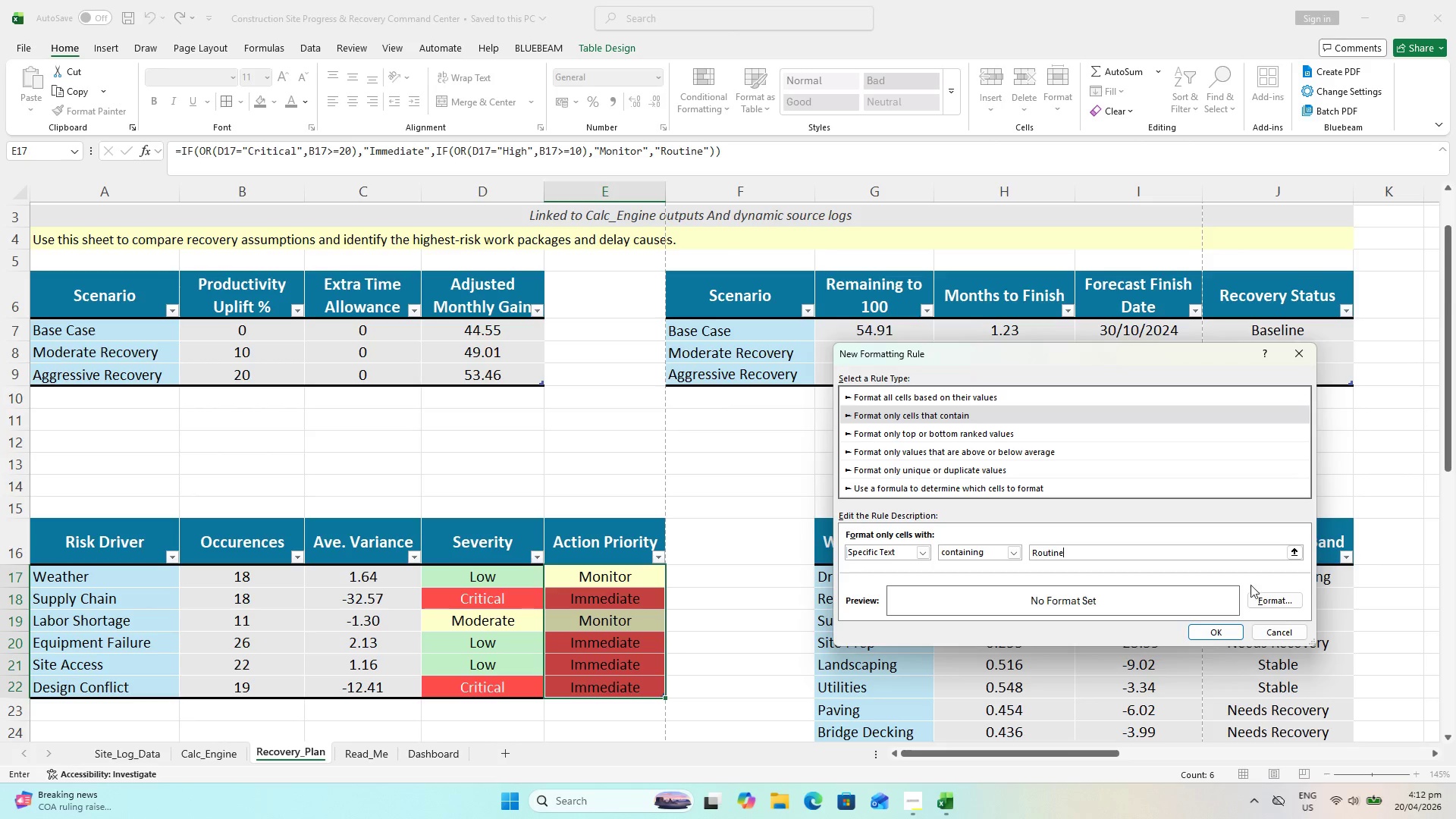 
left_click([1266, 595])
 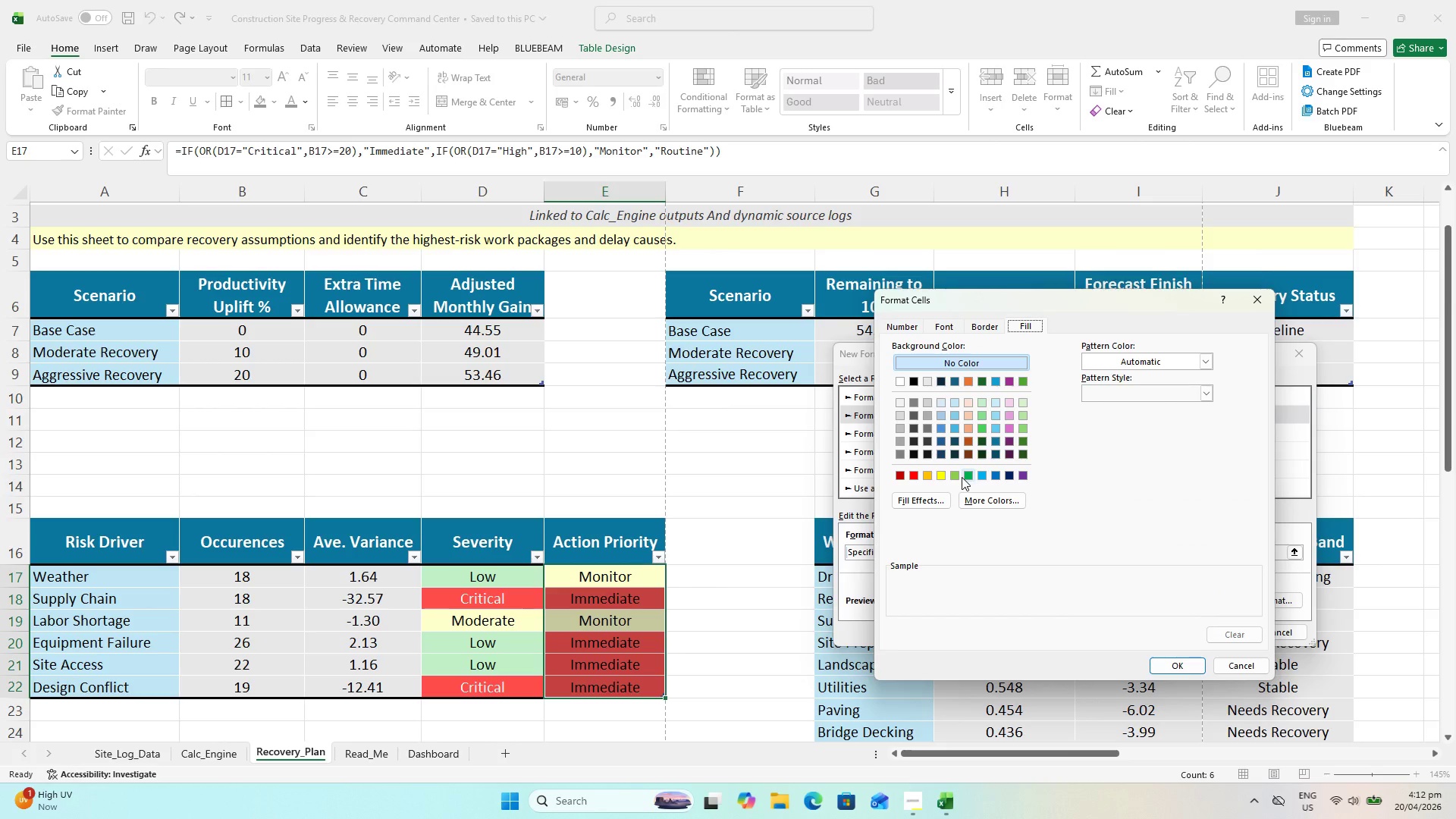 
left_click([958, 476])
 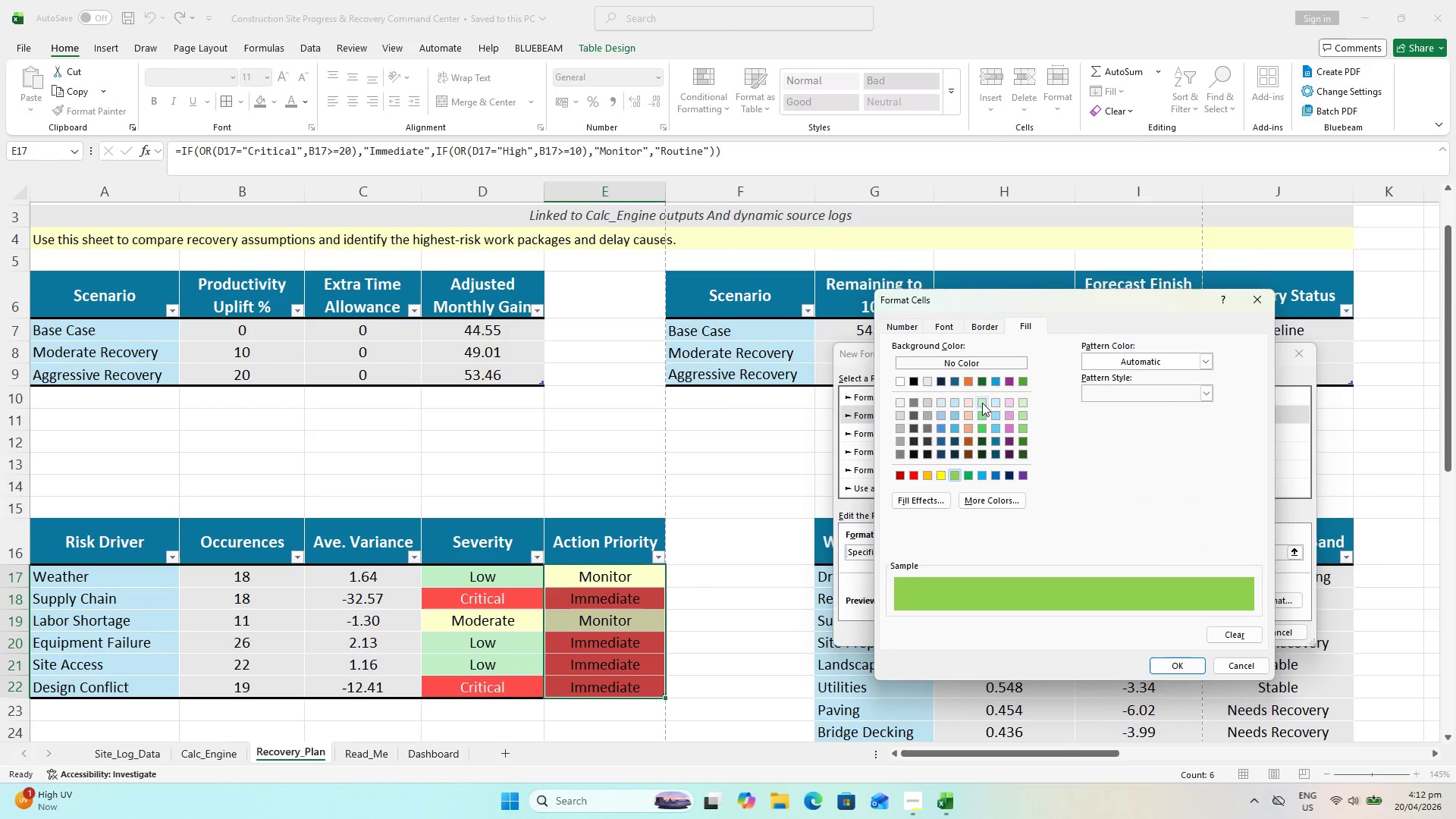 
left_click([982, 403])
 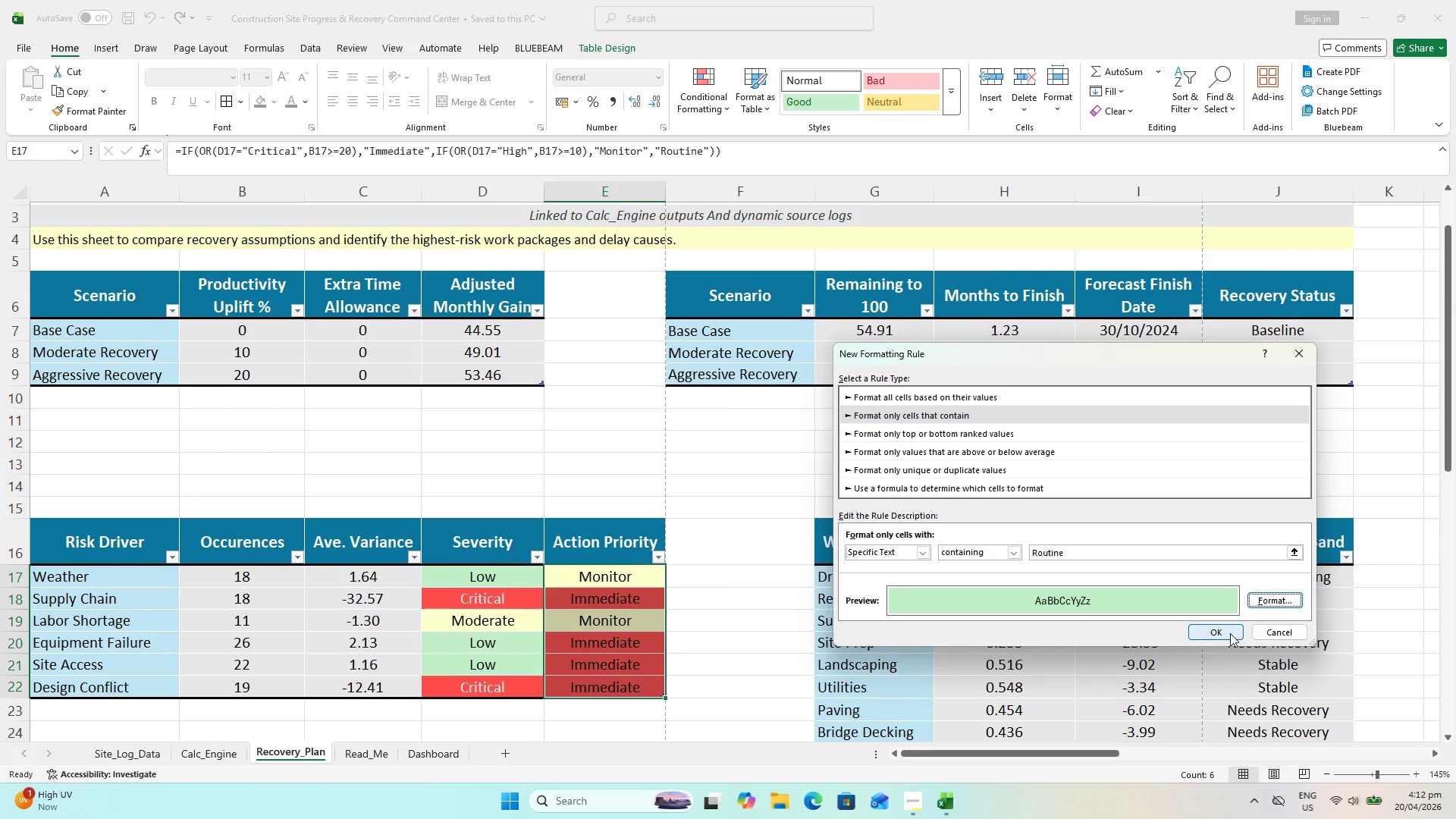 
left_click([1236, 610])
 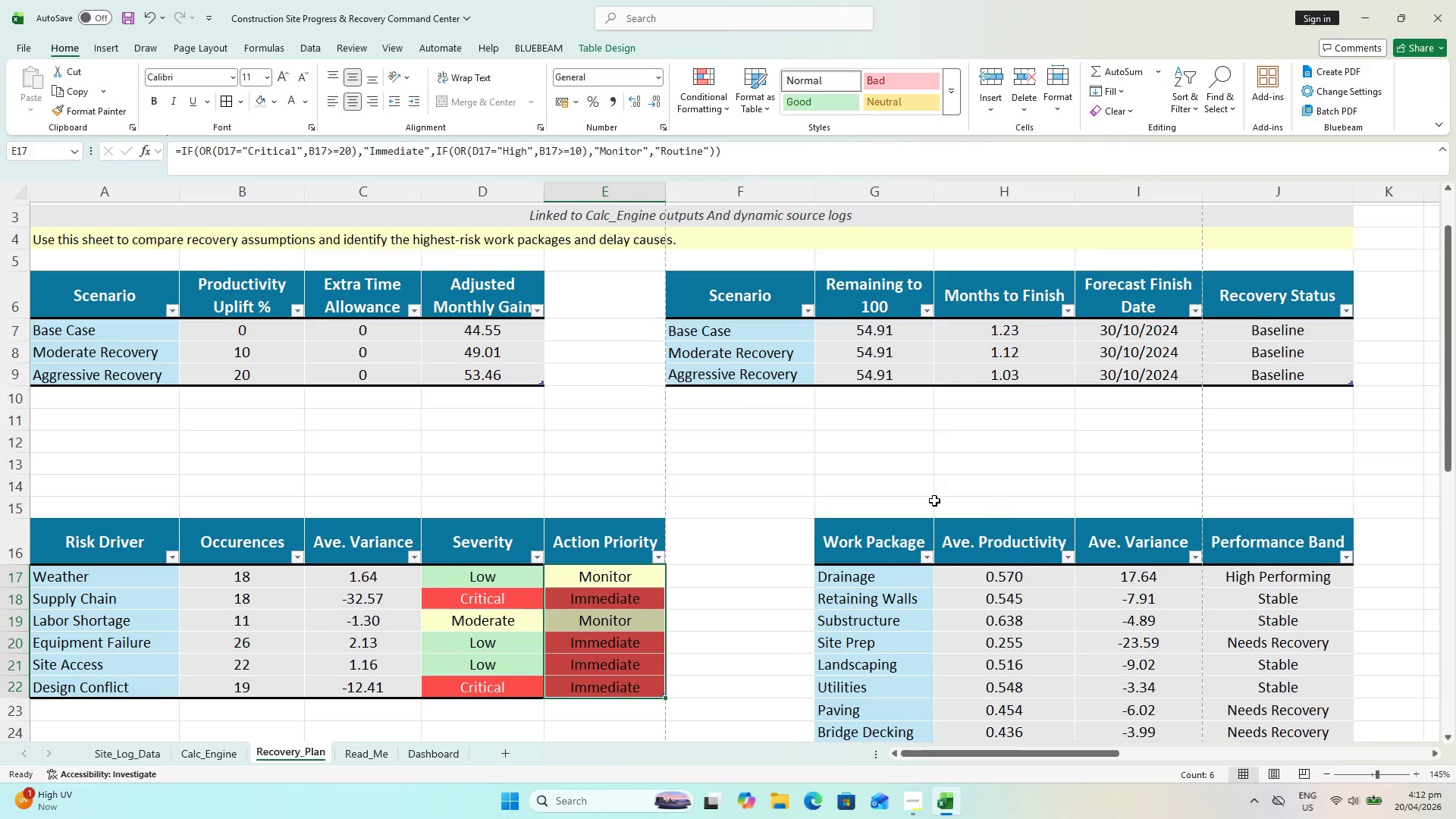 
left_click([875, 447])
 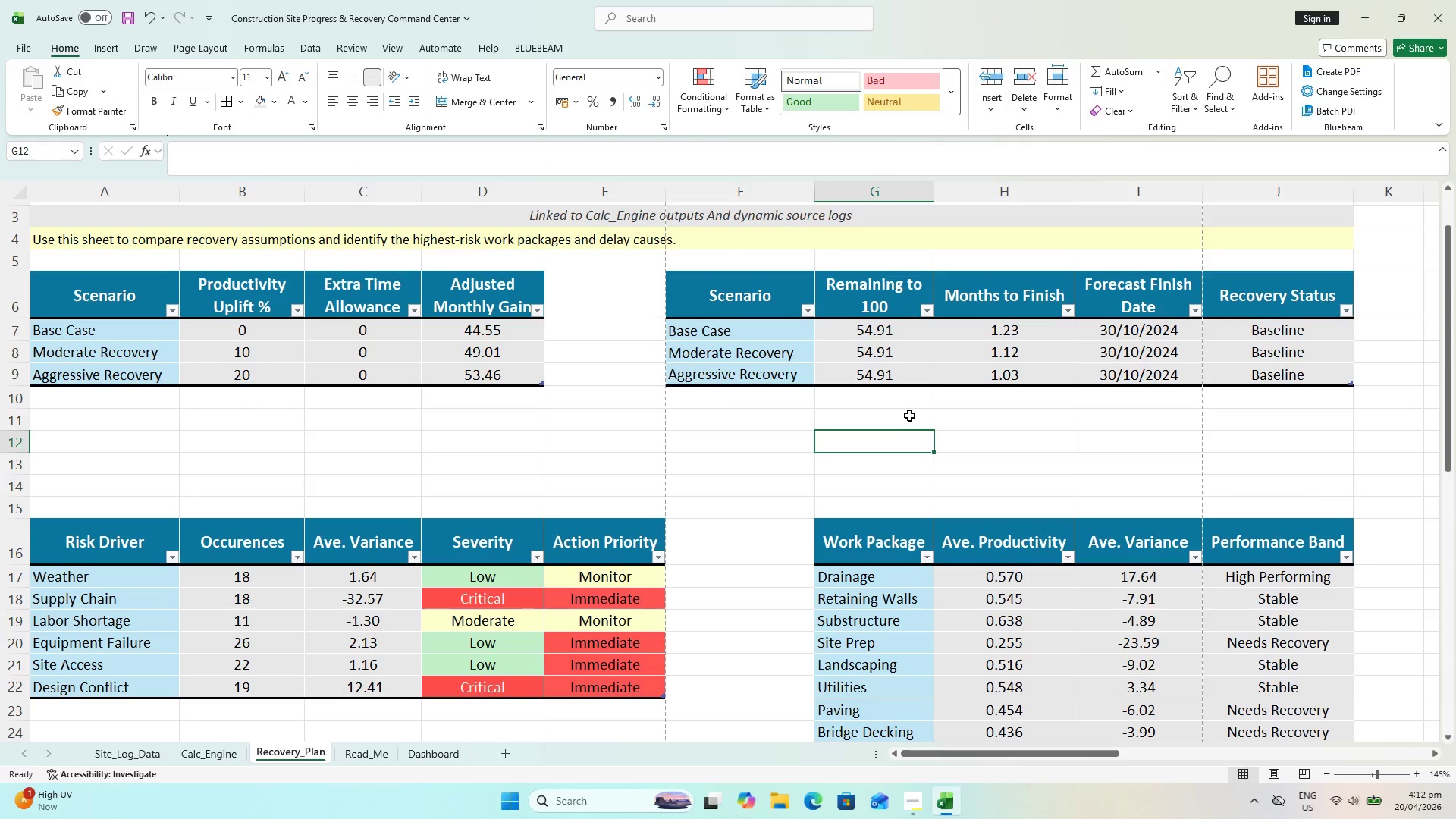 
key(Control+ControlLeft)
 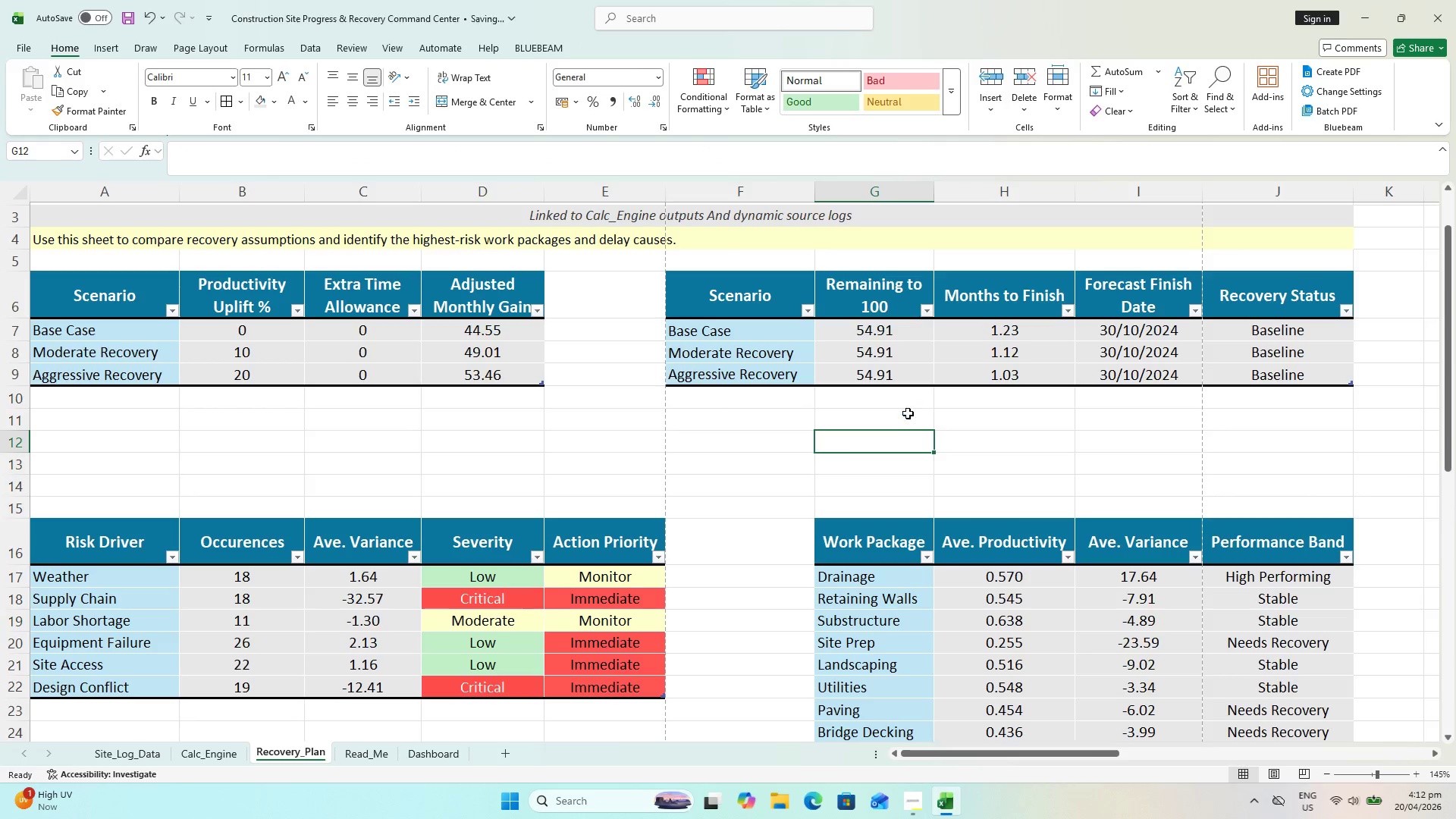 
key(Control+S)
 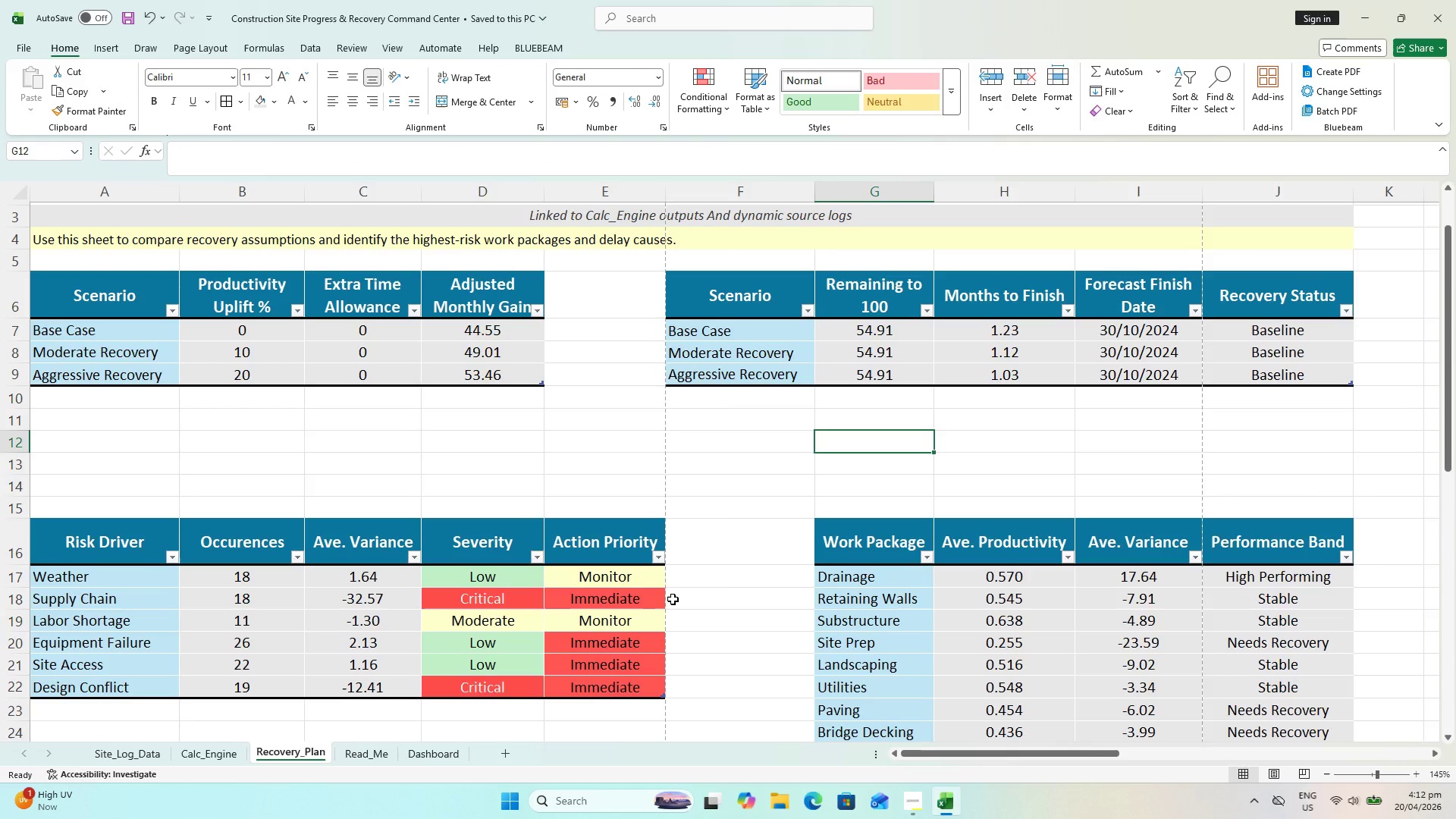 
left_click([592, 597])
 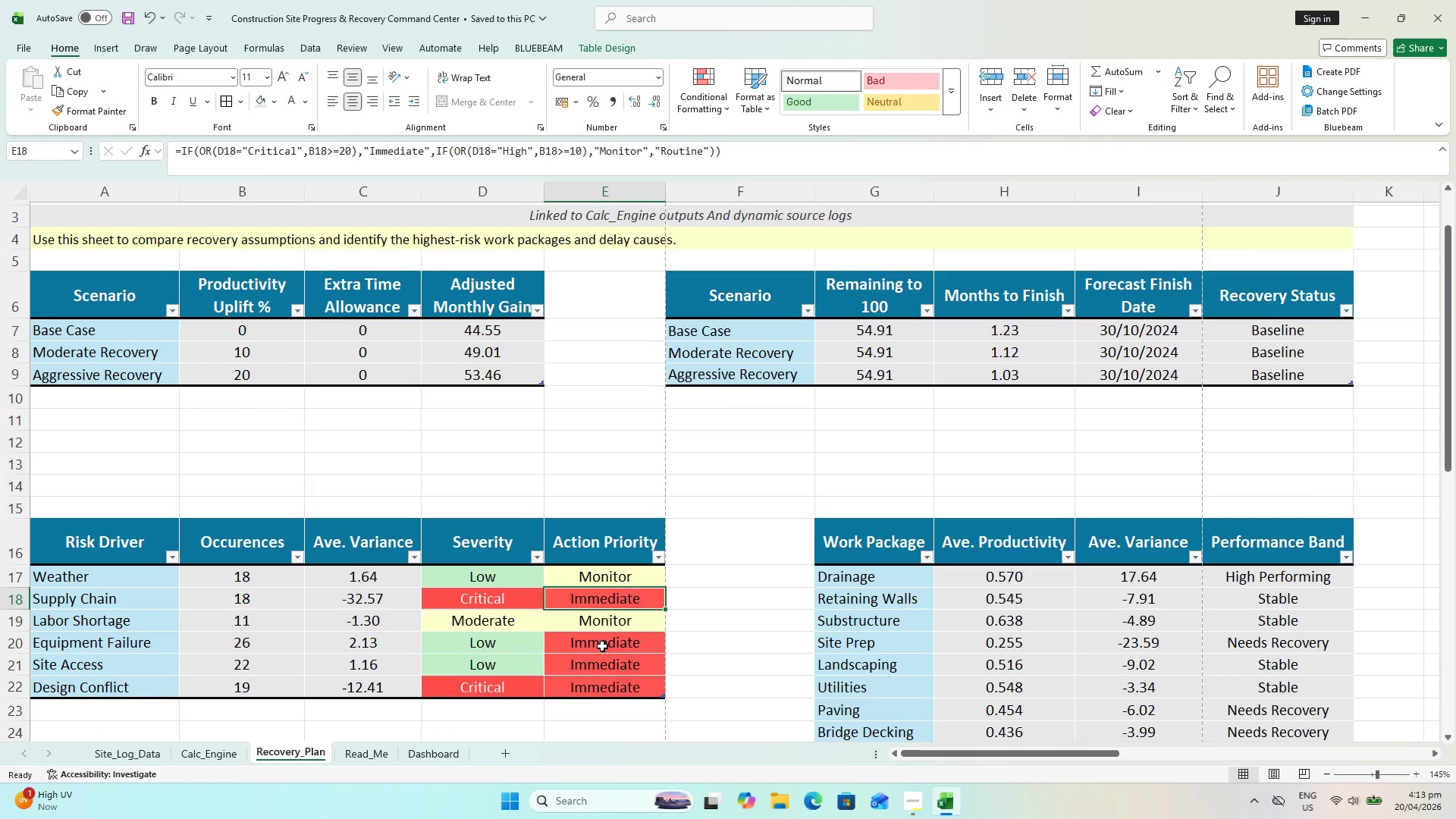 
key(Control+S)
 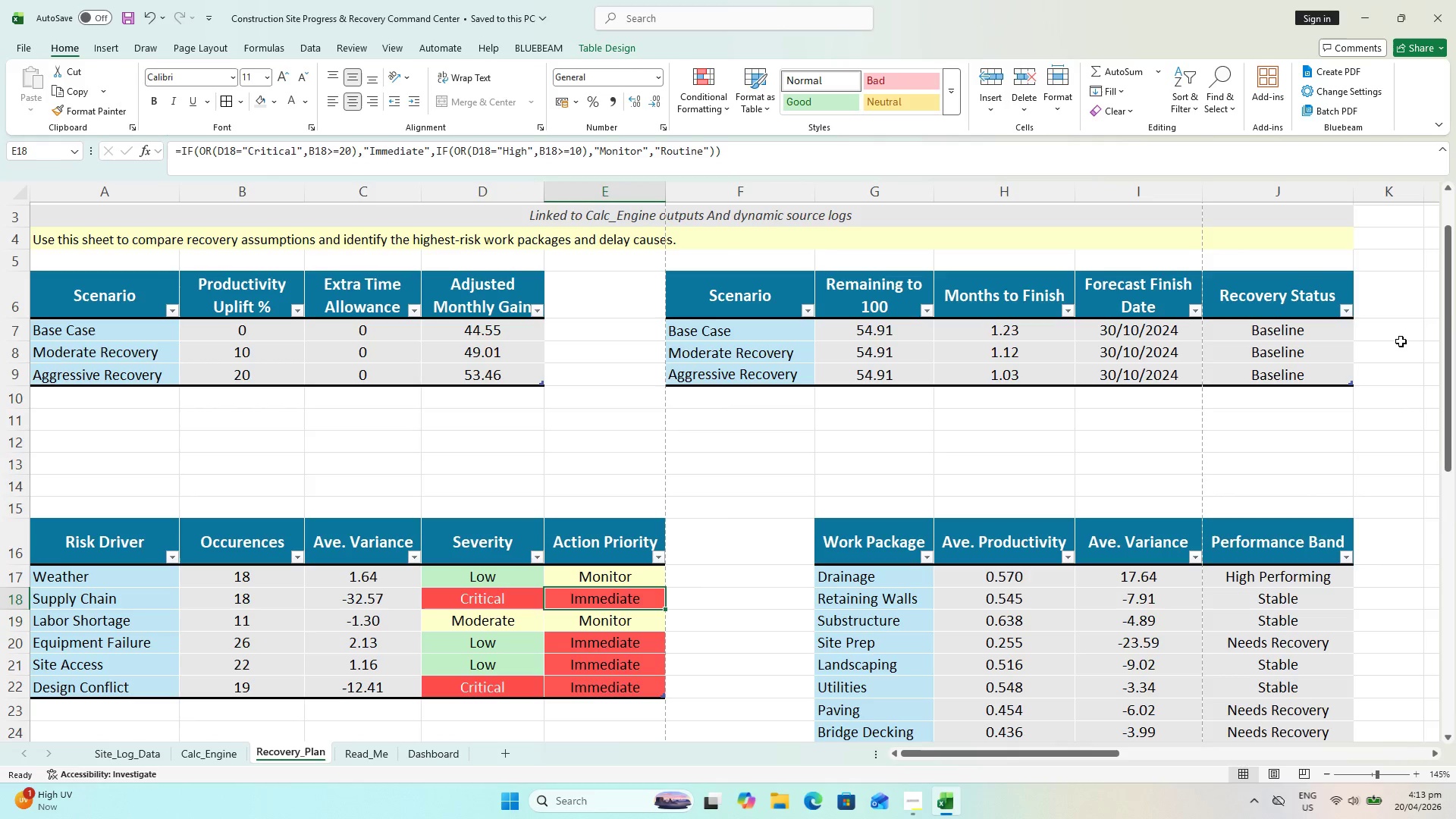 
scroll: coordinate [1158, 484], scroll_direction: down, amount: 2.0
 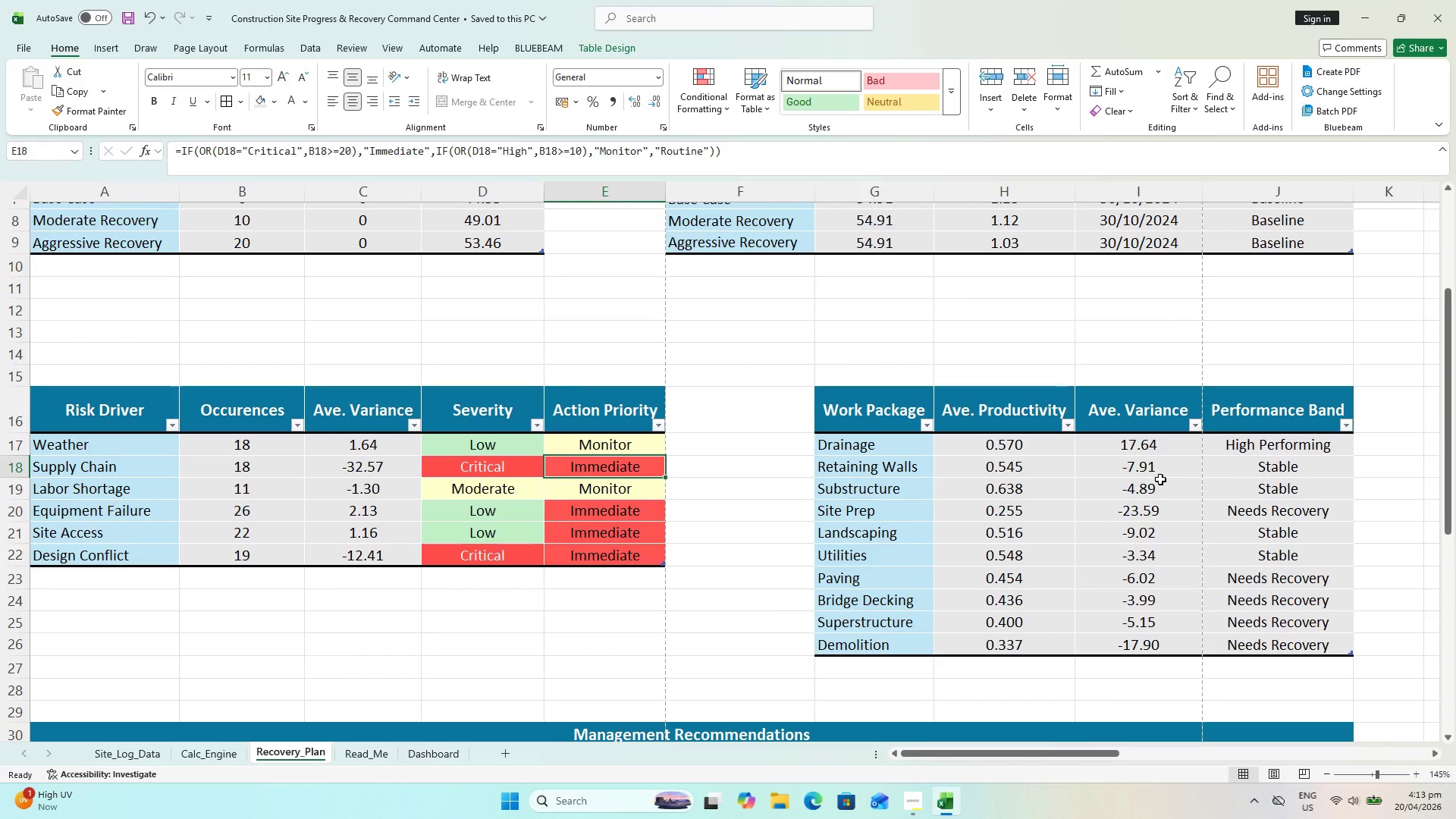 
left_click([1304, 437])
 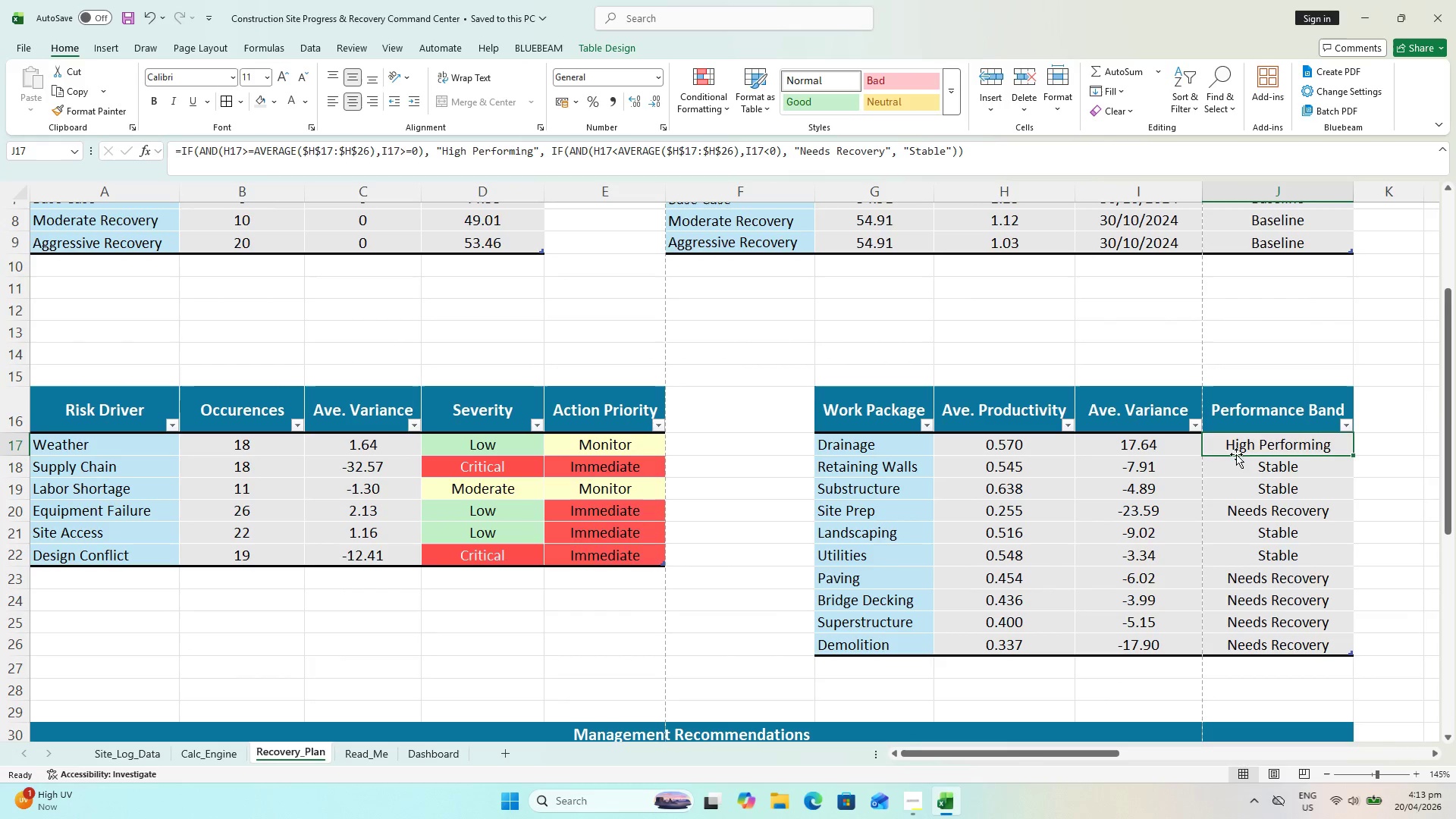 
key(Control+S)
 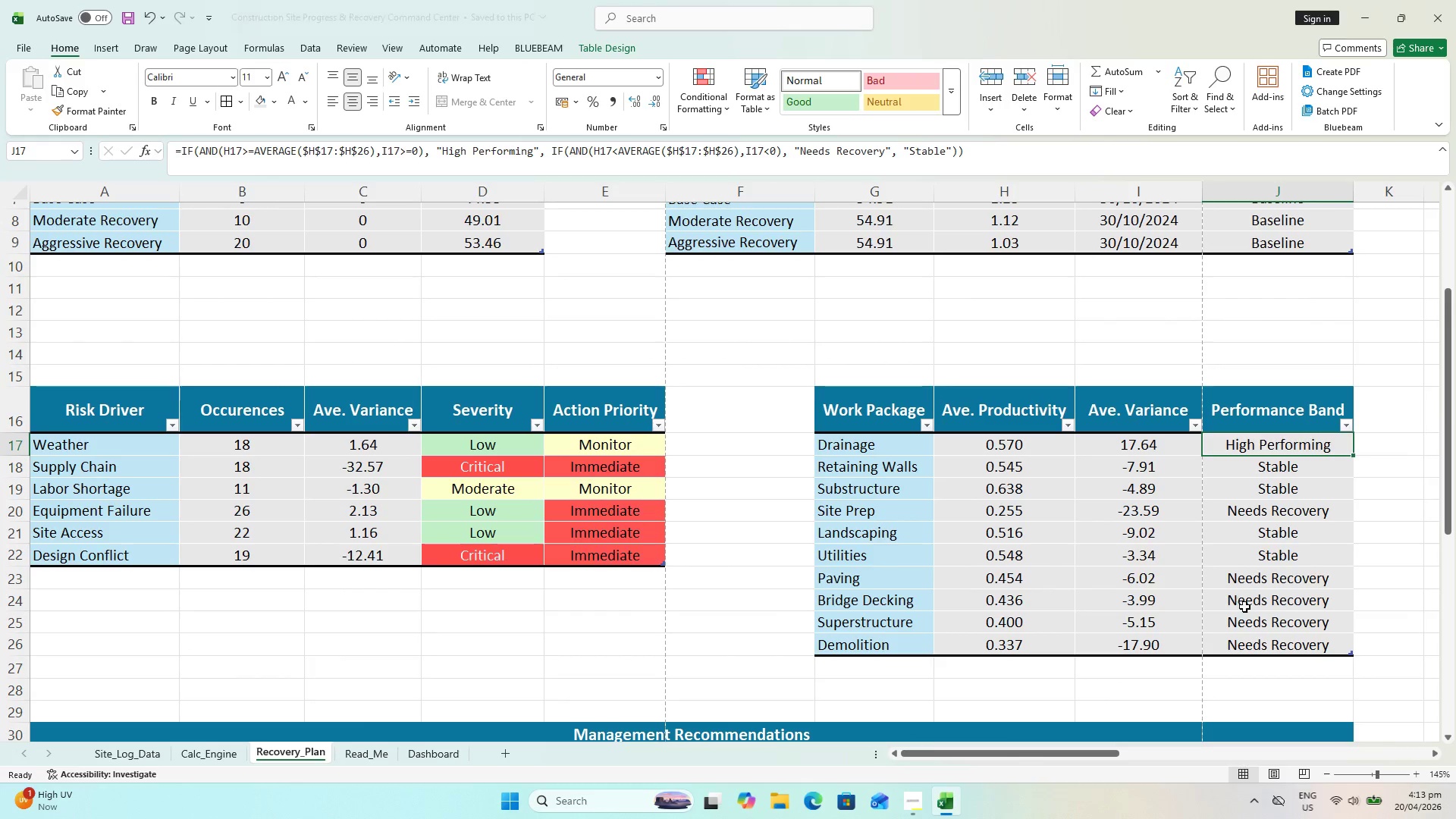 
hold_key(key=ShiftLeft, duration=1.53)
 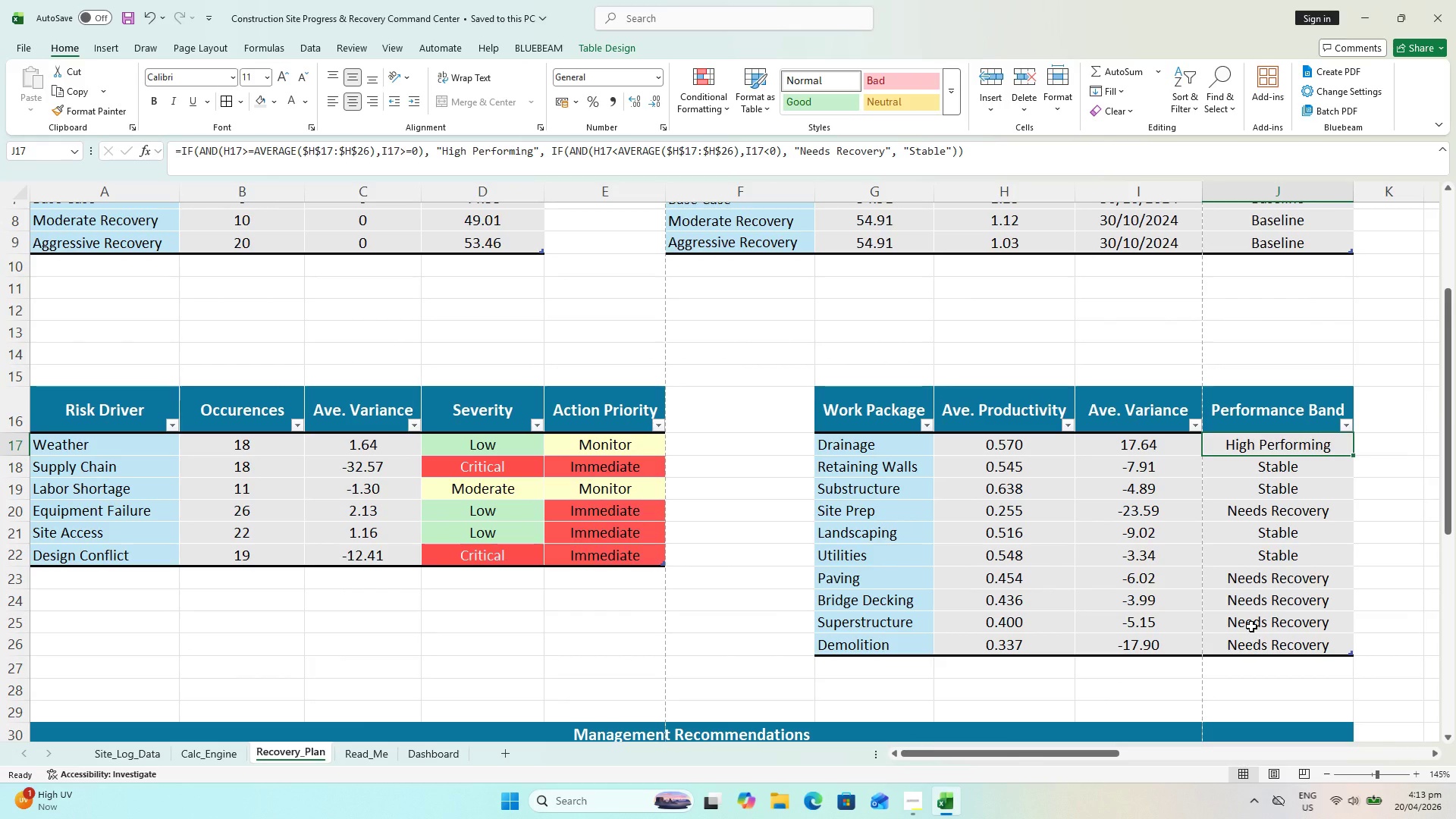 
wait(8.53)
 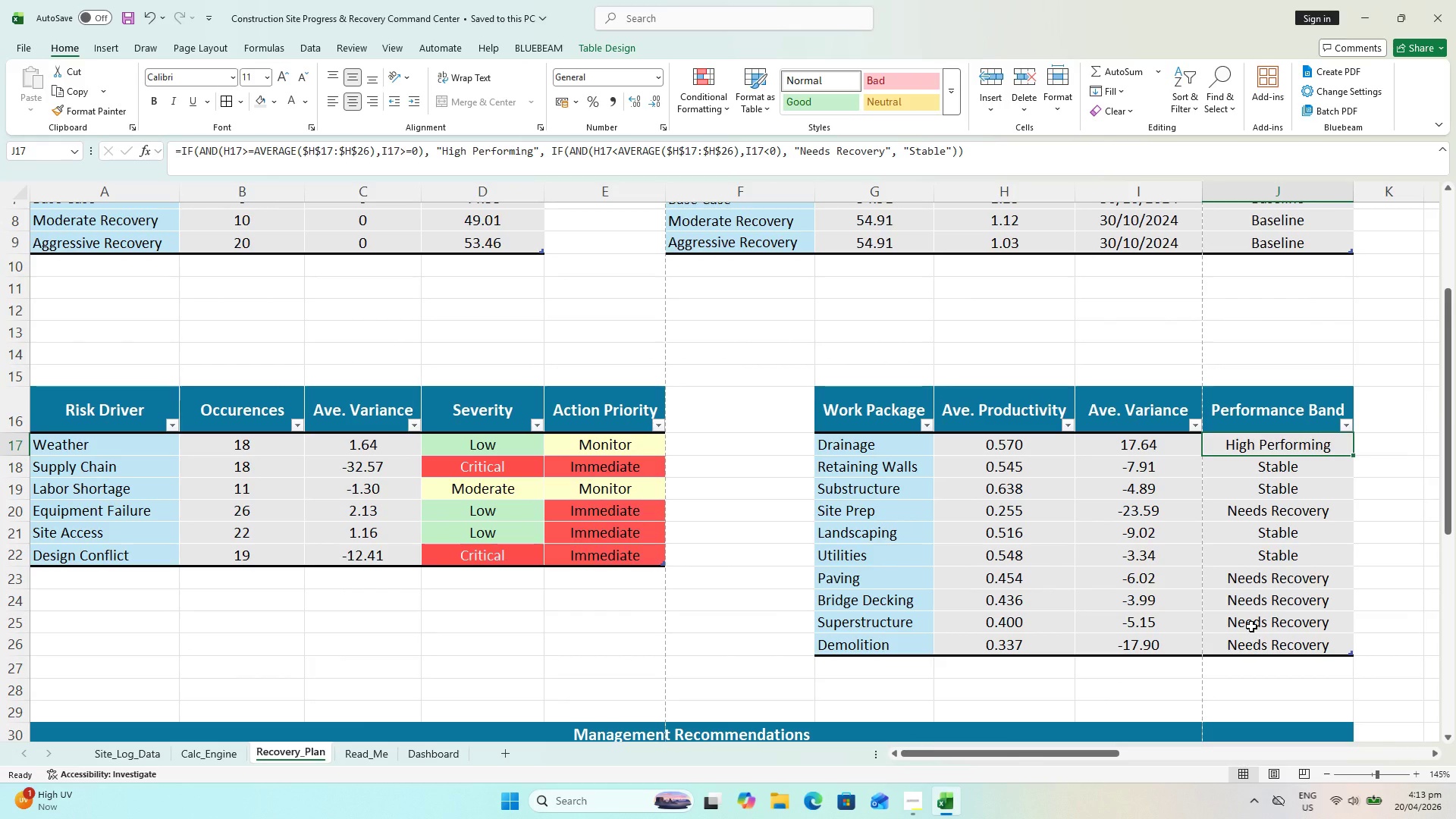 
hold_key(key=ShiftLeft, duration=0.69)
left_click([1257, 648])
 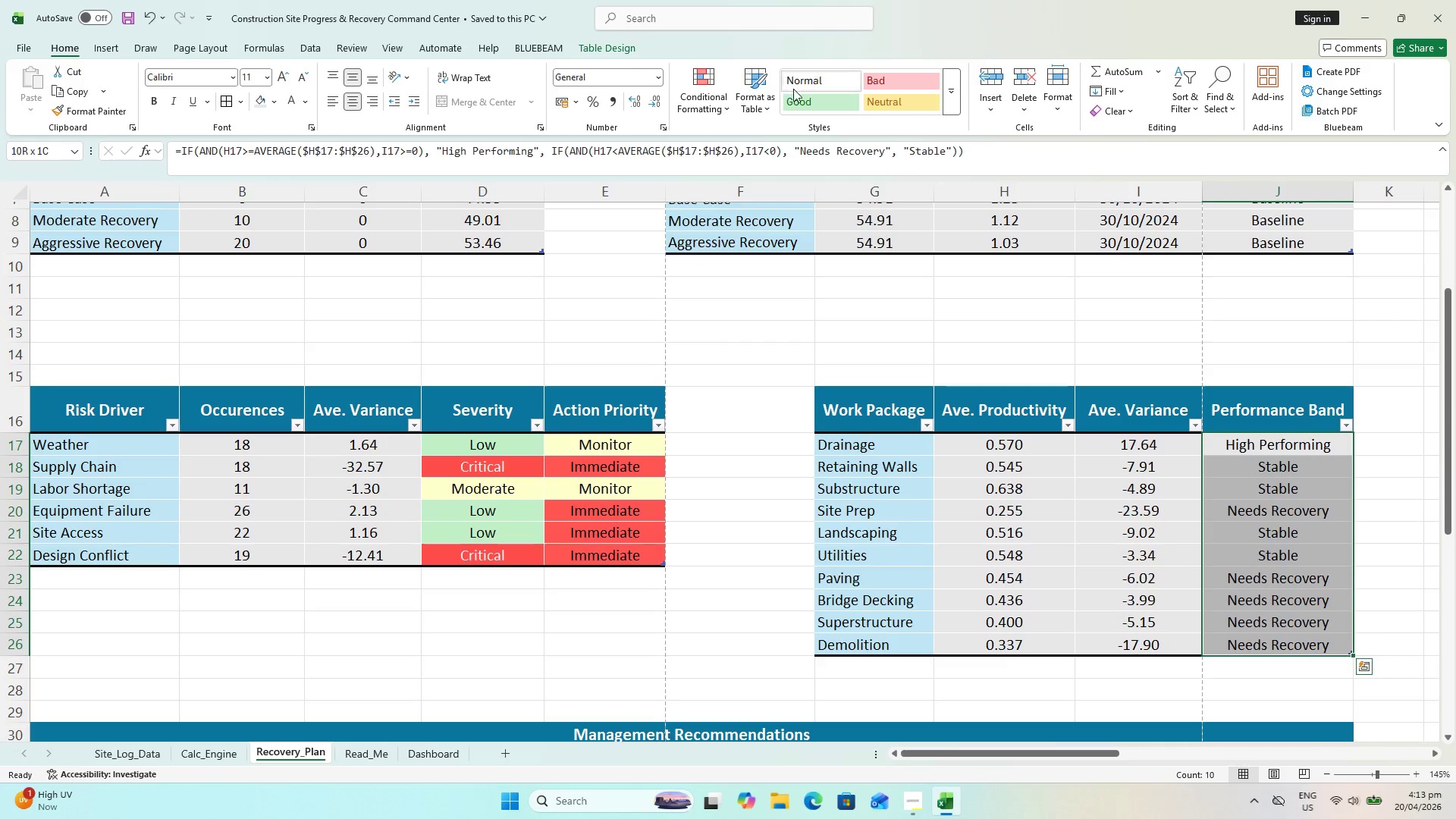 
left_click([721, 118])
 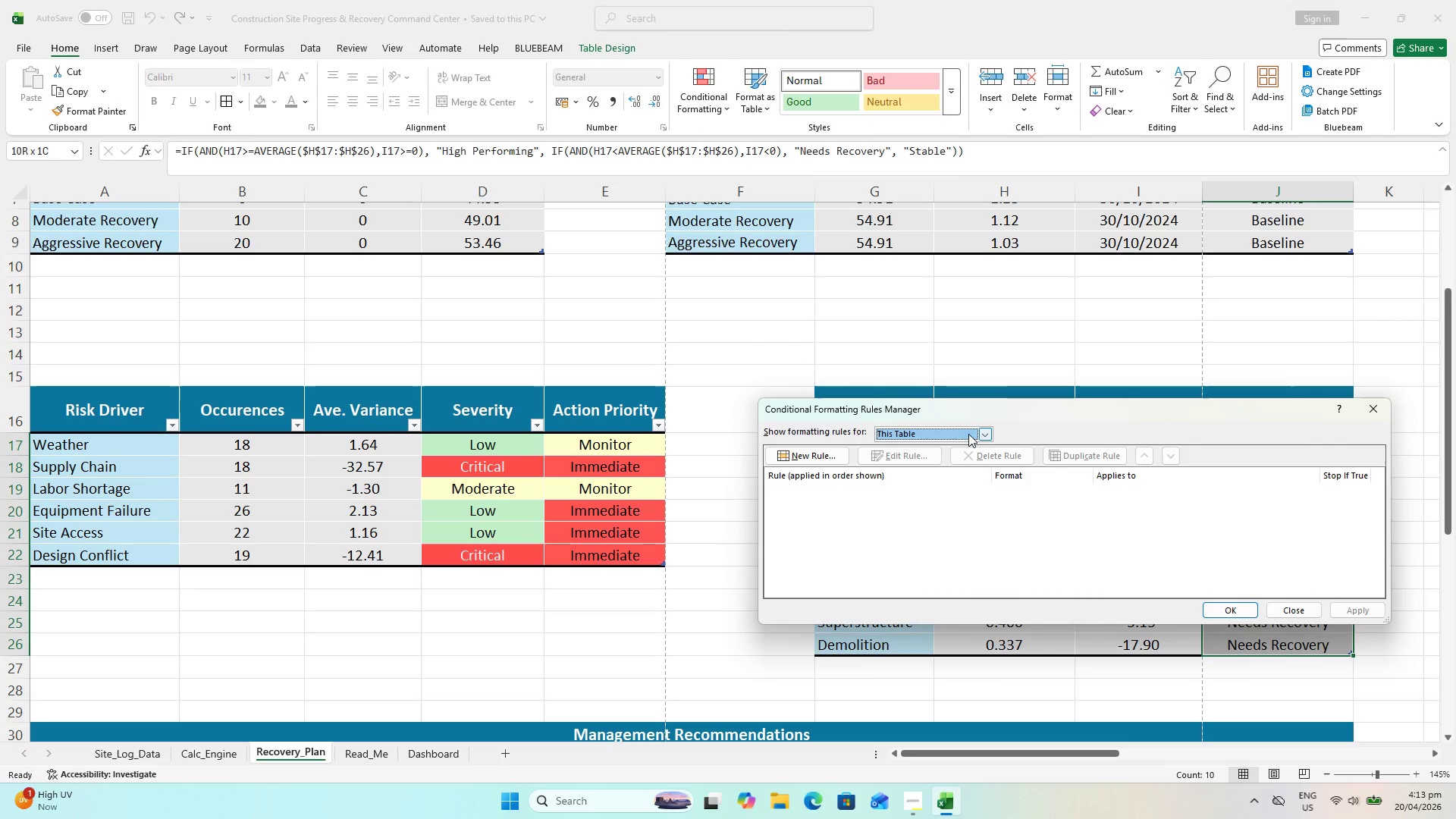 
left_click([984, 433])
 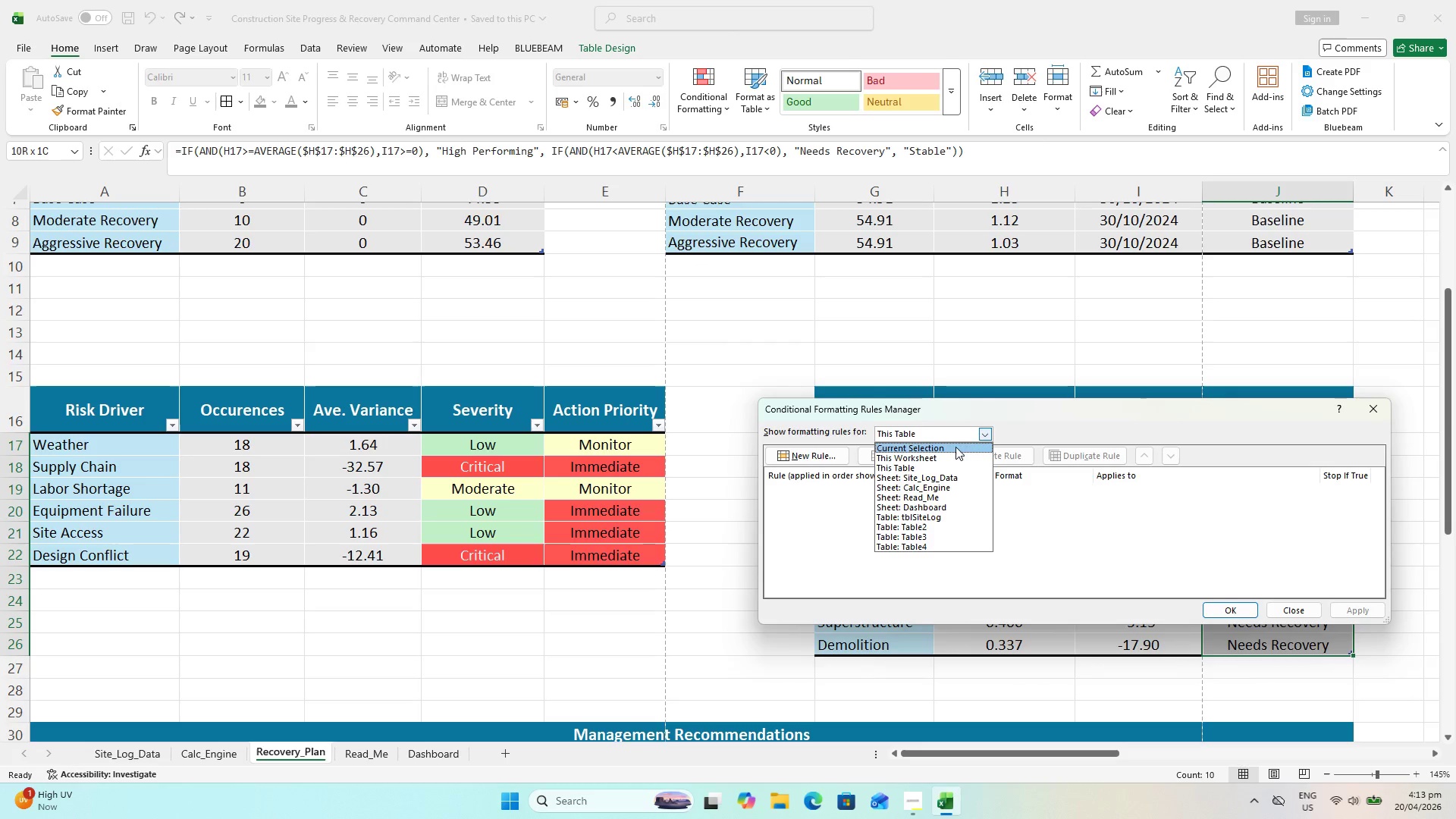 
left_click([956, 447])
 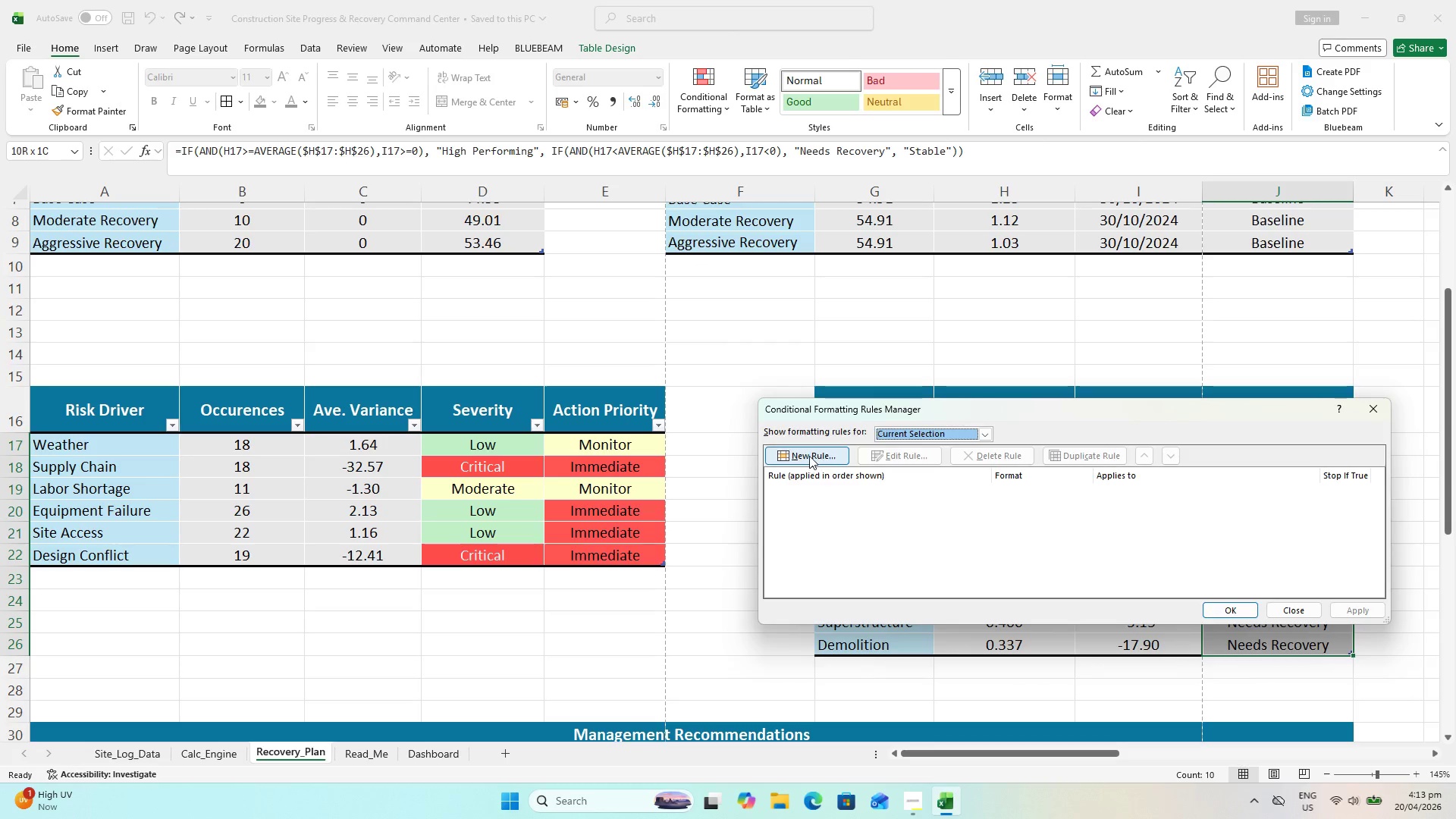 
left_click([809, 456])
 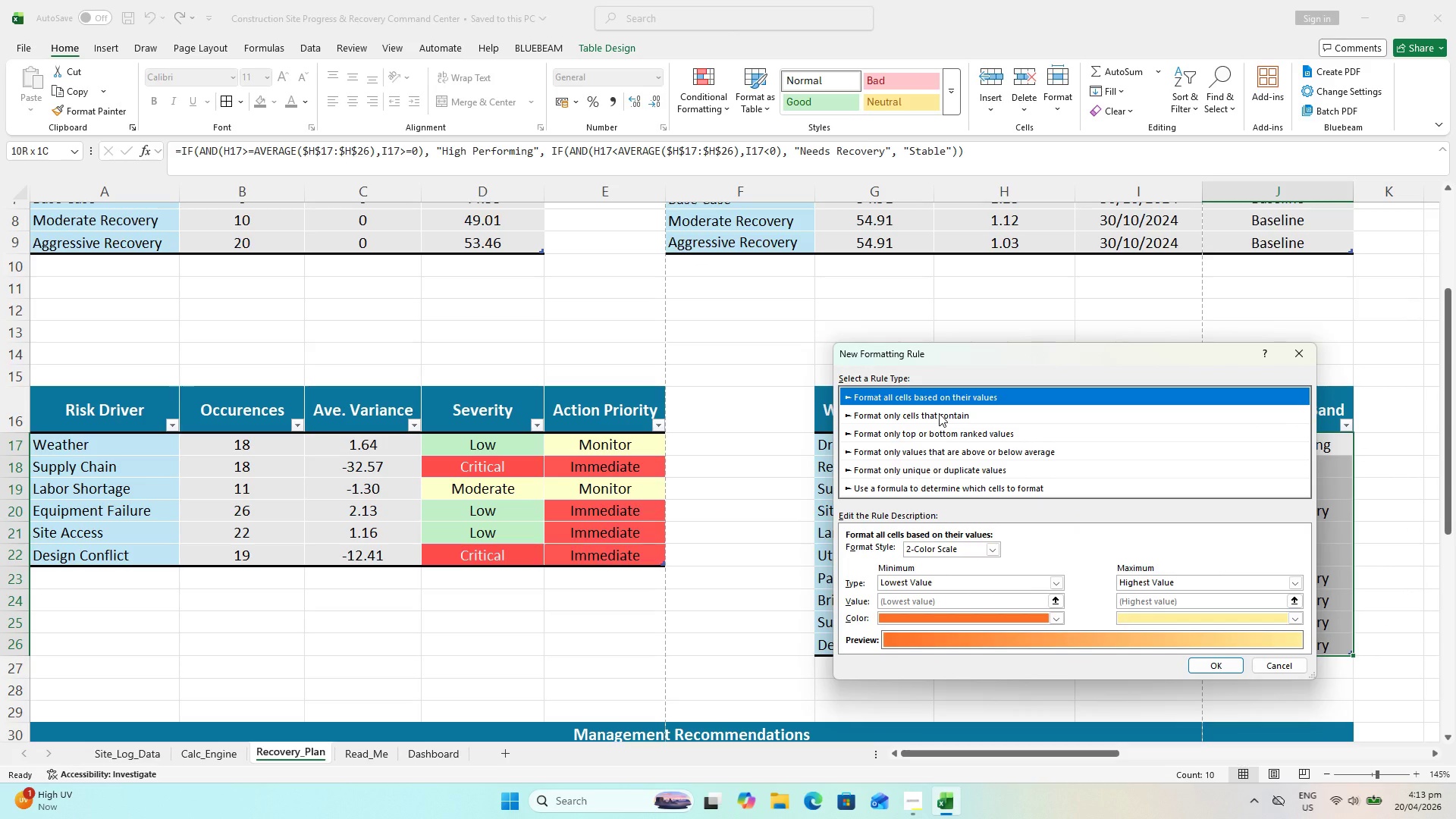 
left_click([939, 413])
 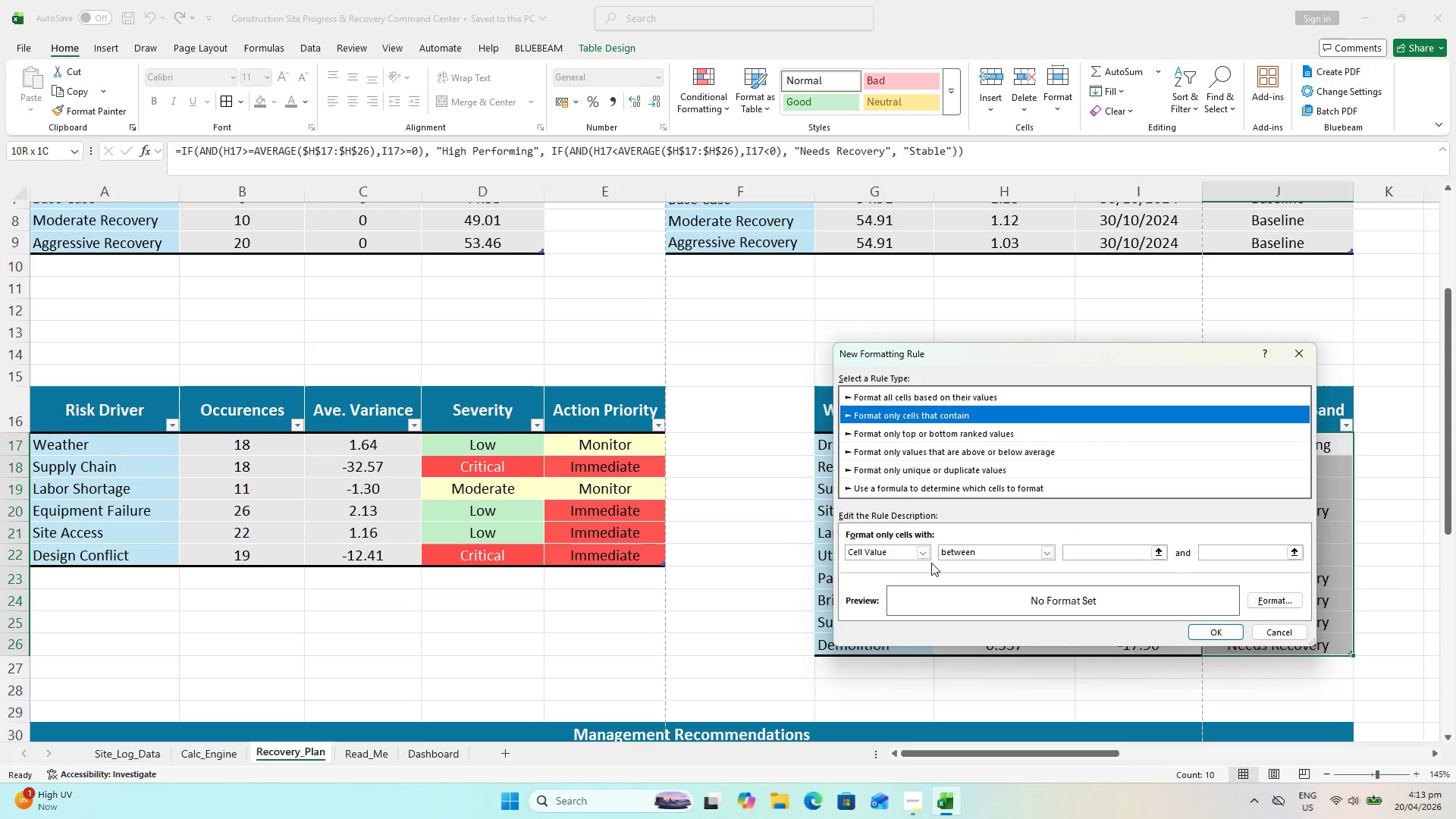 
left_click([924, 556])
 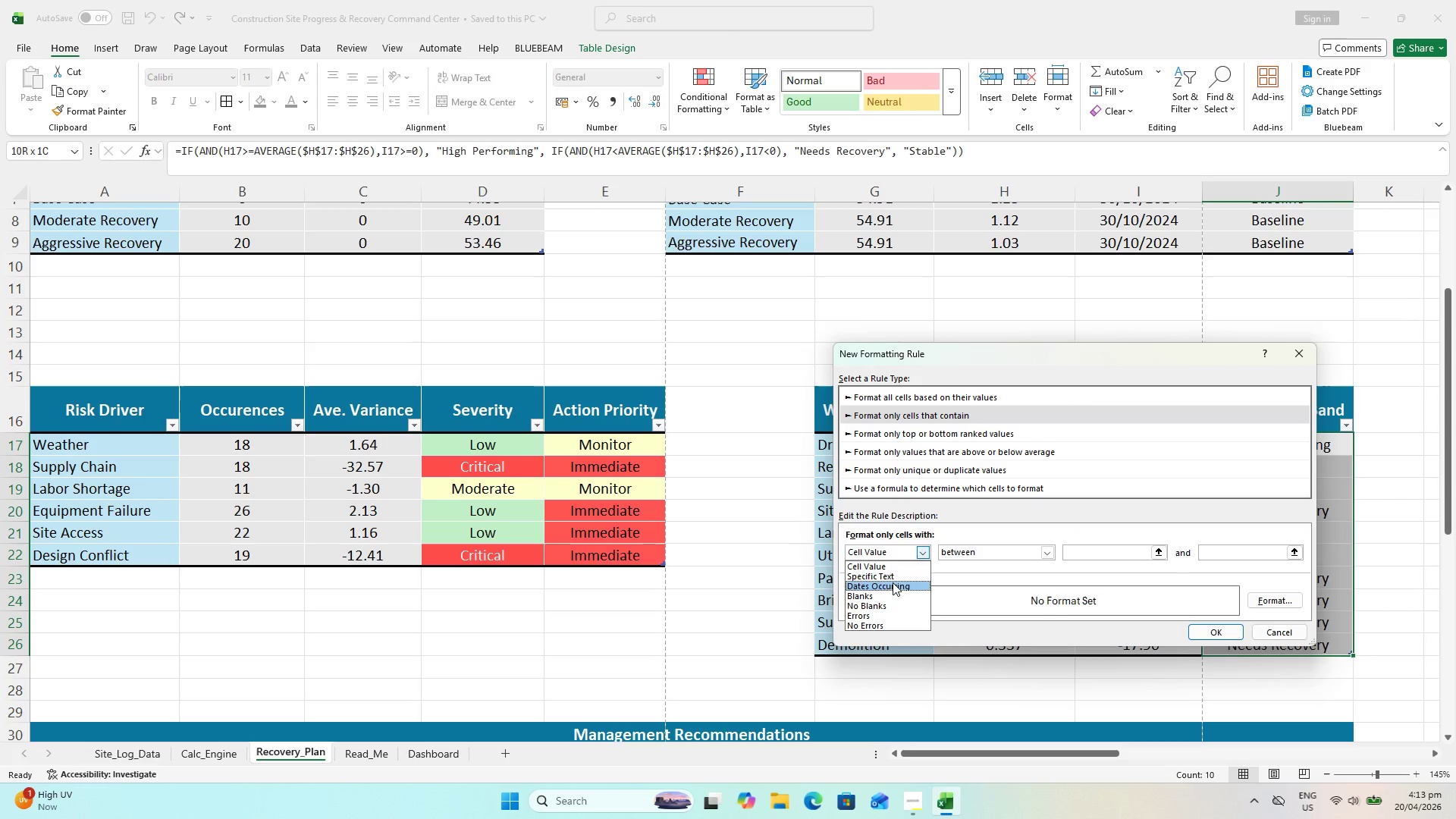 
left_click([893, 579])
 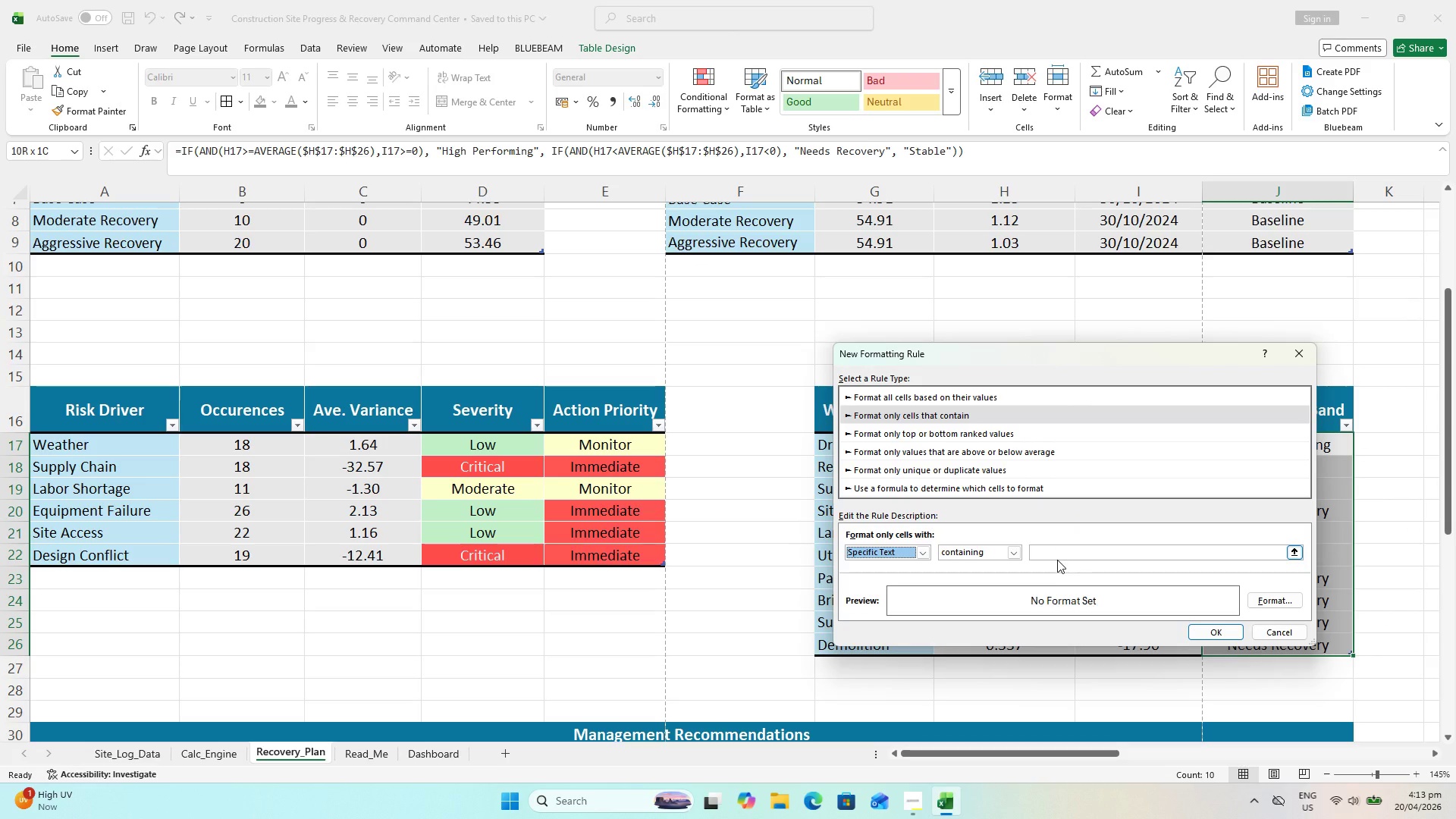 
left_click_drag(start_coordinate=[1057, 559], to_coordinate=[1059, 553])
 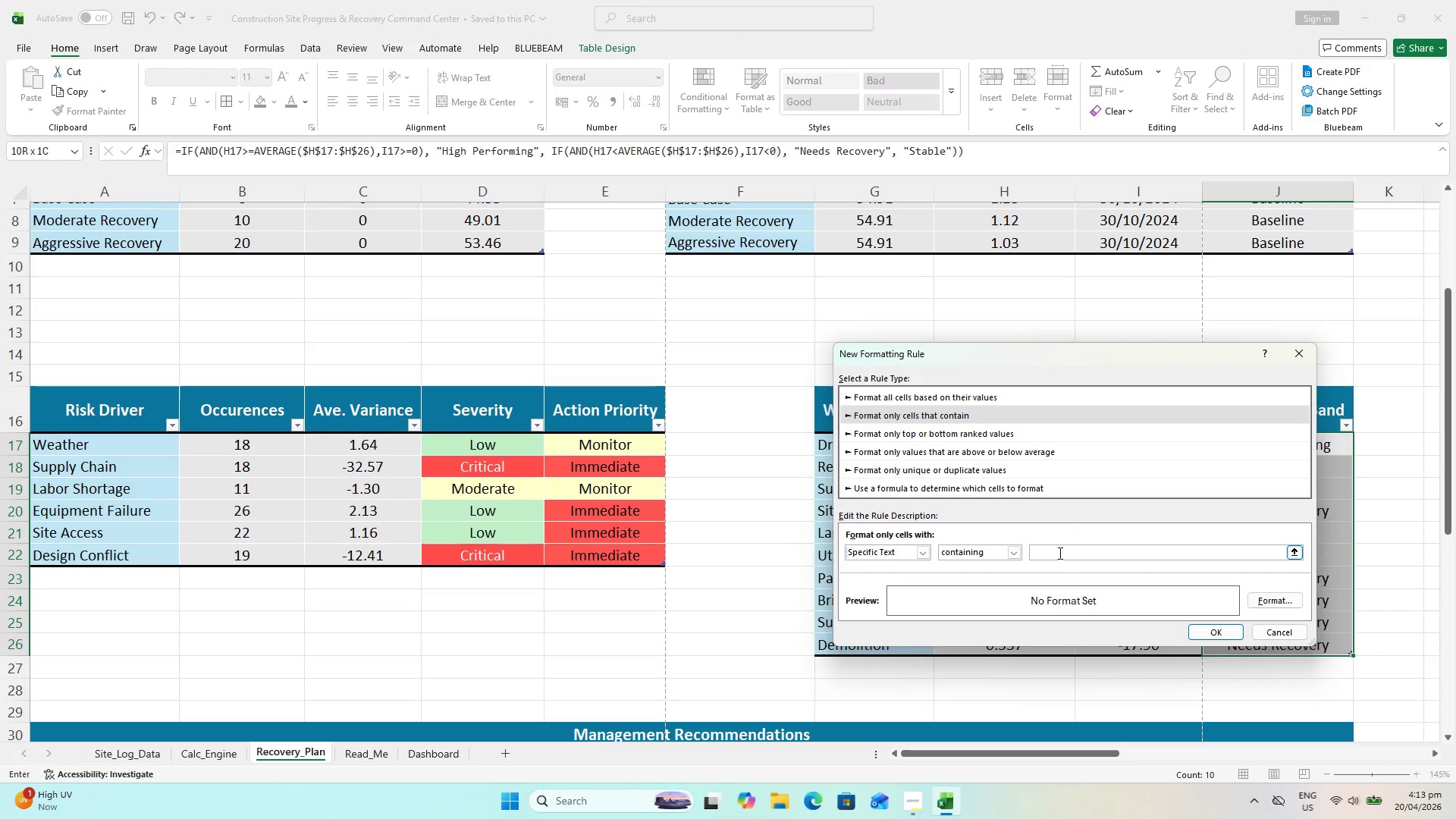 
triple_click([1059, 553])
 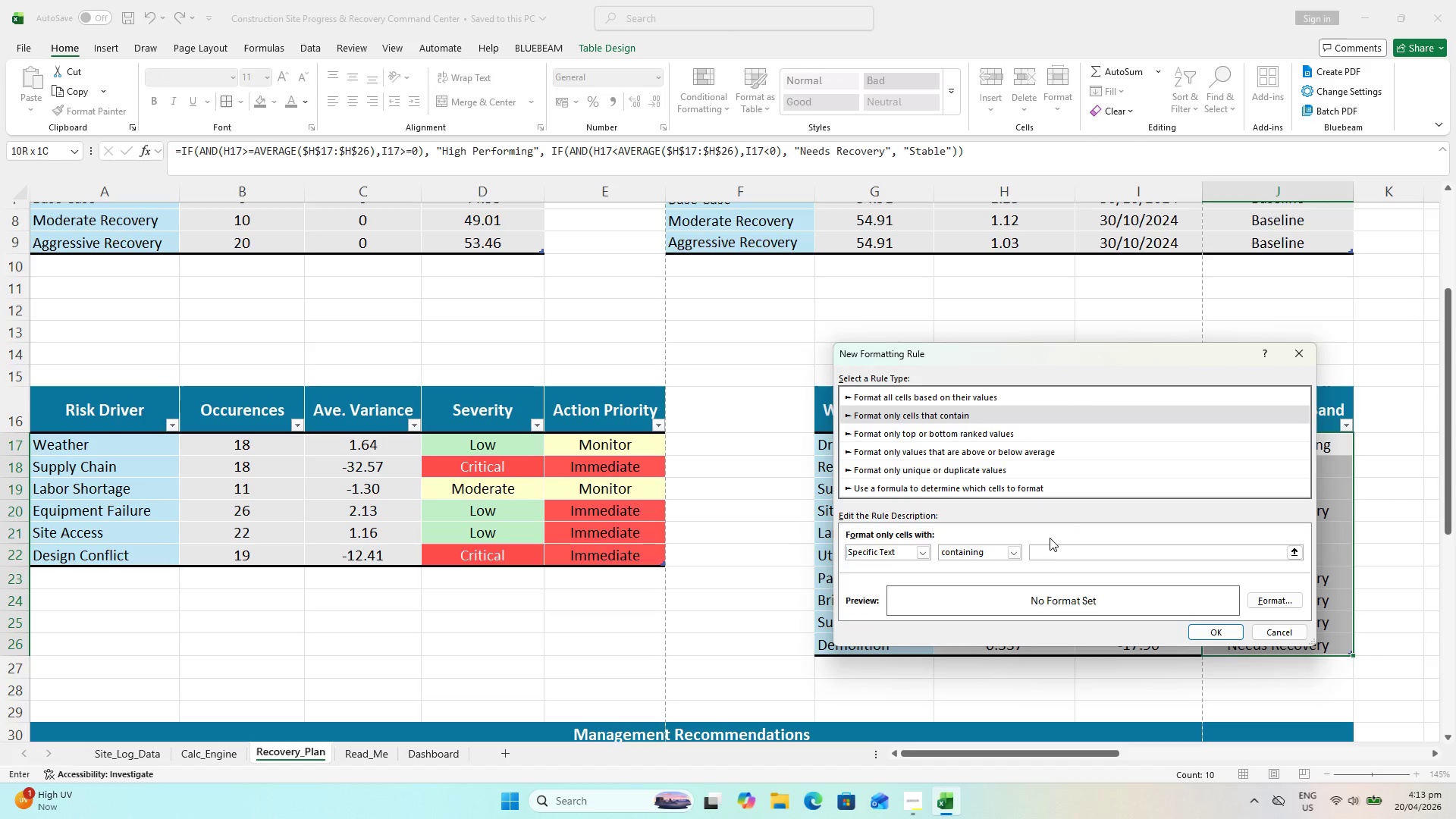 
type(High Performing)
 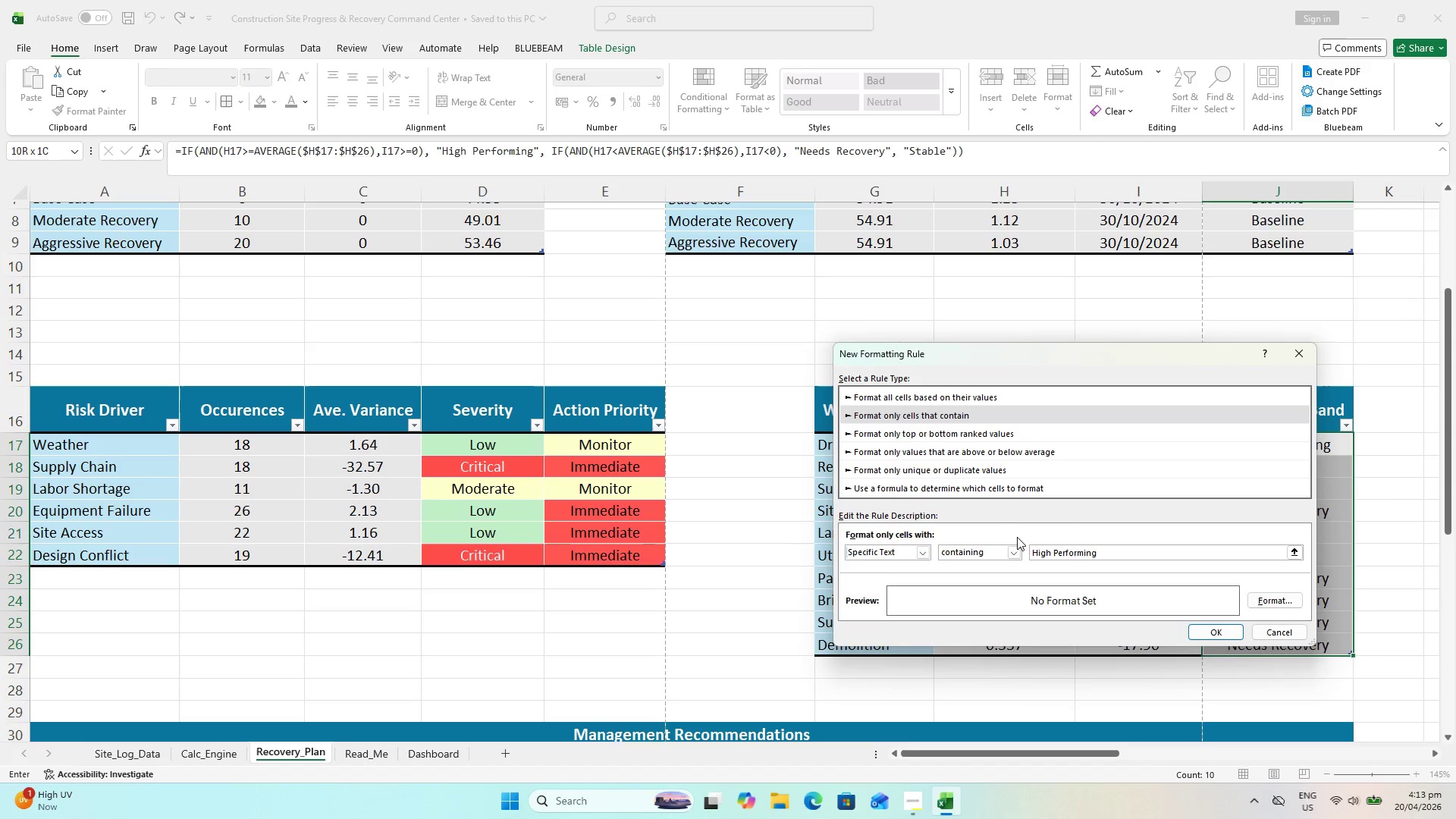 
left_click_drag(start_coordinate=[1263, 608], to_coordinate=[1263, 604])
 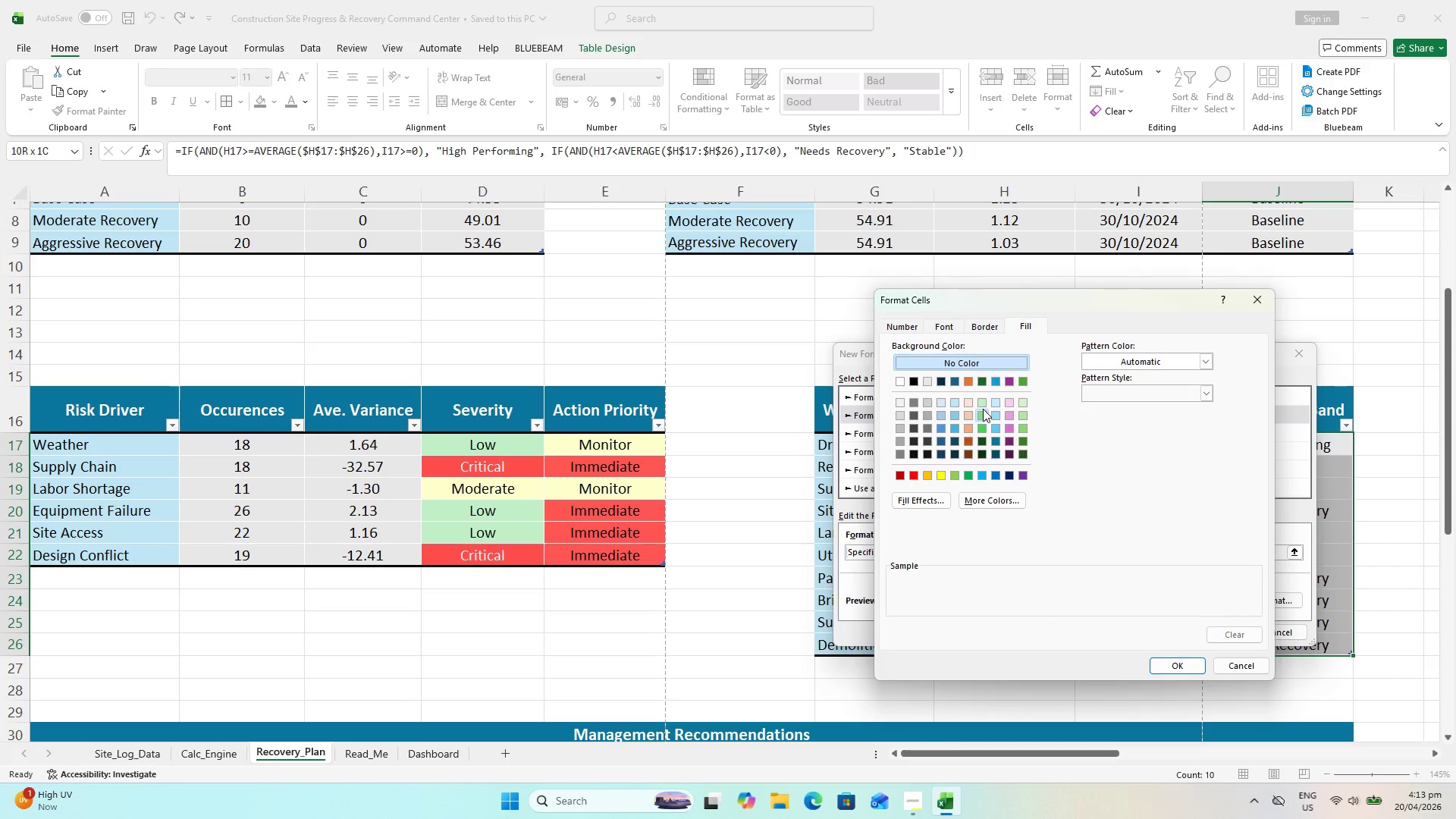 
double_click([983, 401])
 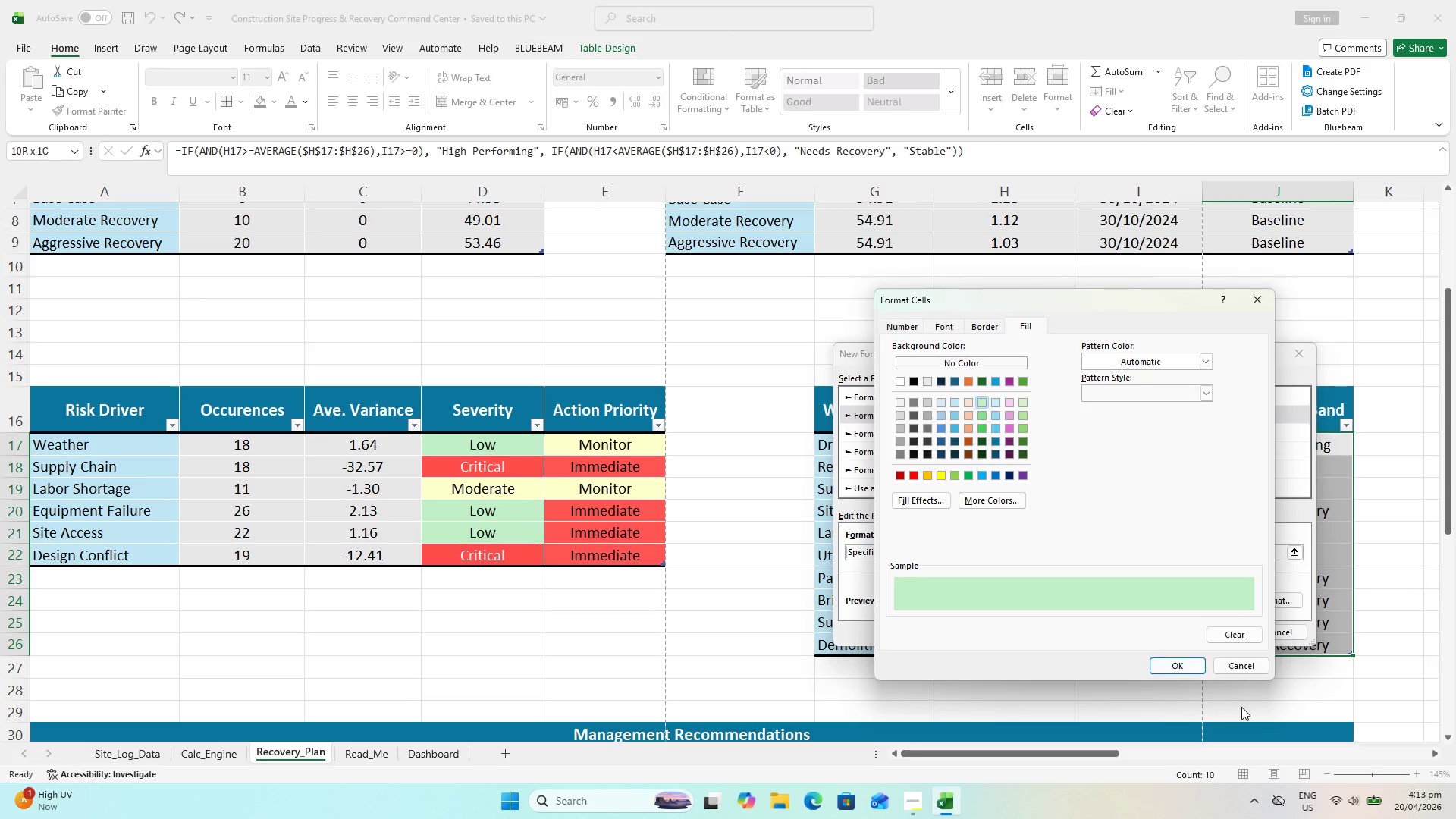 
left_click([1186, 670])
 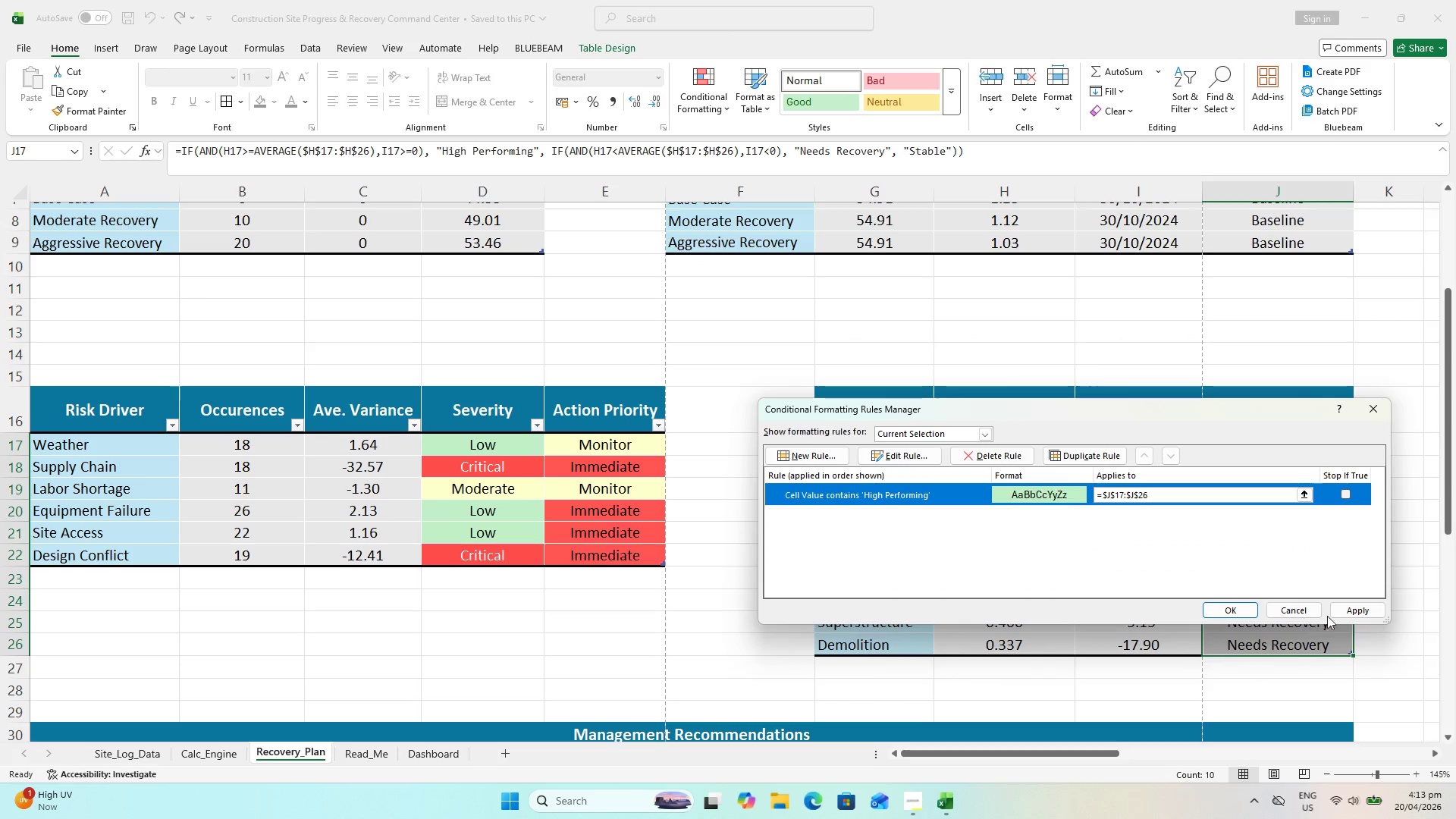 
left_click([1350, 614])
 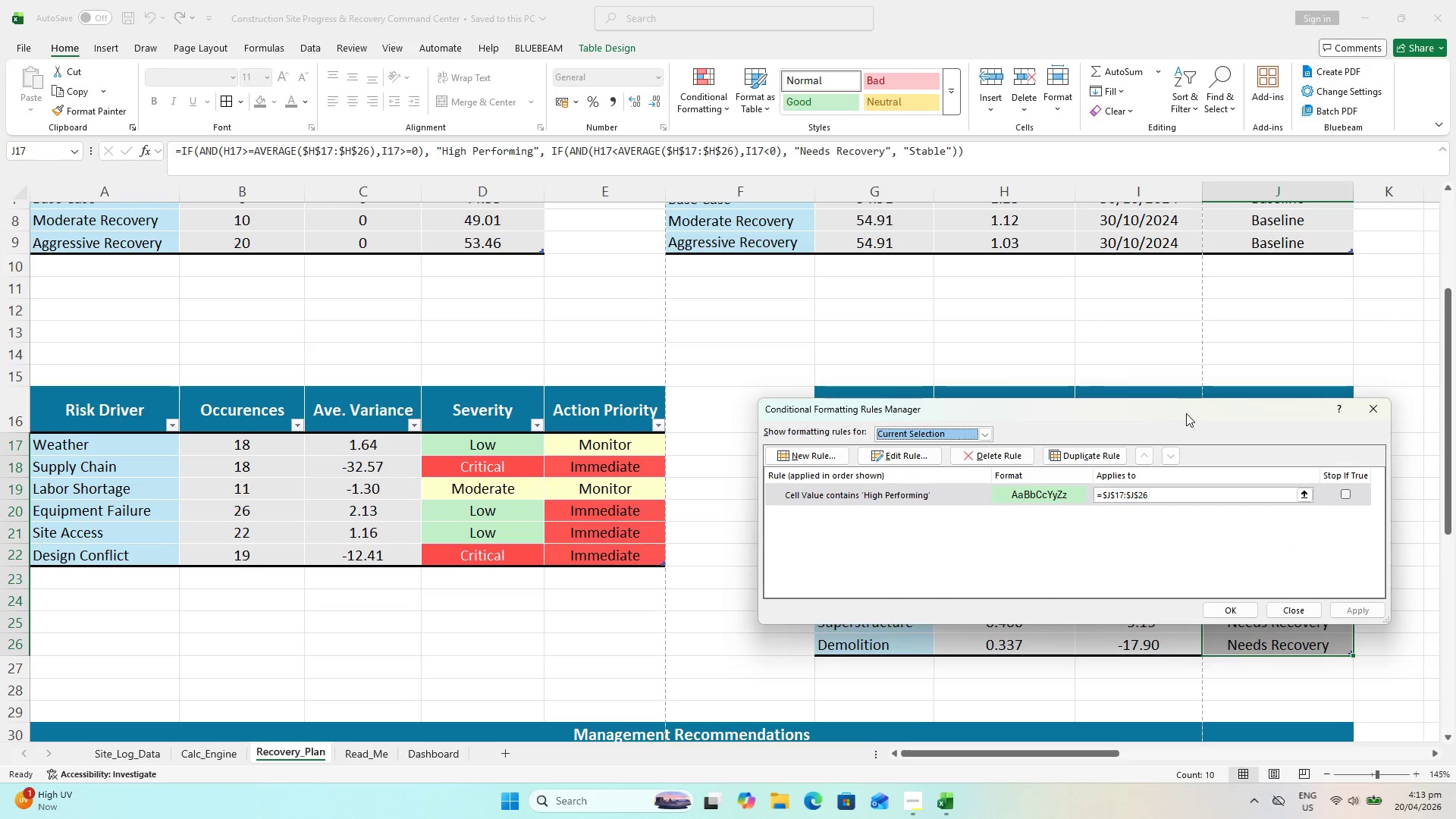 
left_click_drag(start_coordinate=[1185, 413], to_coordinate=[826, 388])
 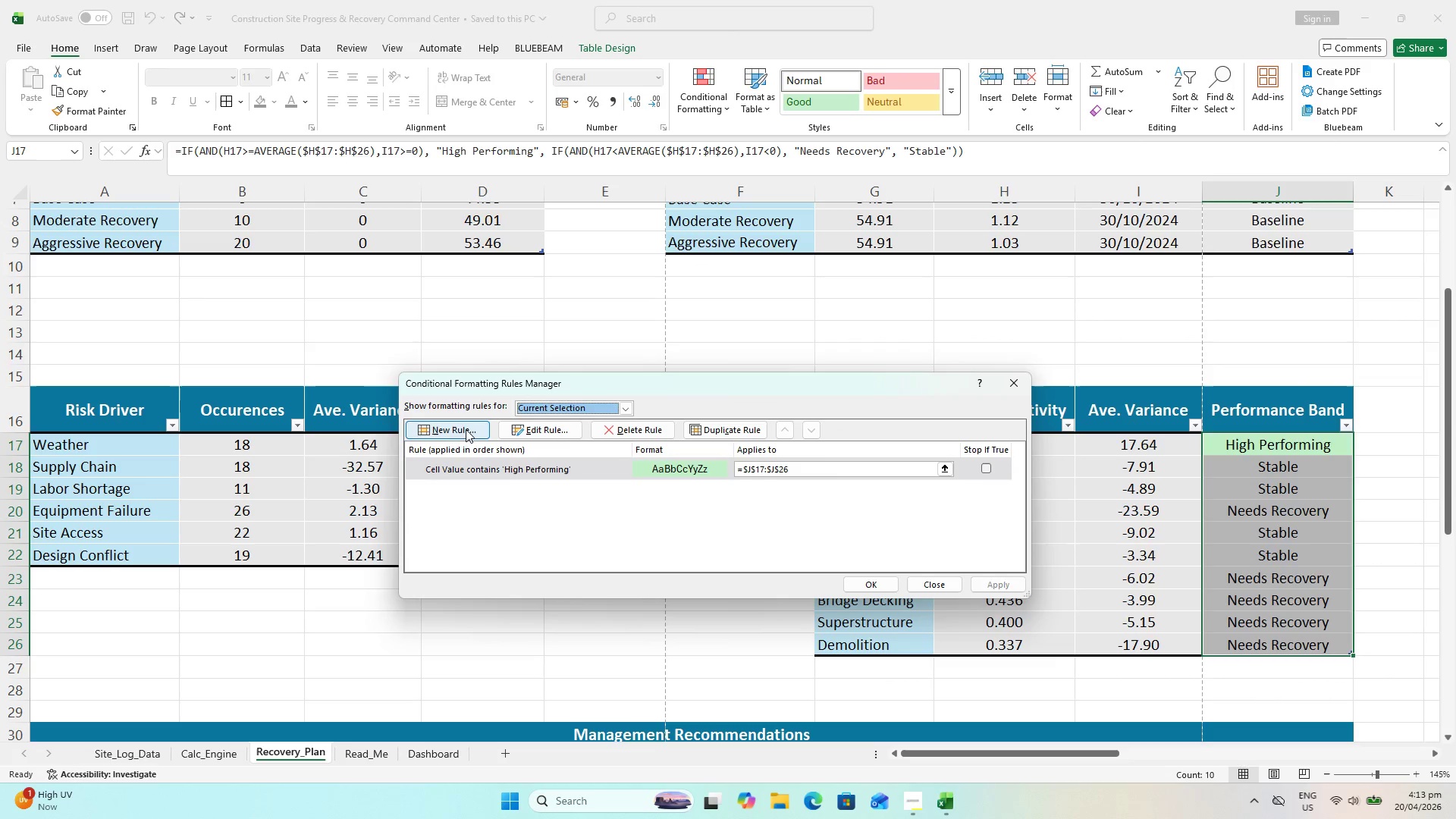 
left_click([451, 430])
 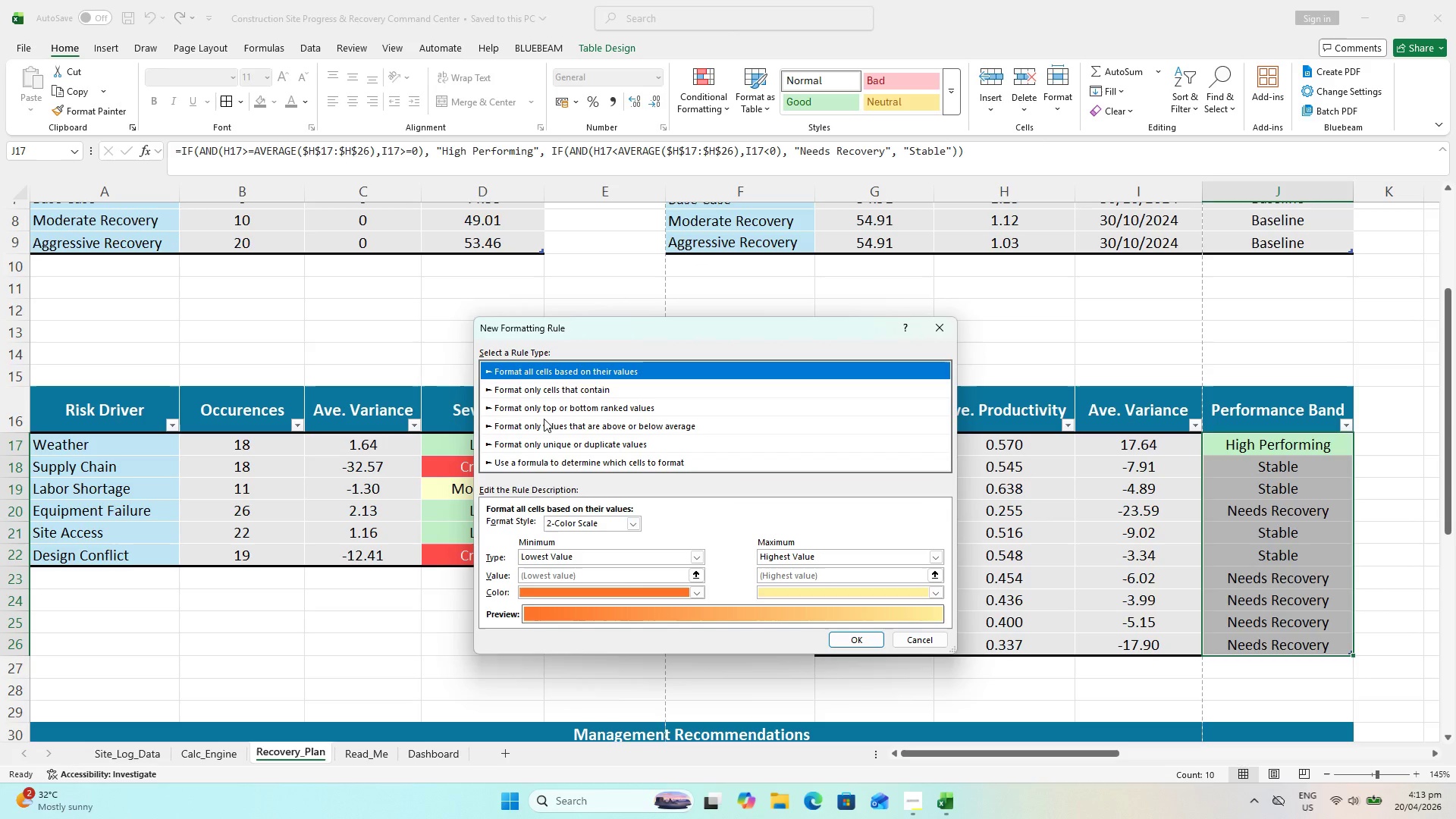 
left_click([548, 390])
 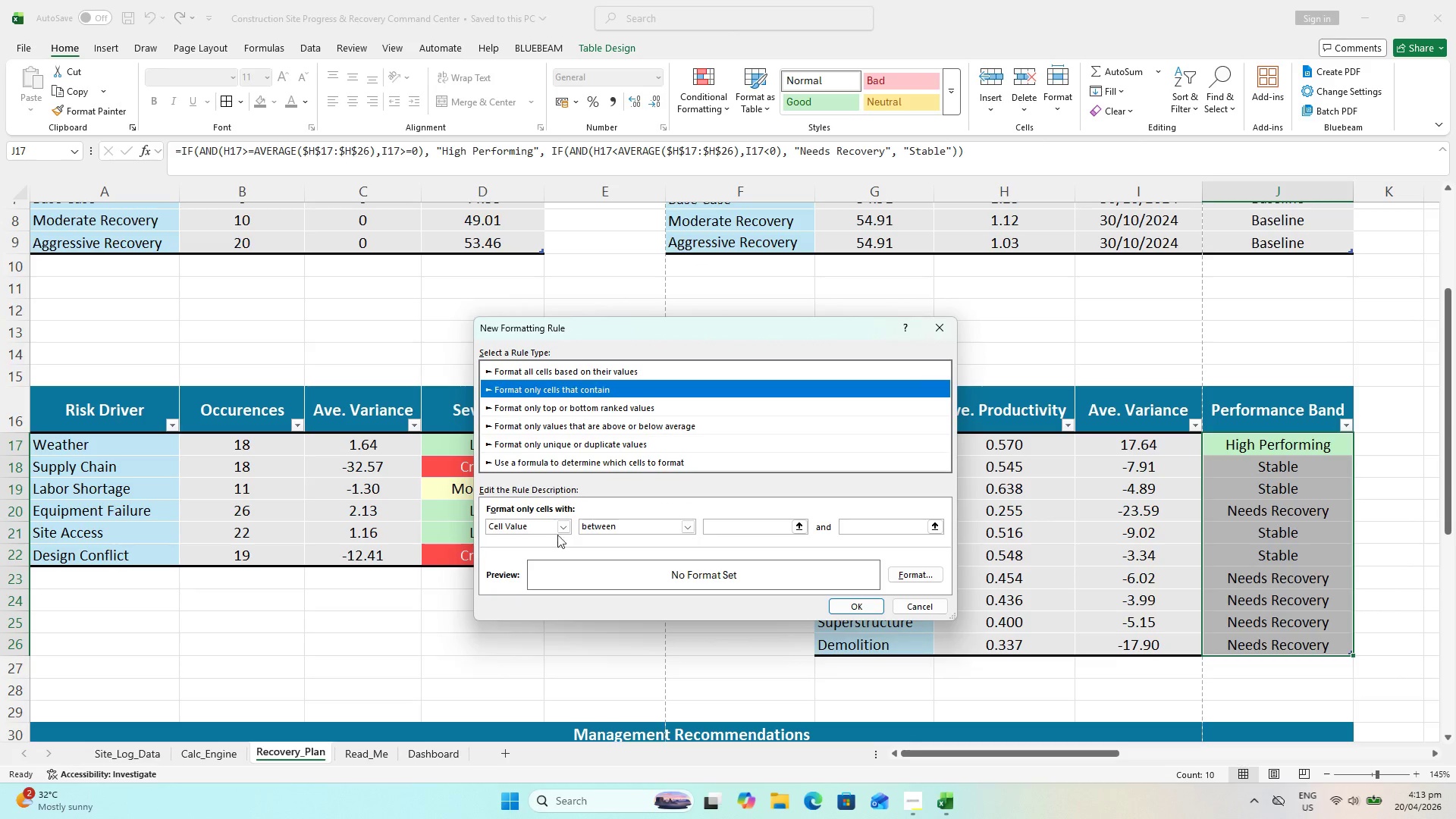 
left_click([557, 532])
 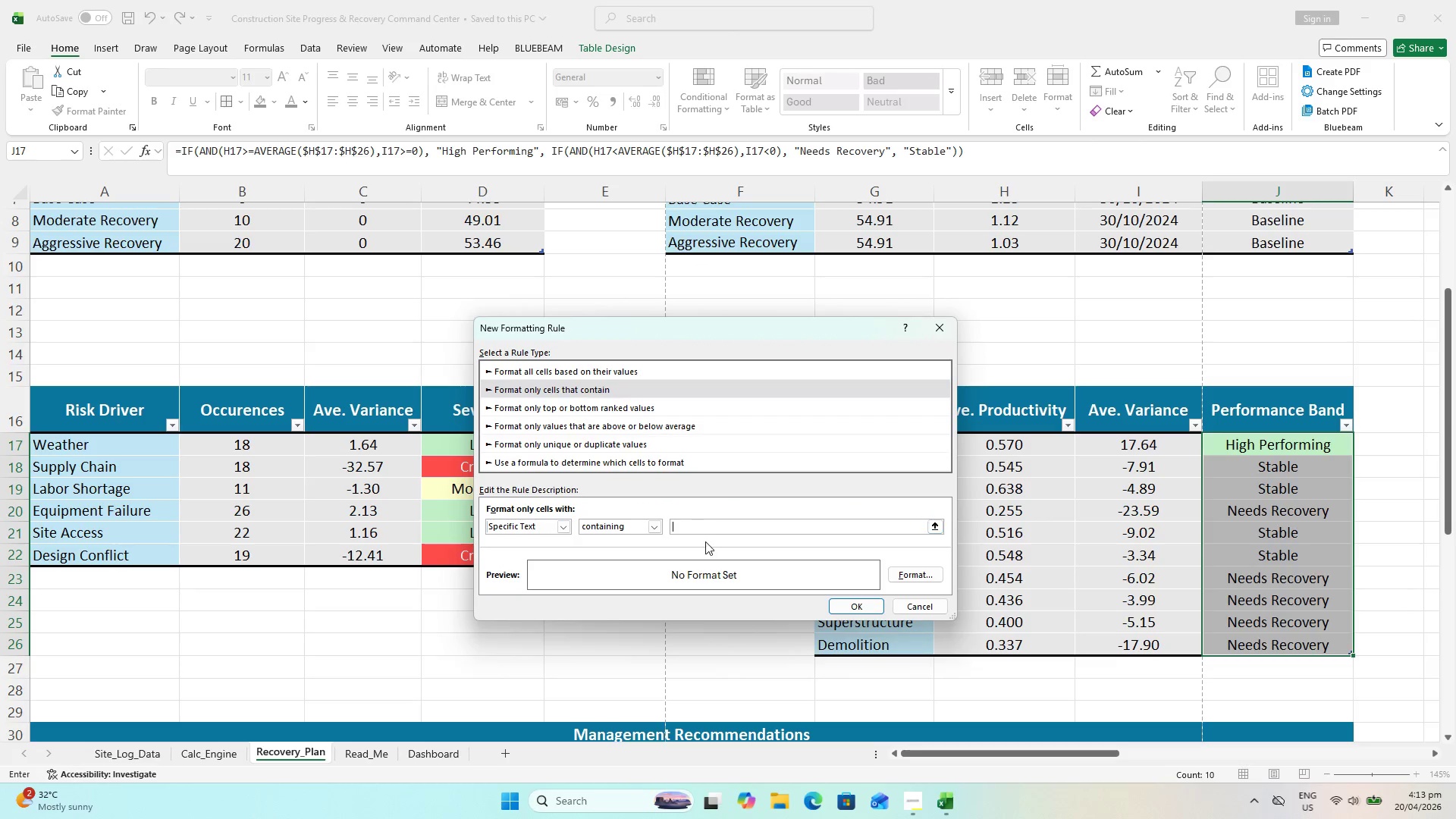 
type(Need )
key(Backspace)
type(s Recovery)
 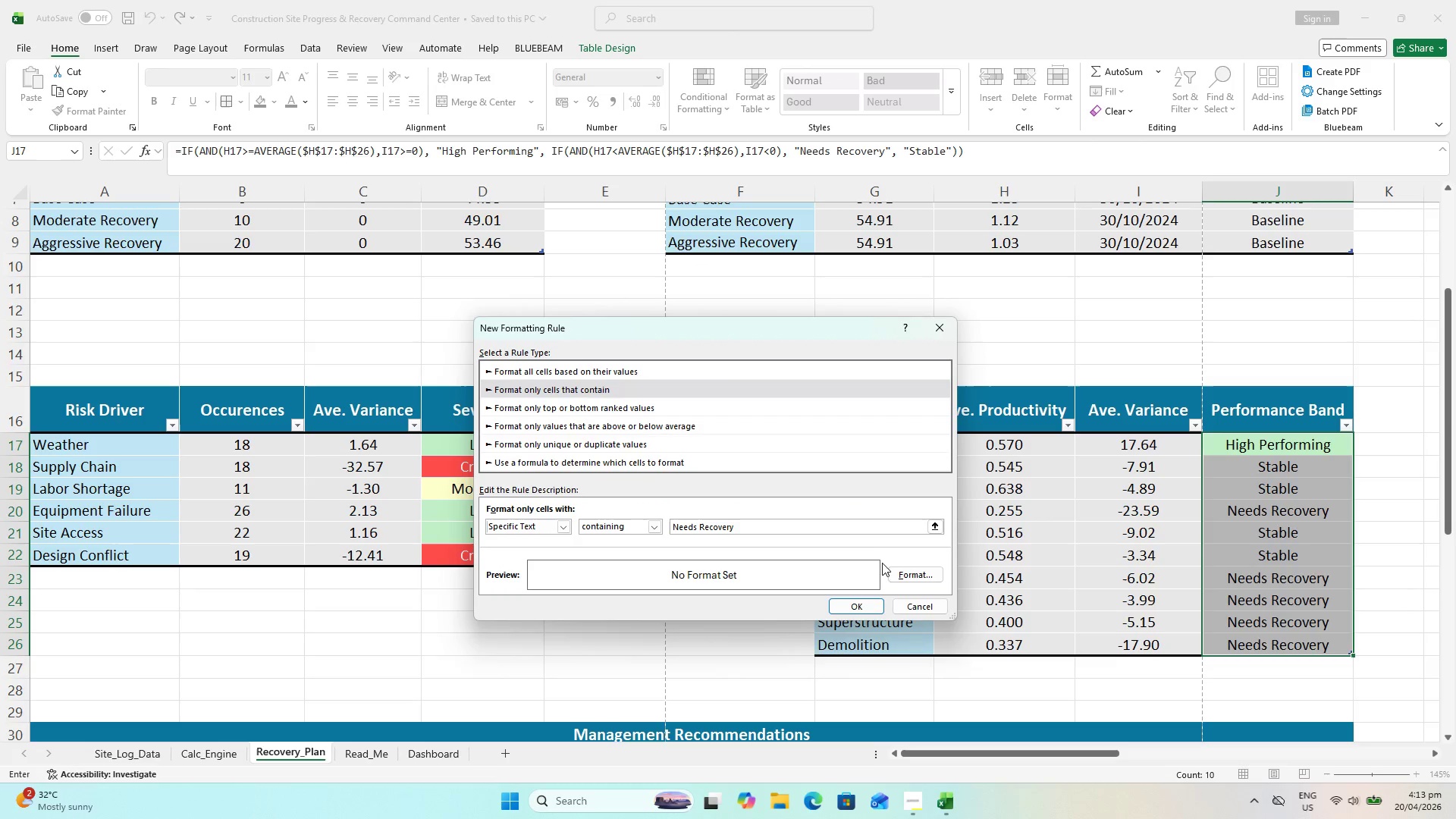 
left_click([897, 569])
 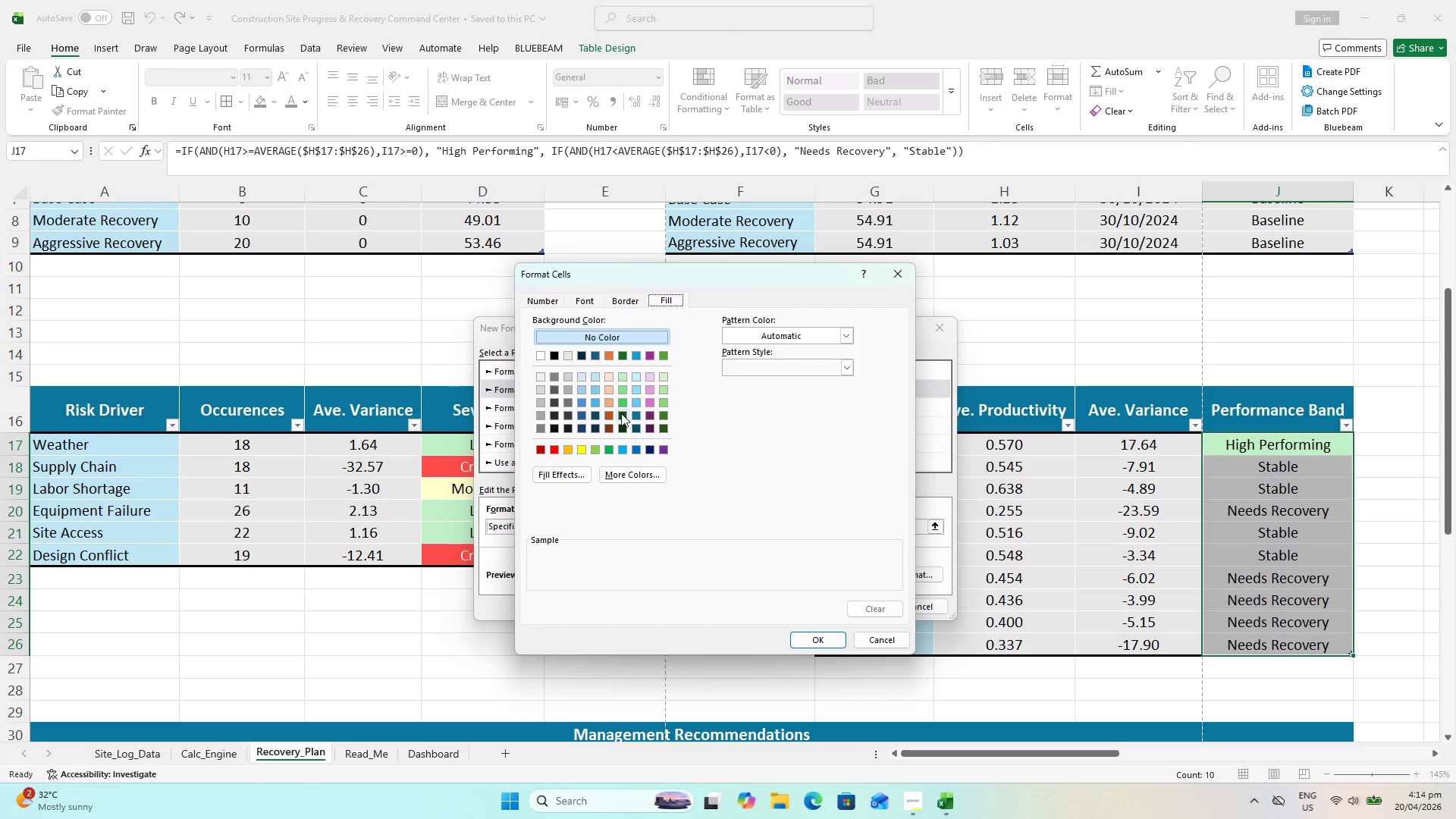 
left_click([558, 451])
 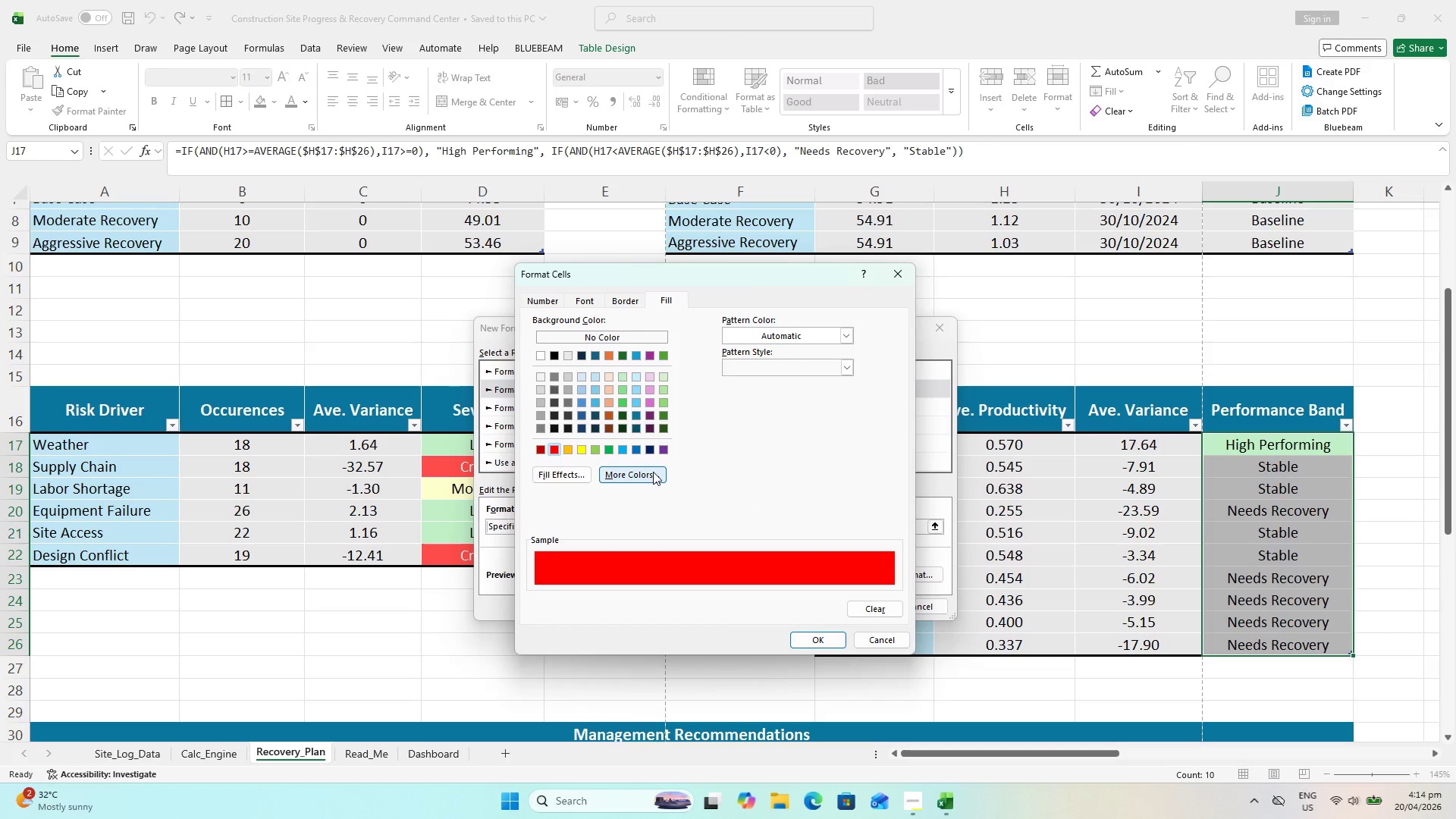 
left_click([653, 472])
 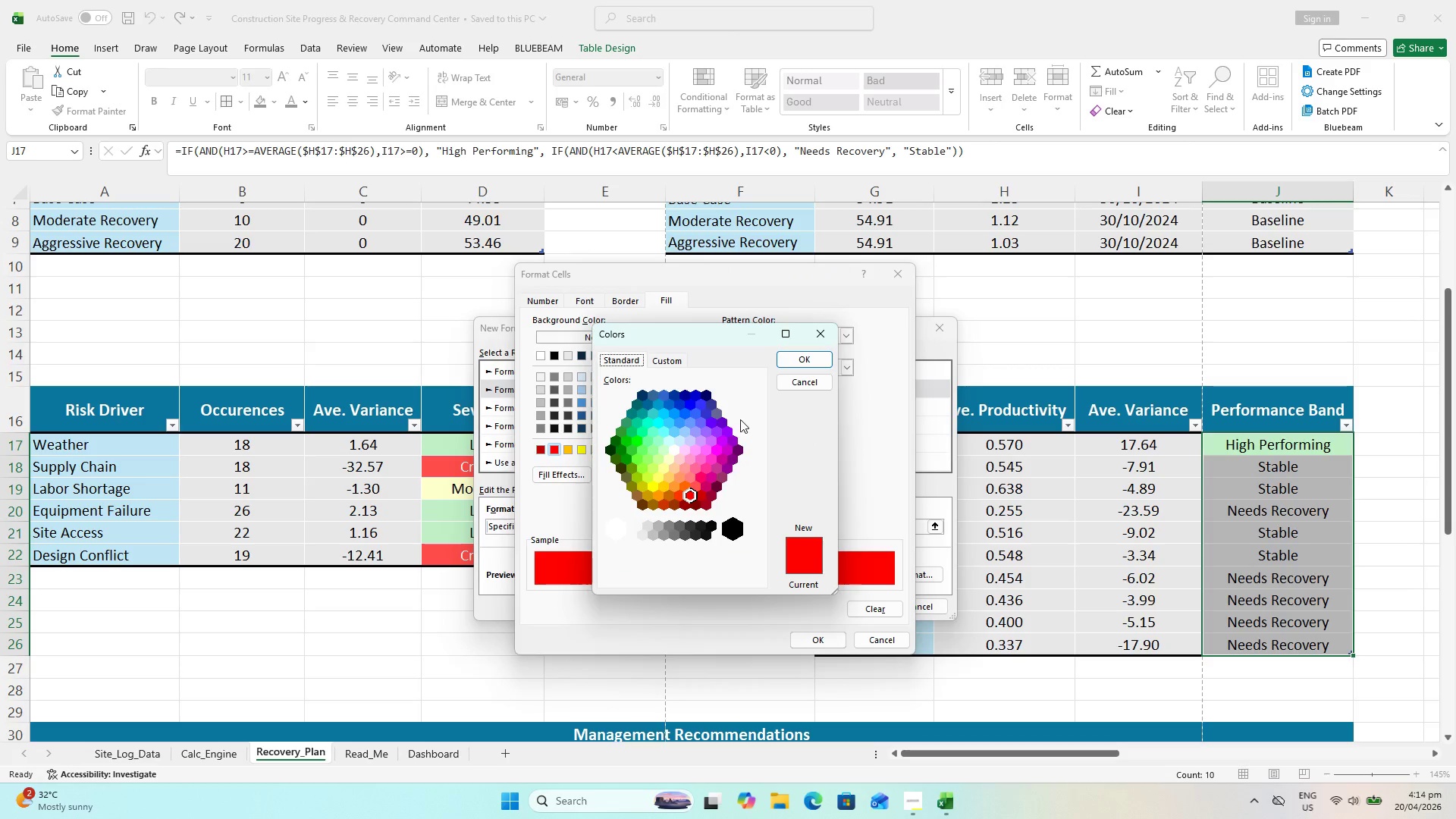 
left_click([657, 368])
 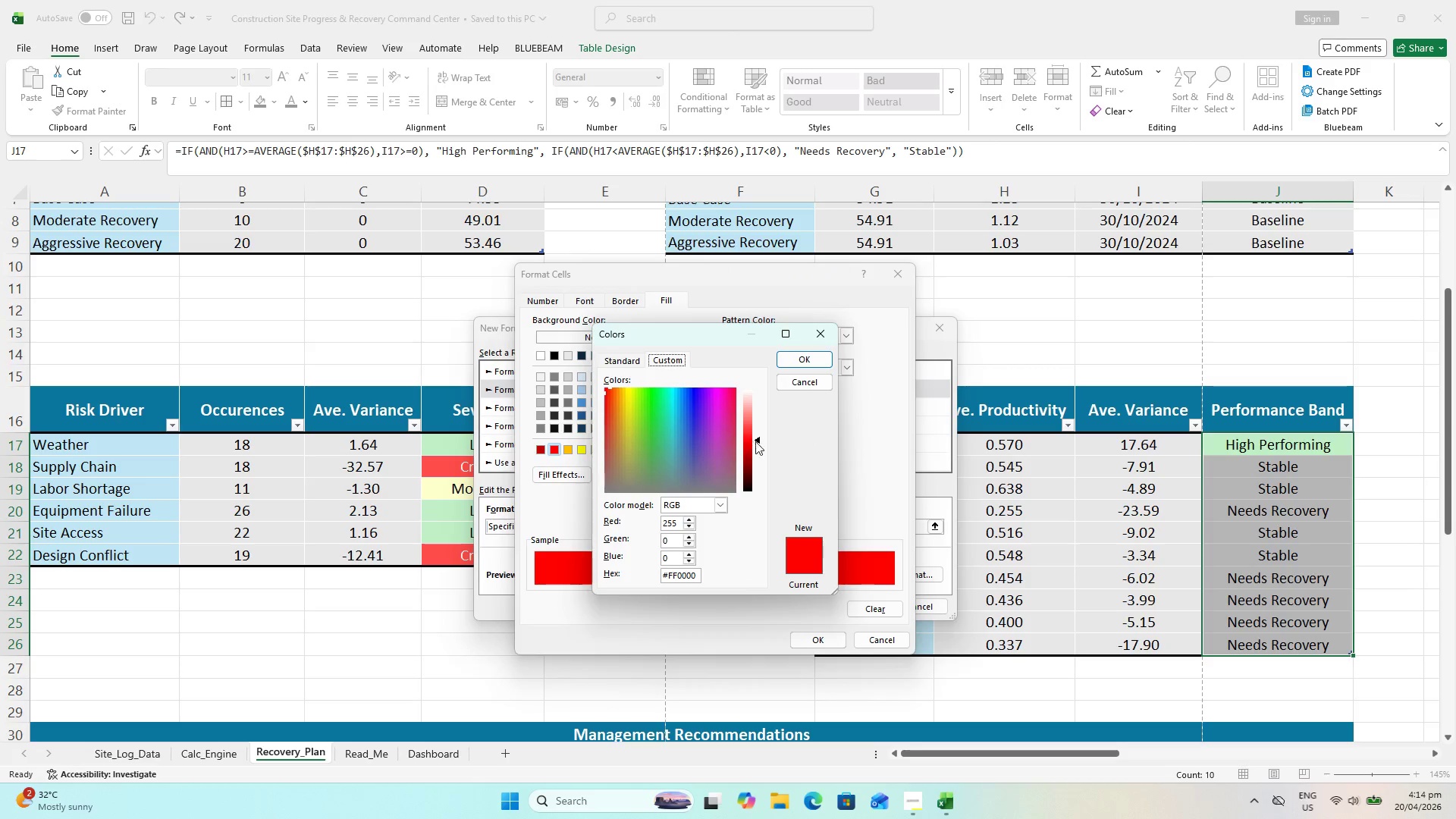 
left_click_drag(start_coordinate=[758, 441], to_coordinate=[759, 420])
 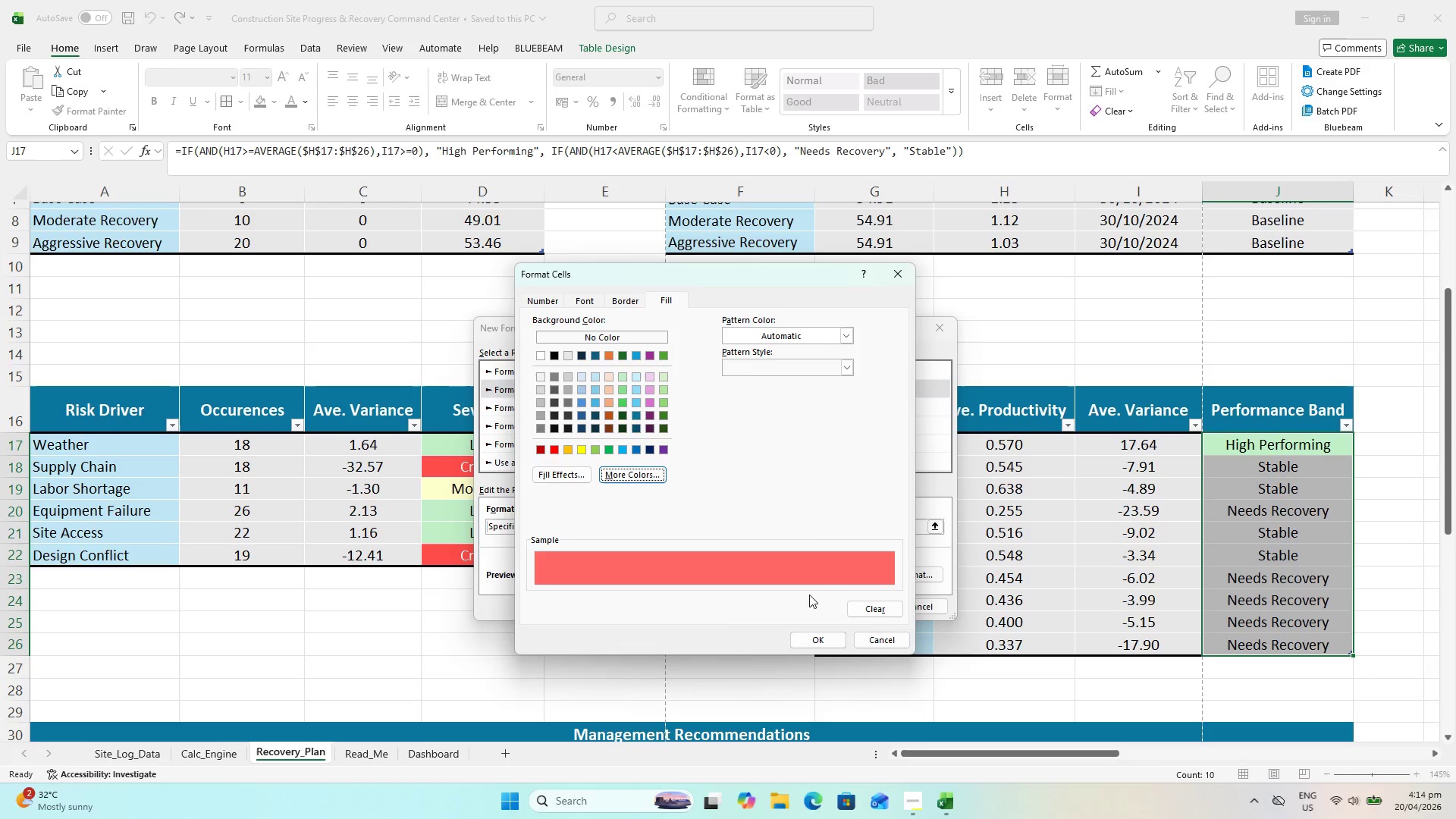 
left_click([799, 641])
 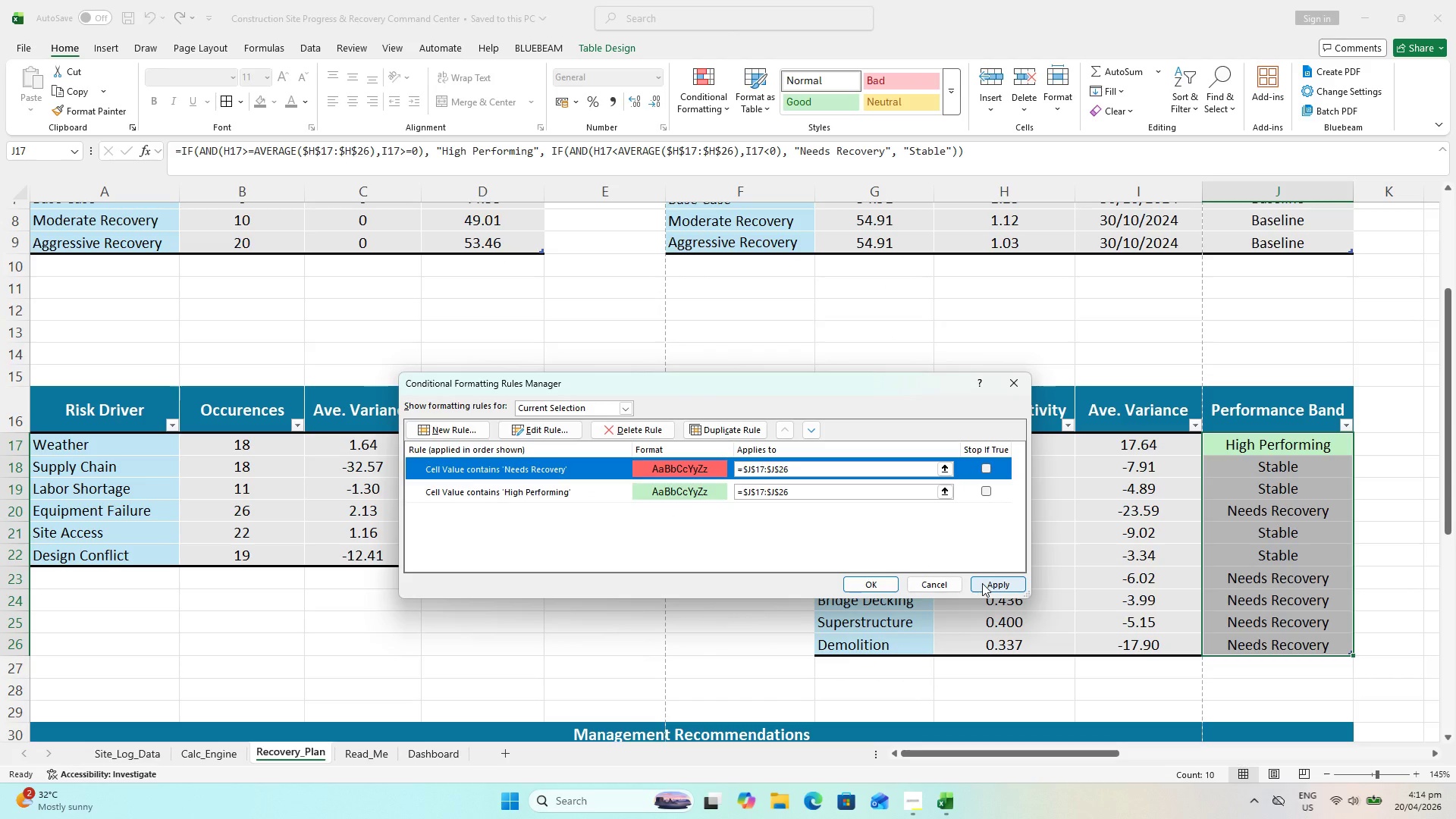 
left_click([982, 583])
 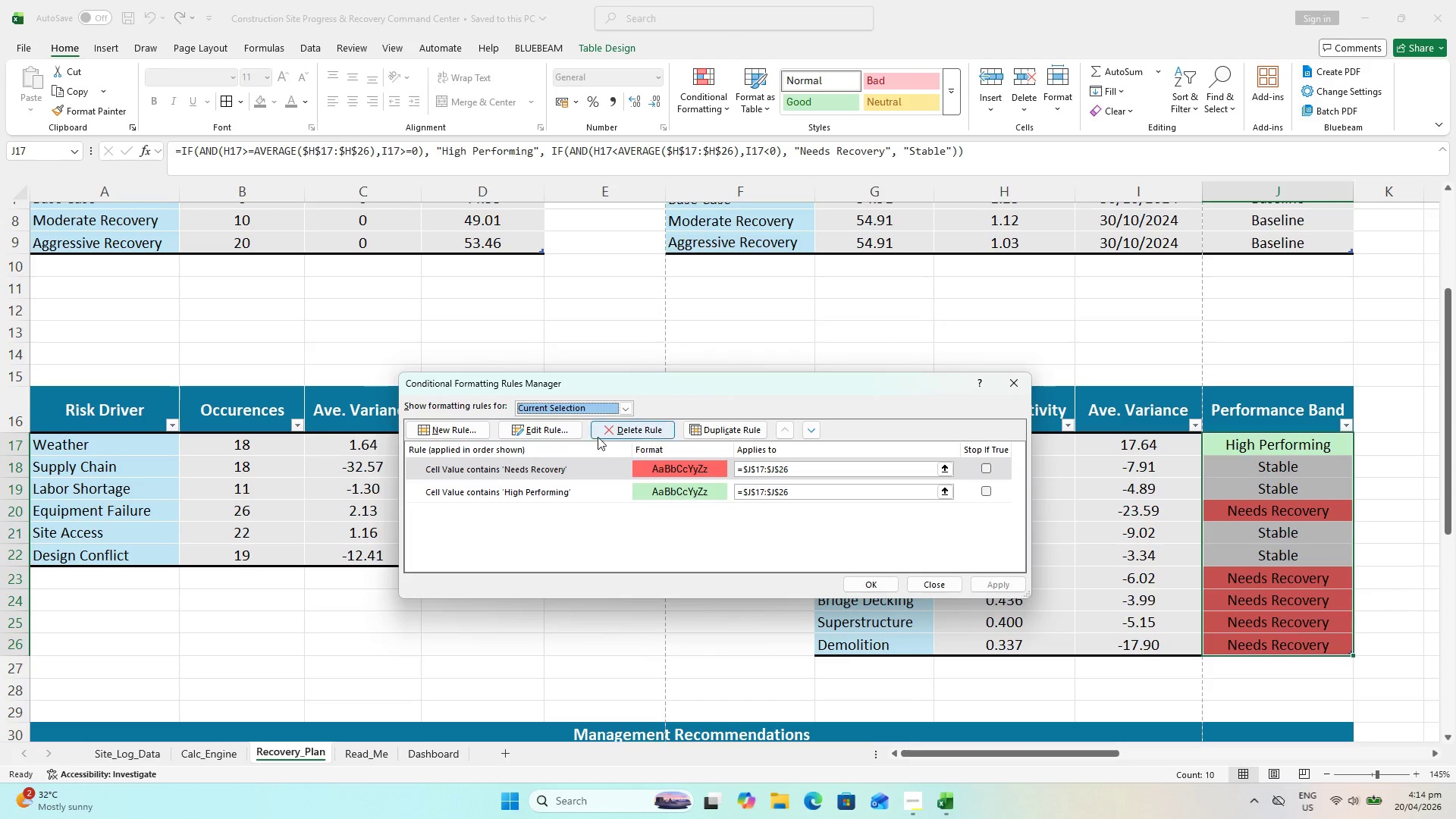 
left_click([454, 431])
 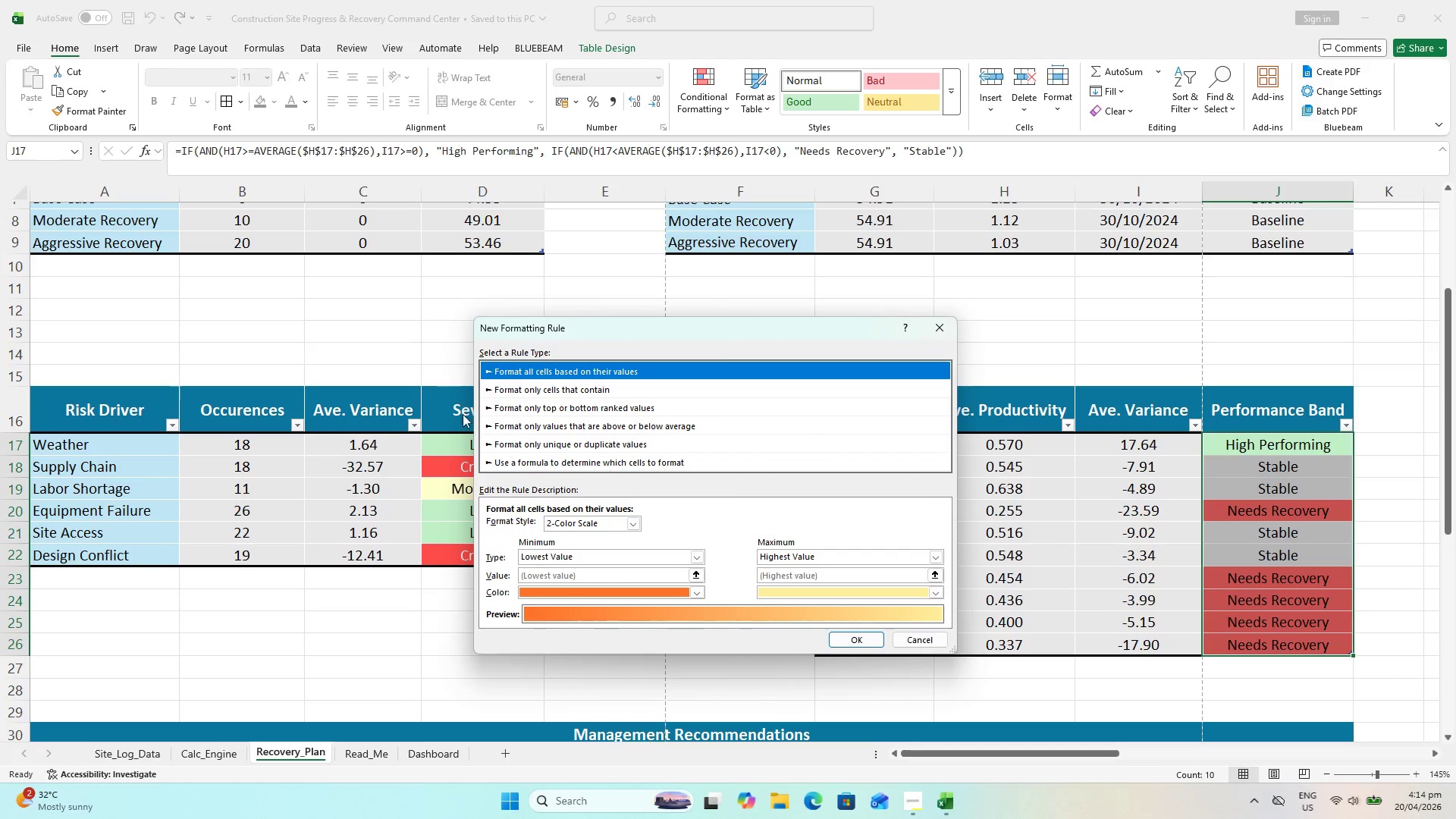 
left_click([529, 396])
 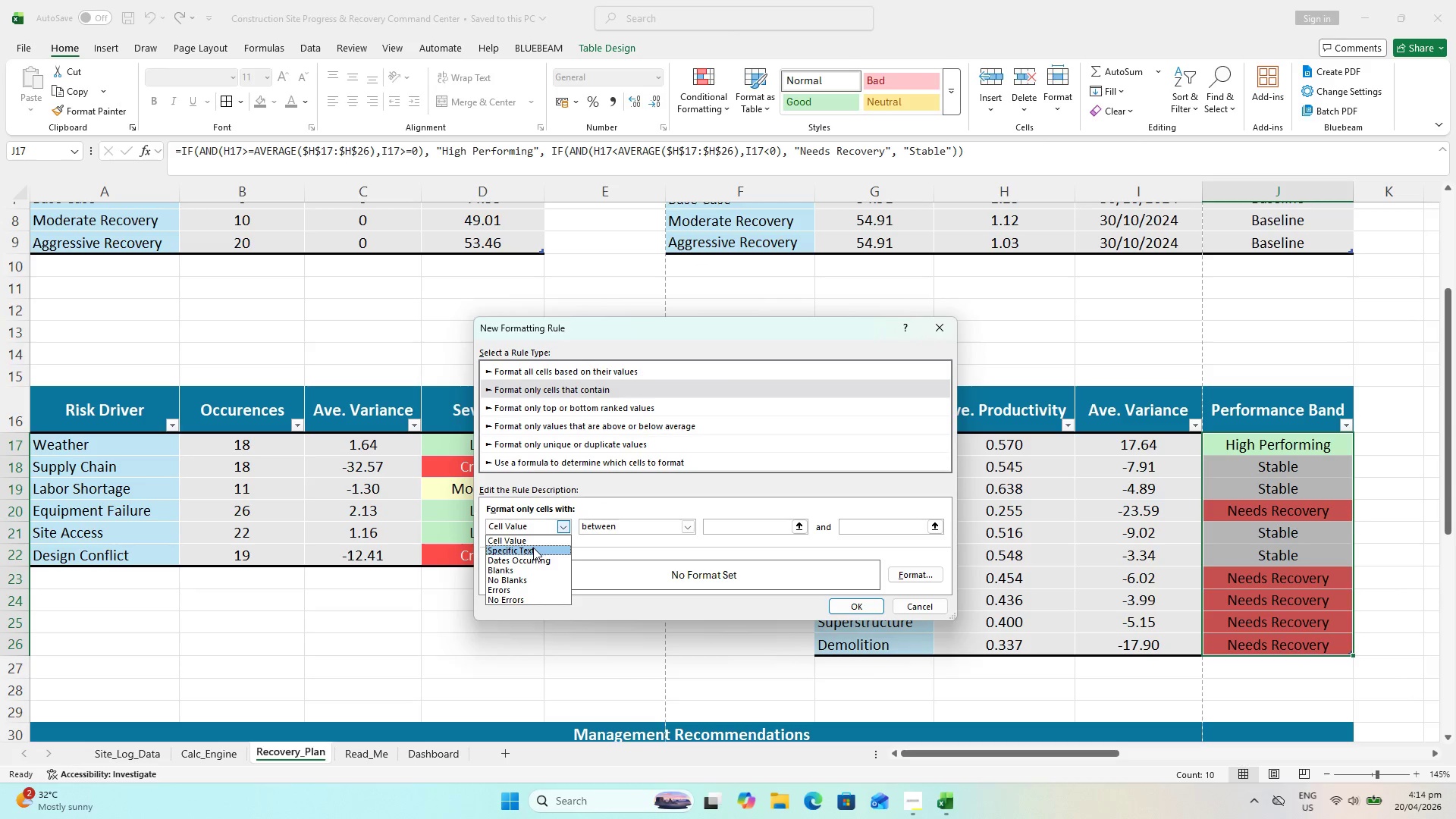 
double_click([693, 526])
 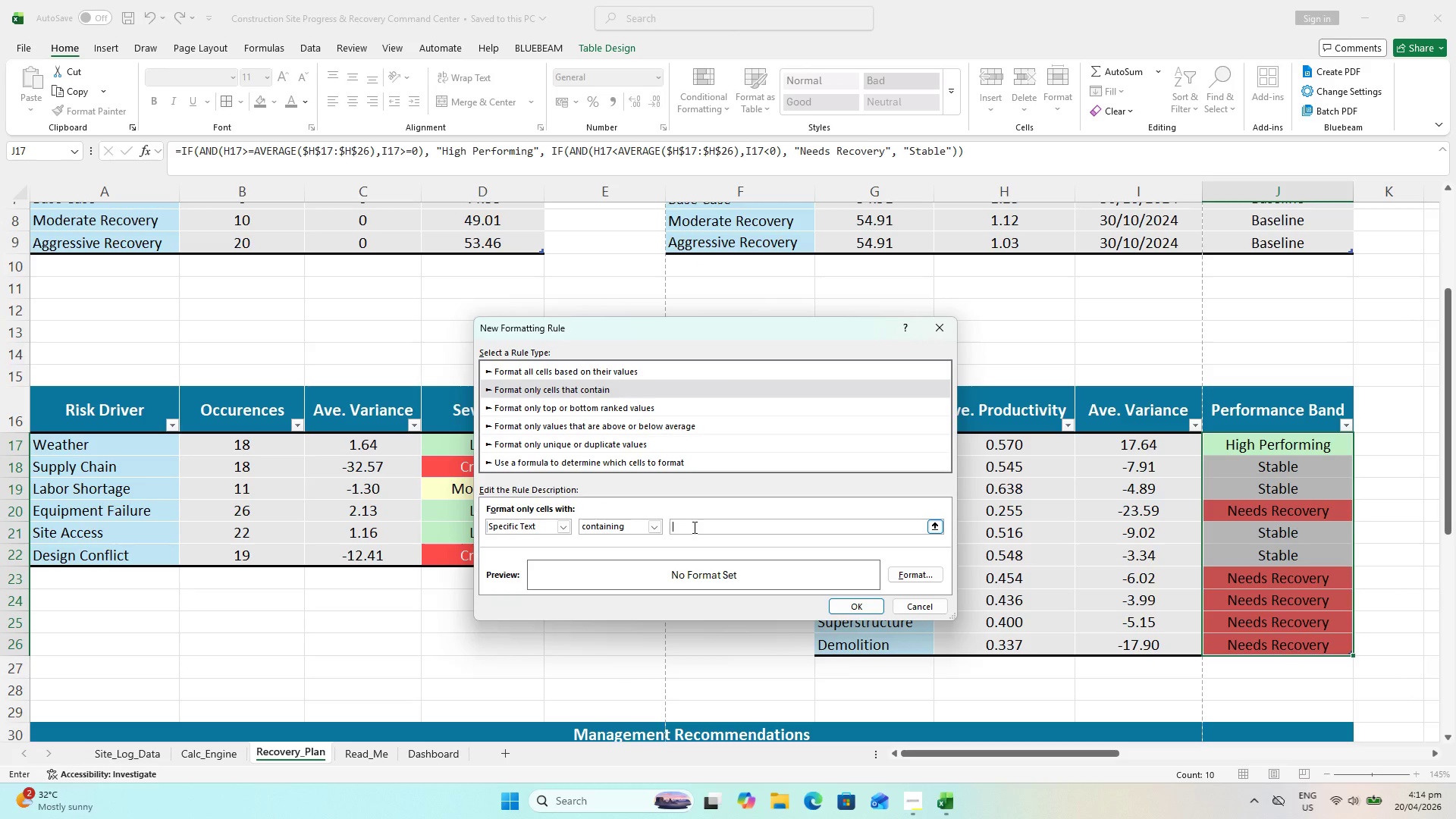 
type(Stable)
 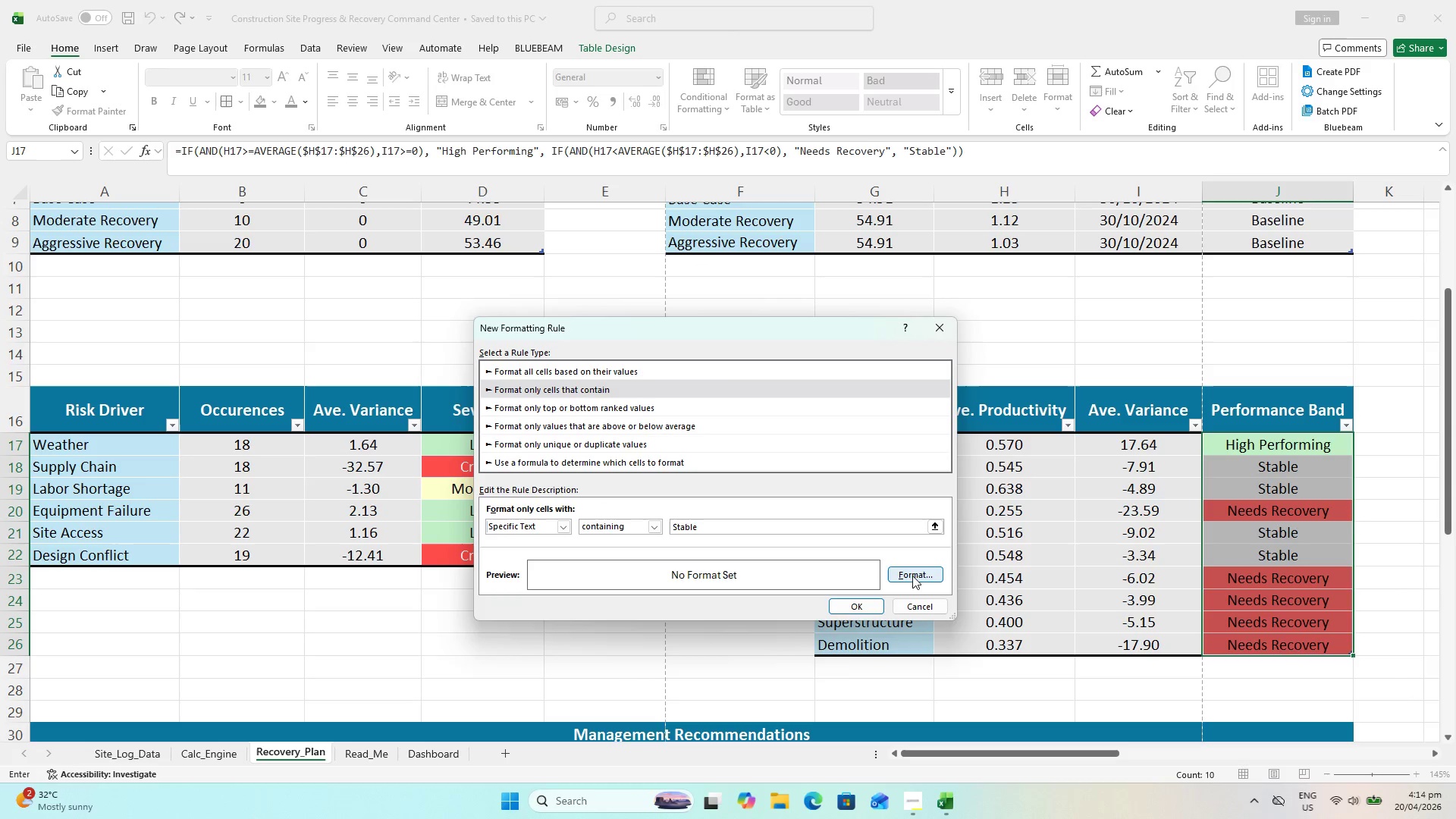 
left_click([921, 572])
 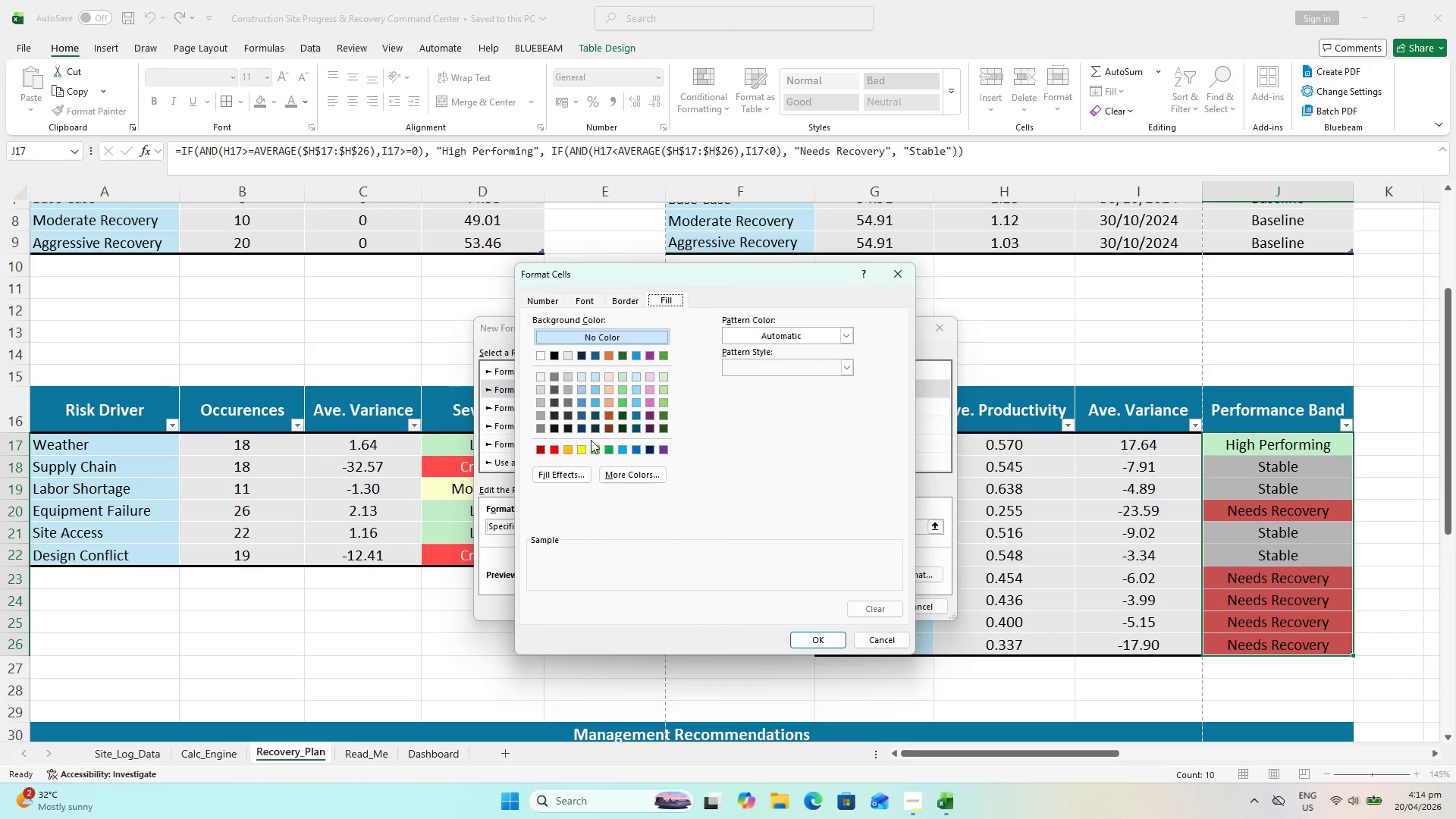 
left_click([579, 447])
 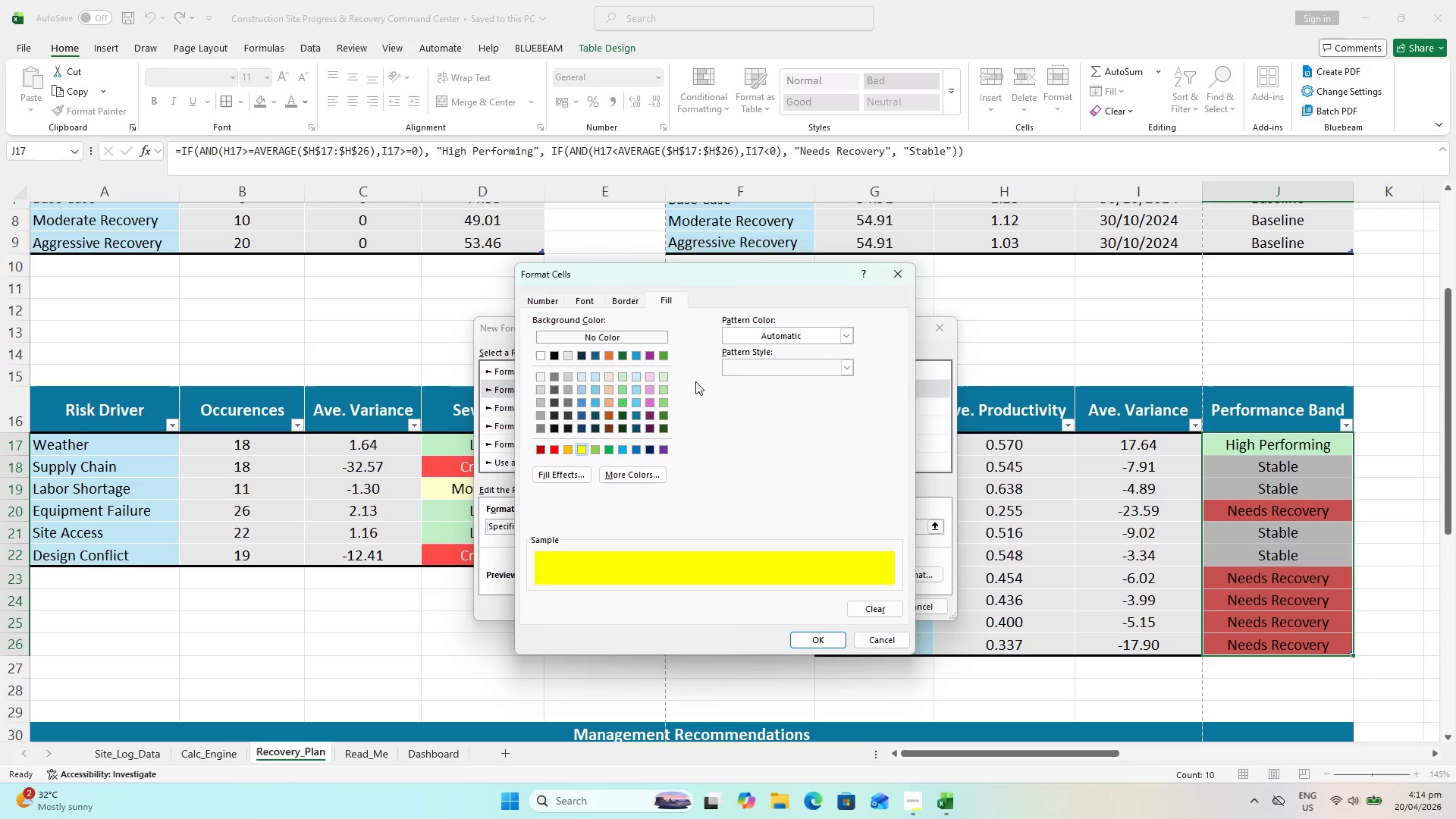 
left_click([614, 476])
 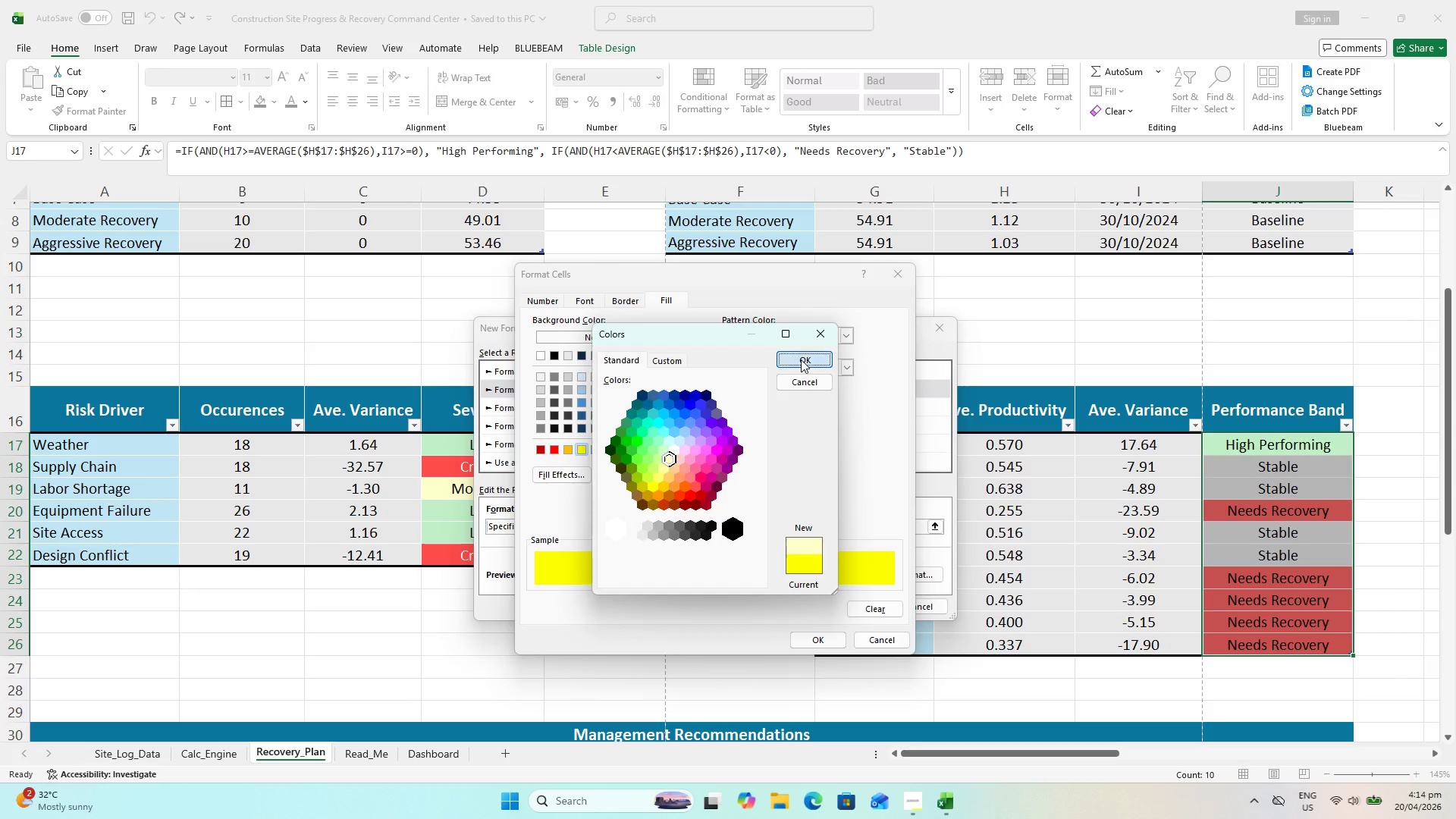 
left_click([830, 633])
 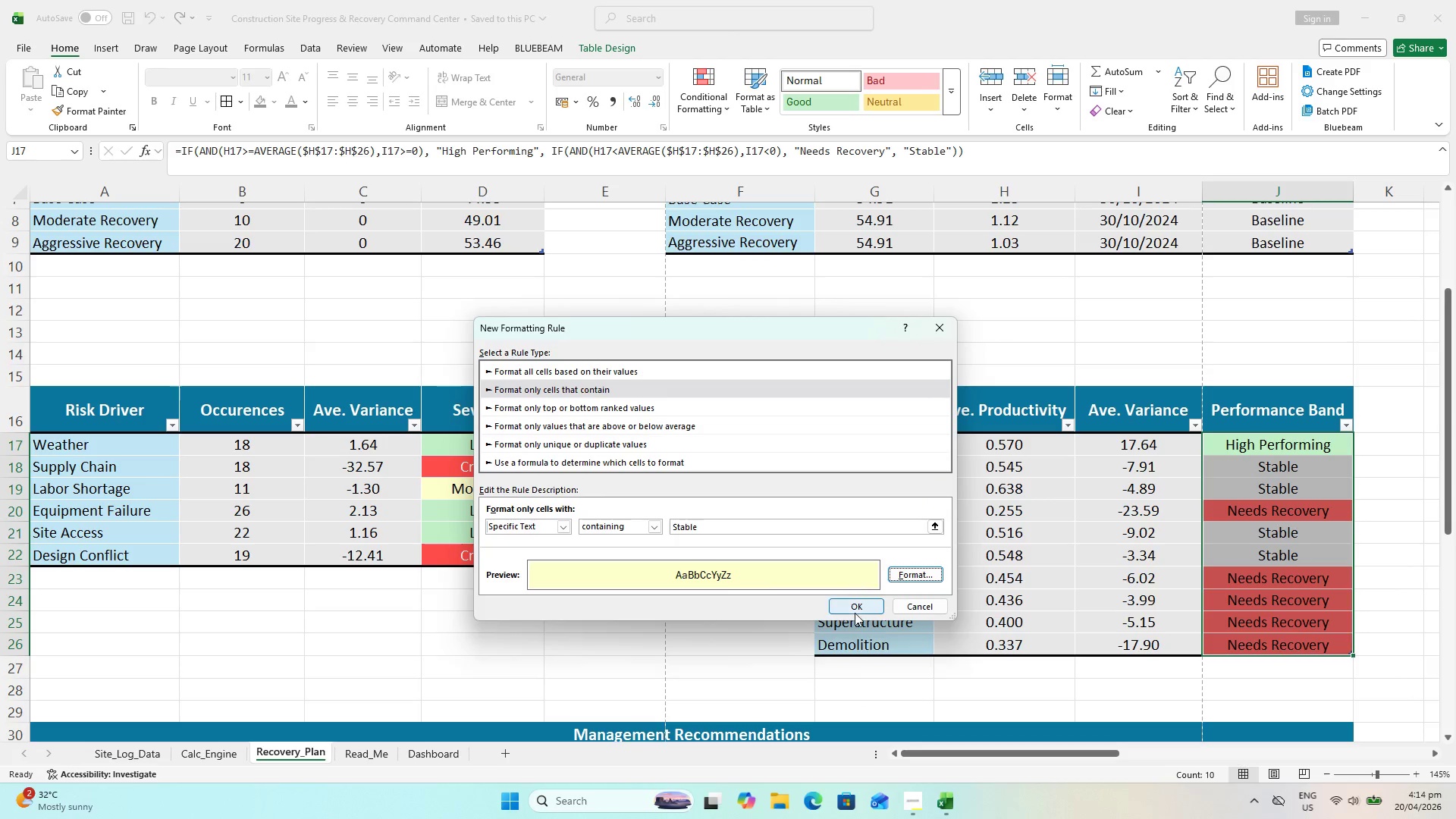 
left_click([856, 613])
 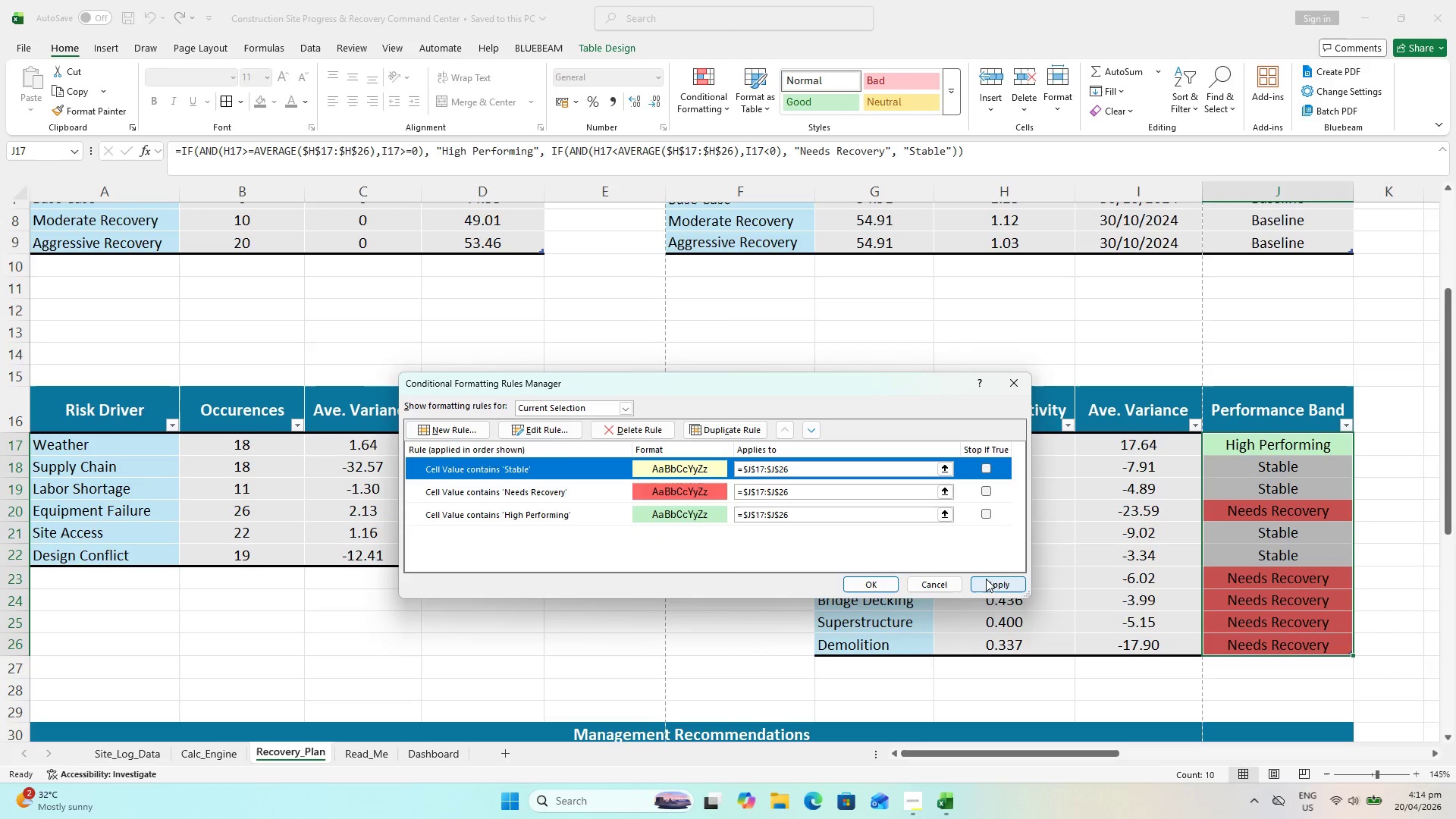 
left_click([999, 580])
 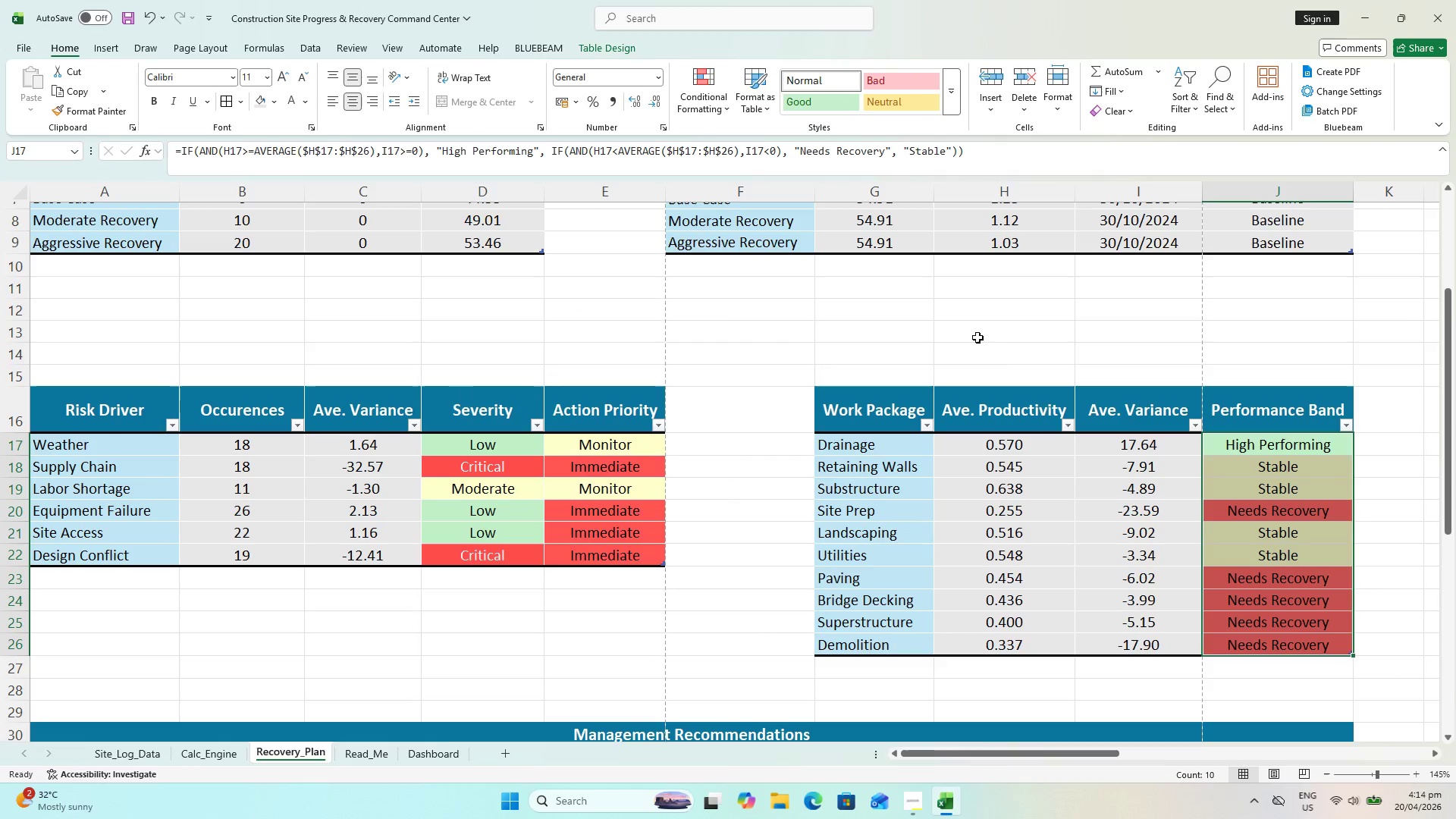 
left_click([808, 317])
 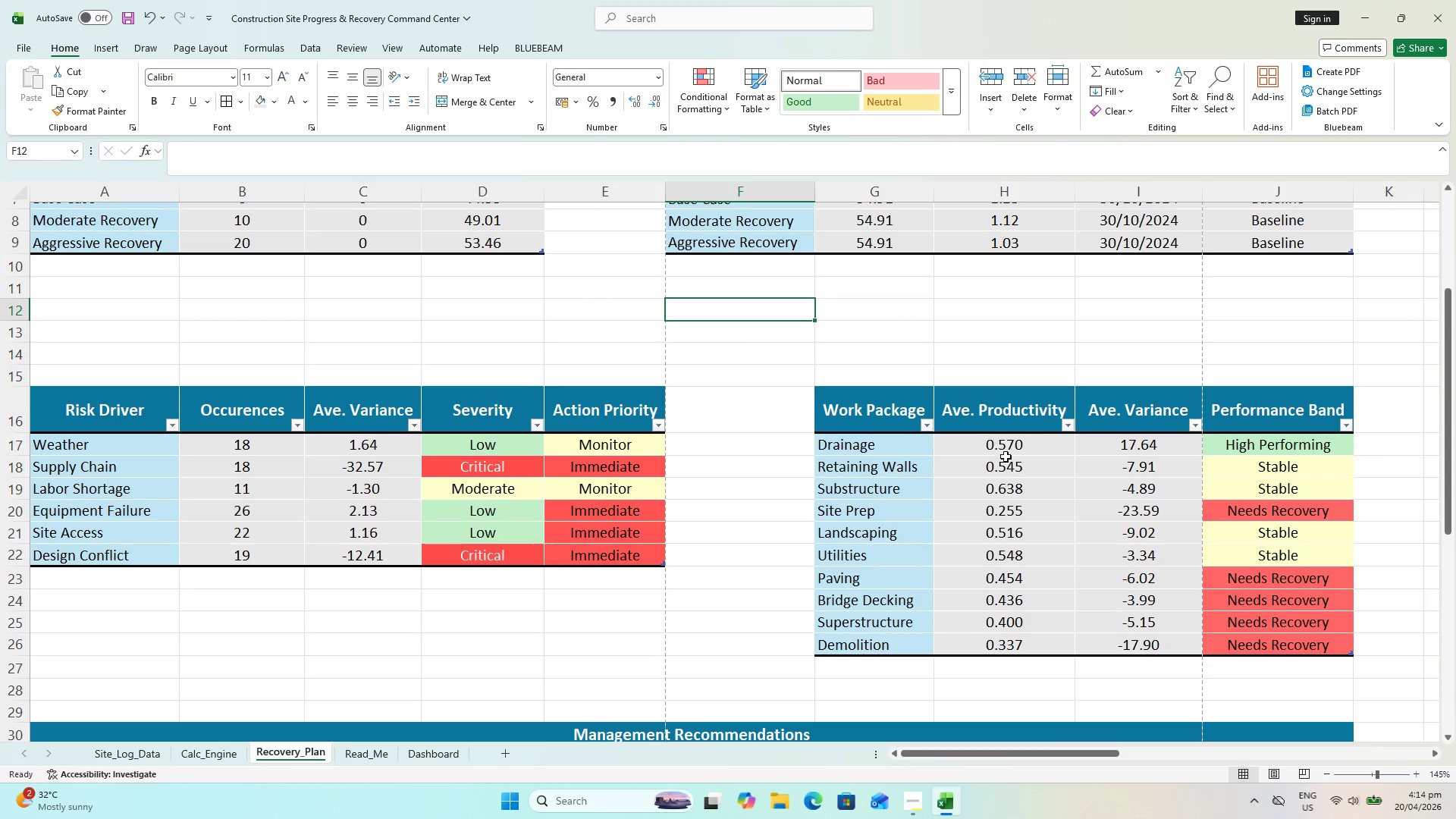 
key(Control+S)
 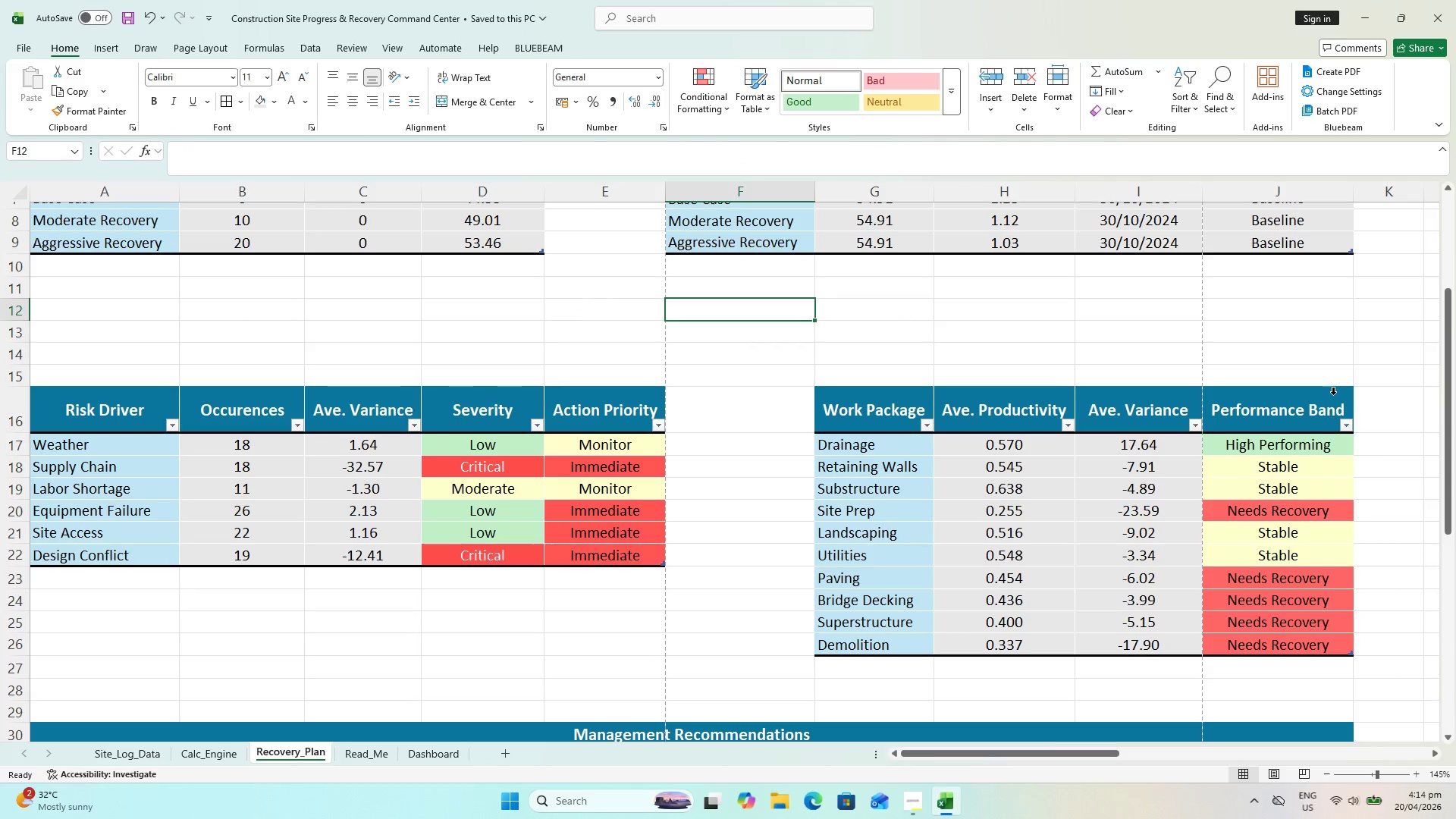 
scroll: coordinate [1328, 382], scroll_direction: up, amount: 4.0
 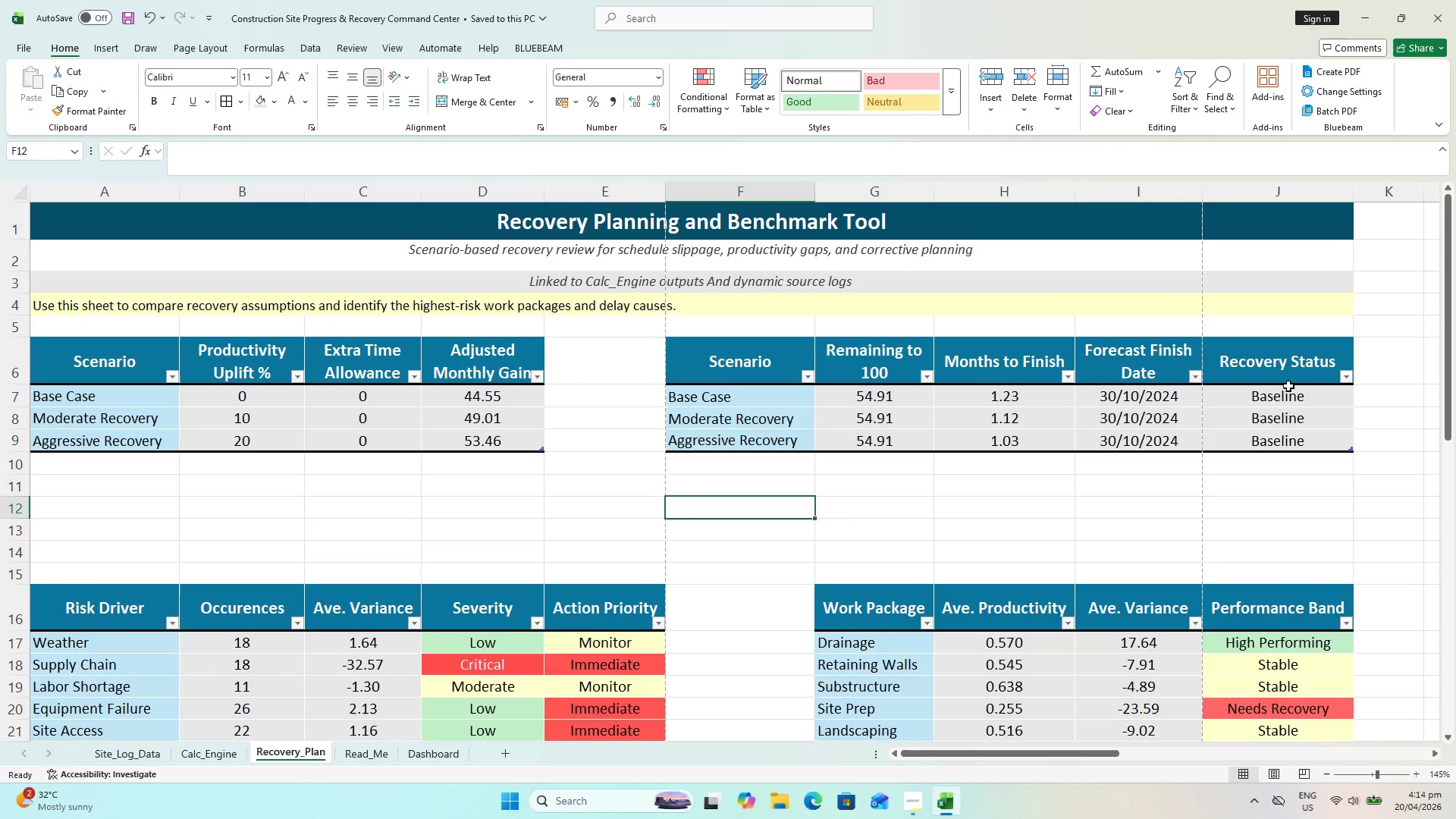 
left_click([1288, 397])
 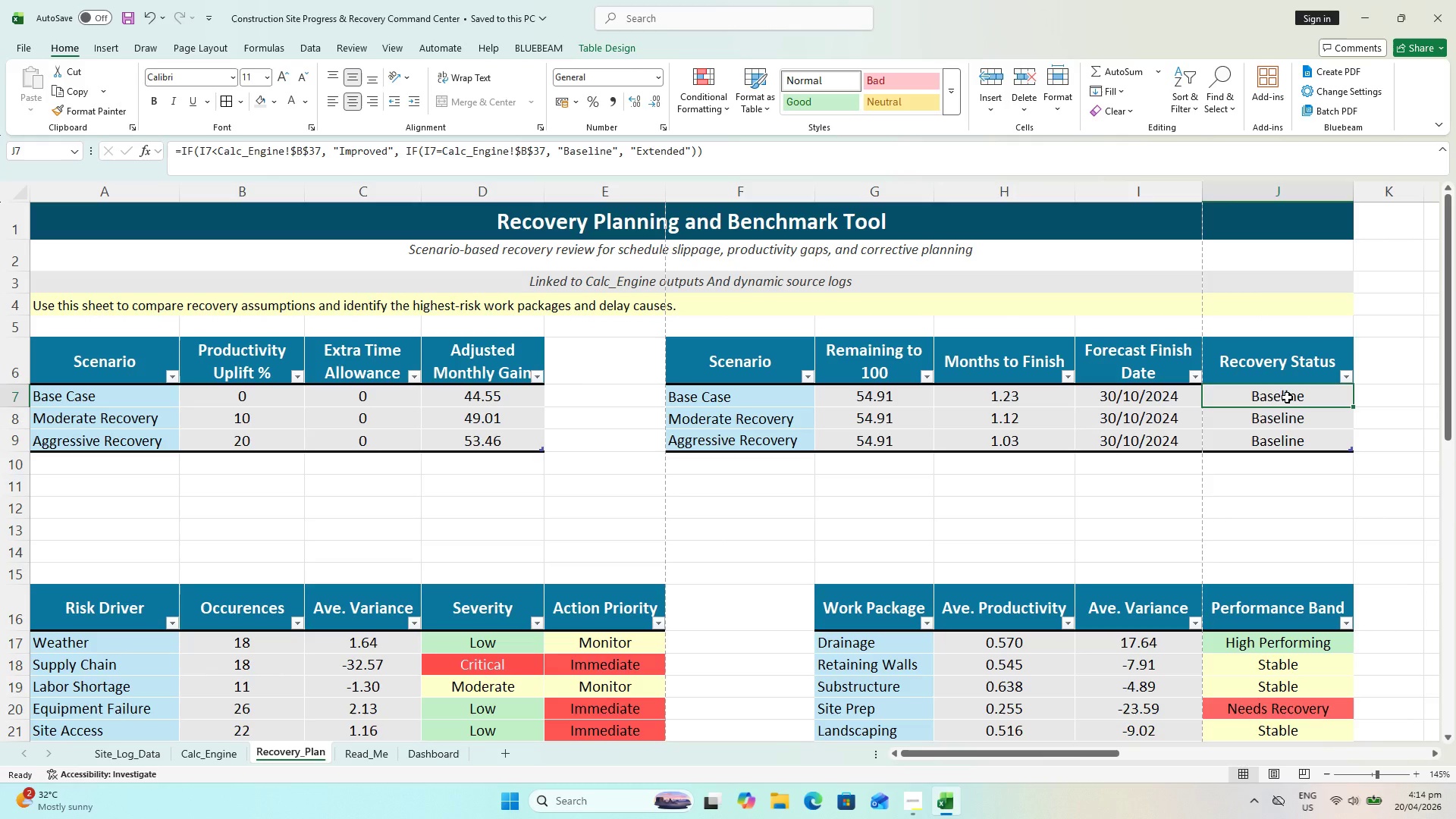 
hold_key(key=ShiftLeft, duration=1.47)
left_click([1269, 436])
 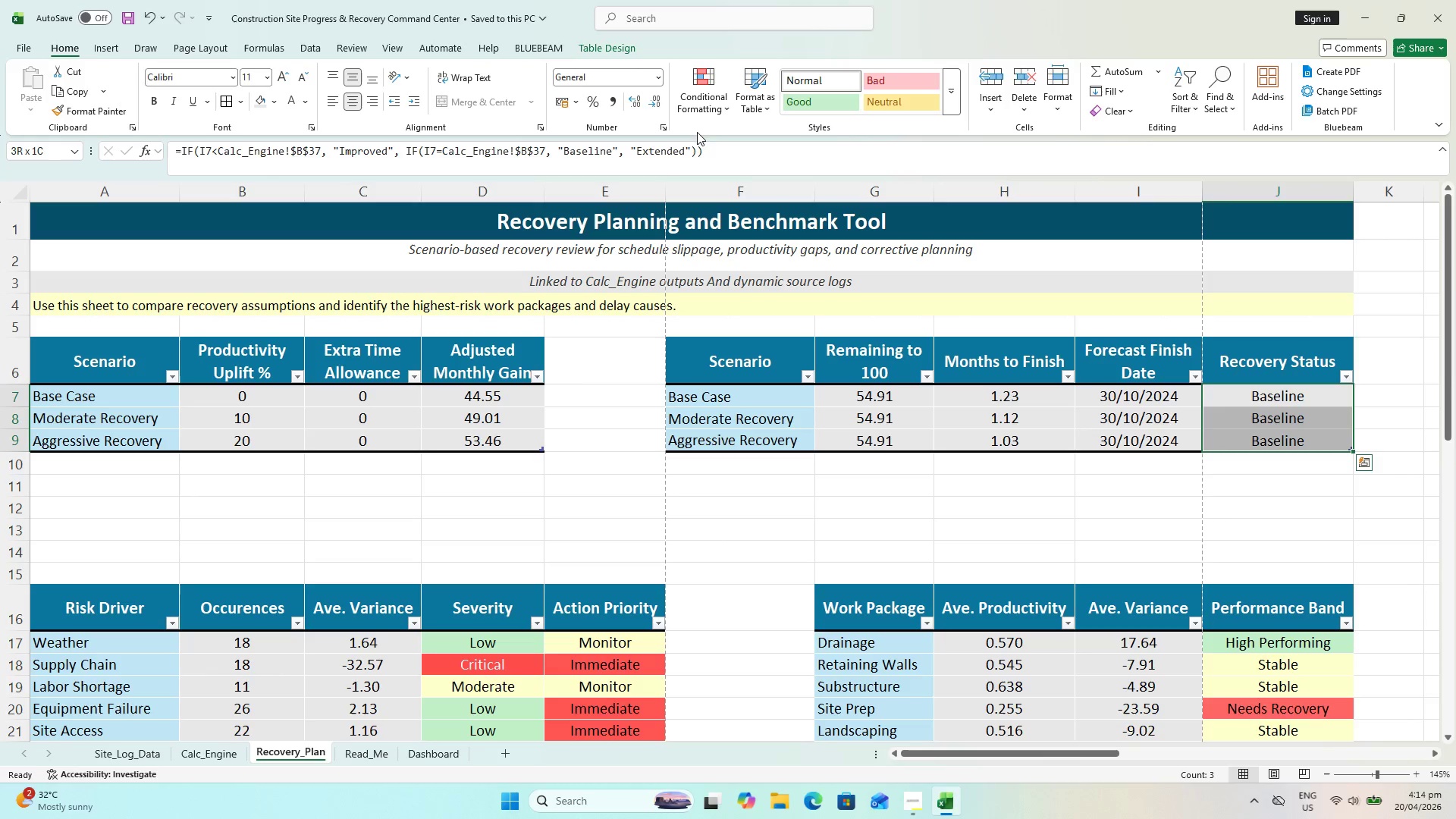 
left_click([697, 109])
 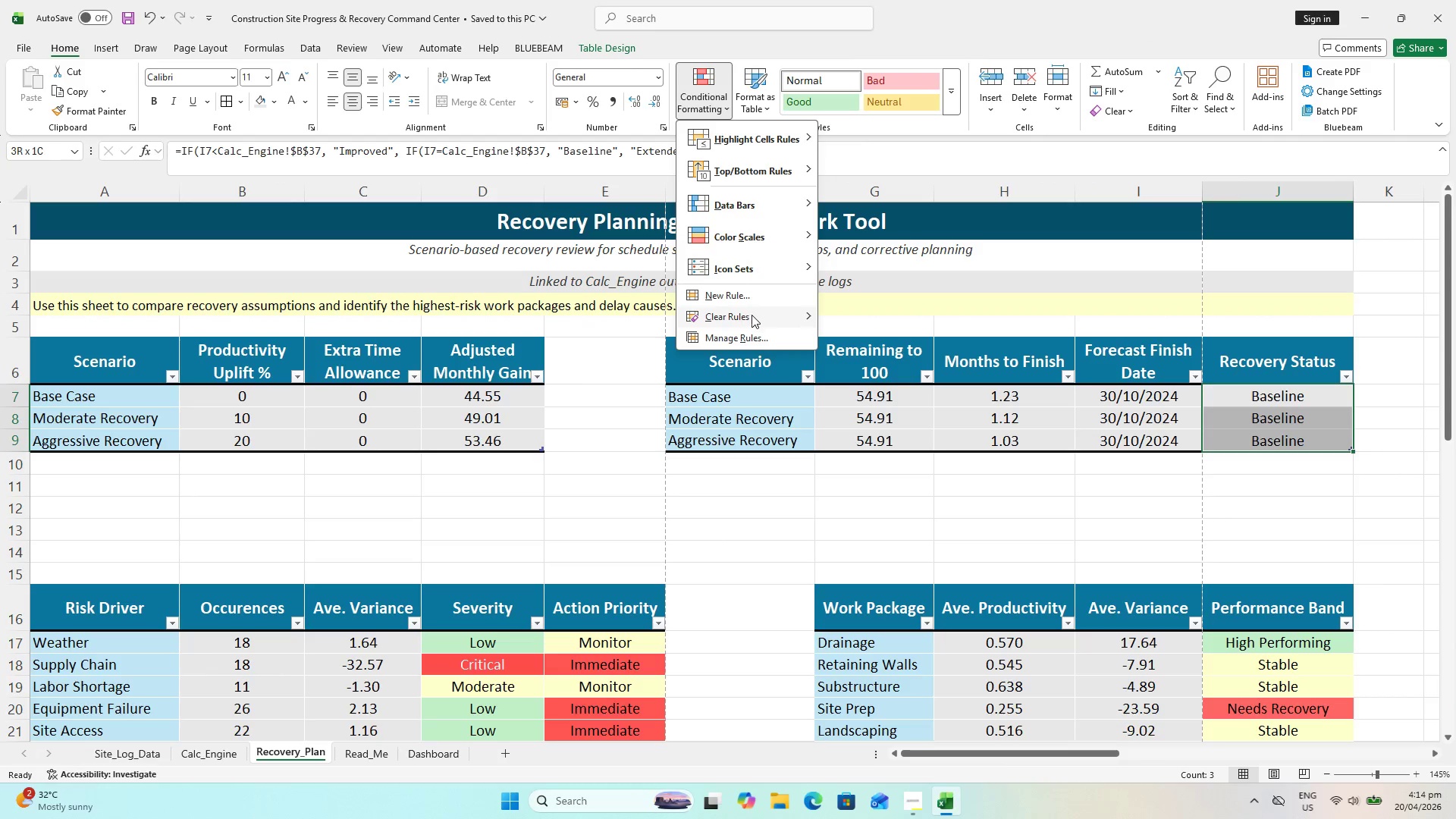 
left_click([754, 334])
 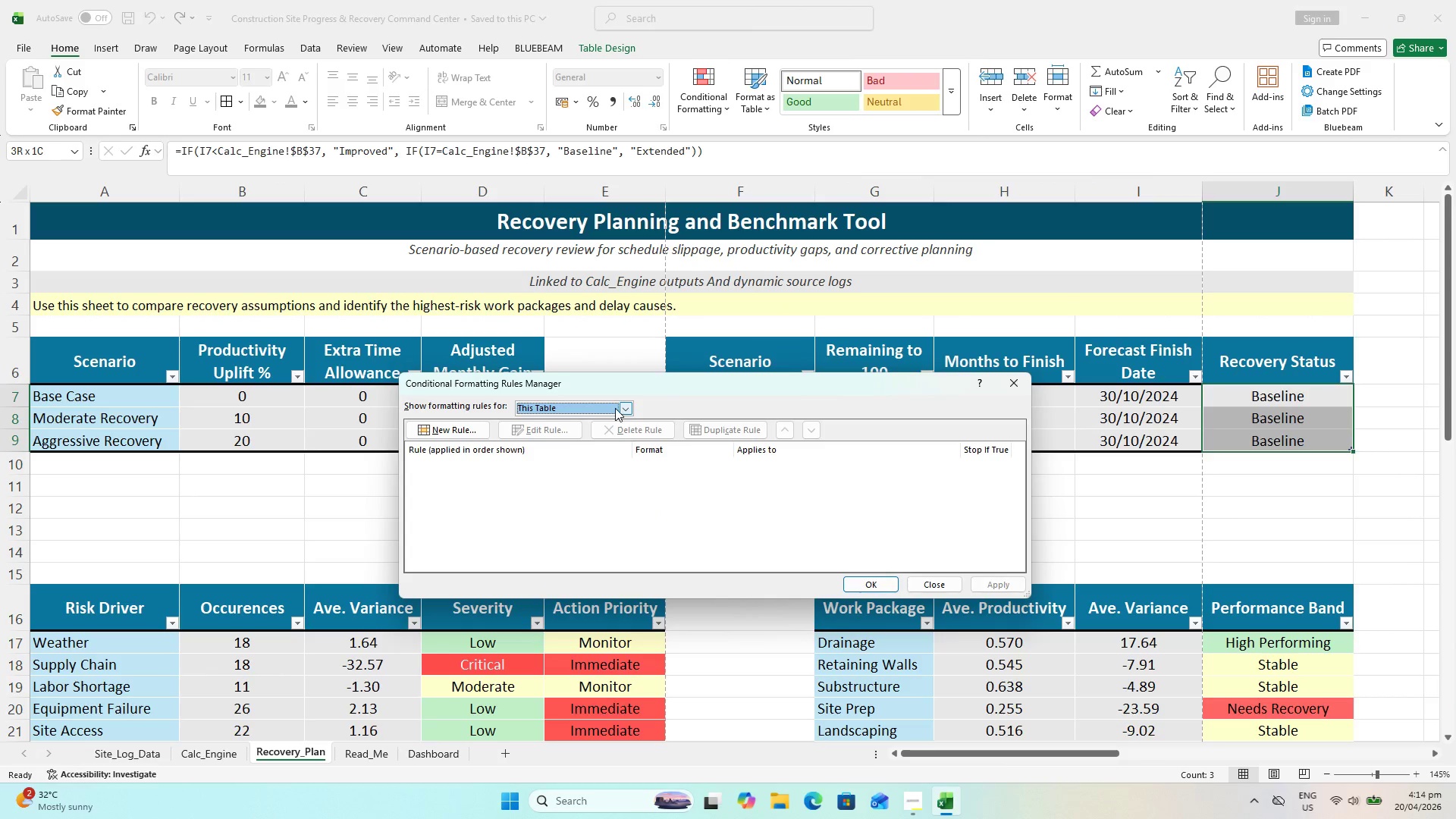 
left_click([626, 407])
 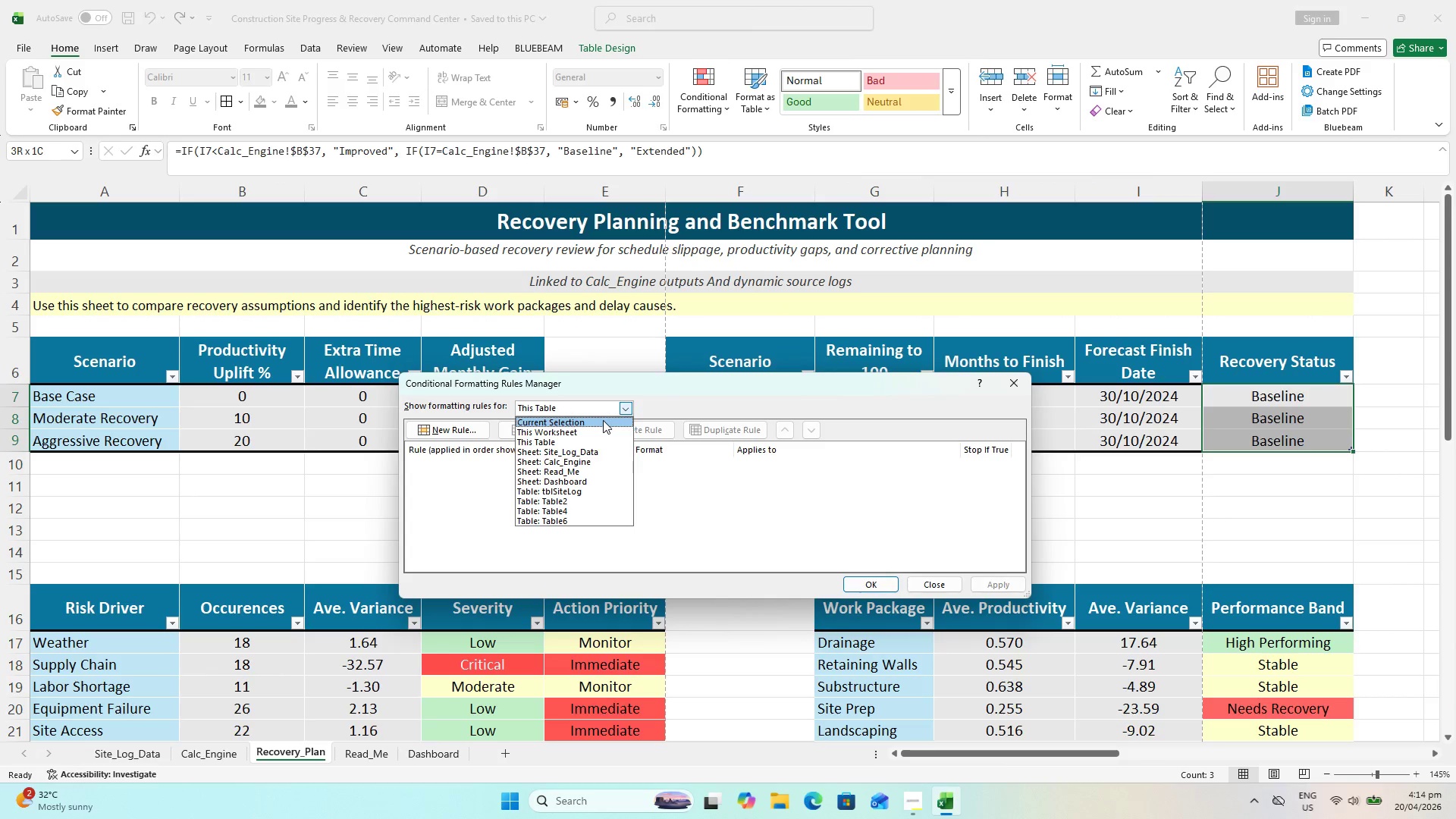 
left_click([603, 420])
 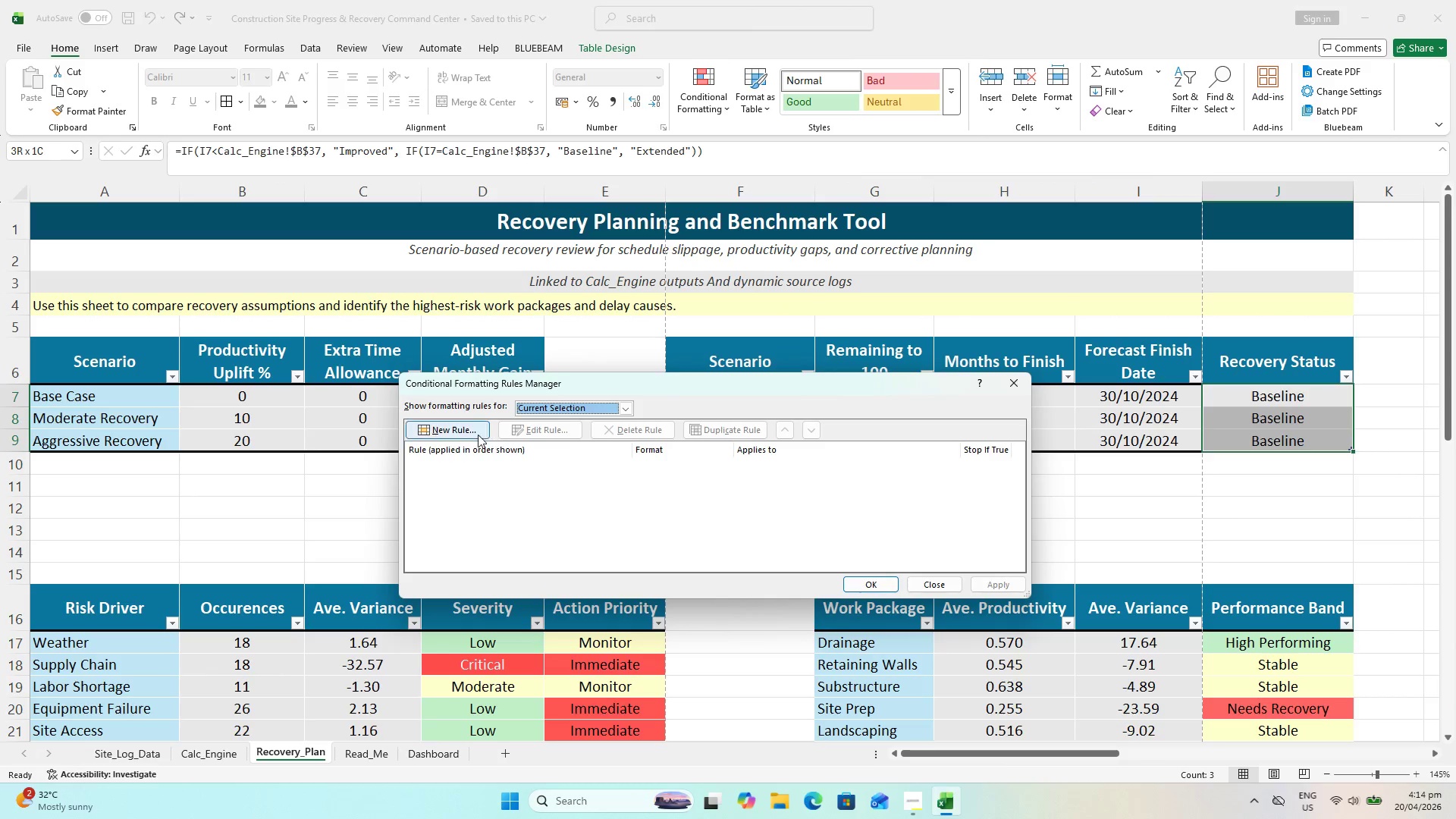 
left_click([472, 434])
 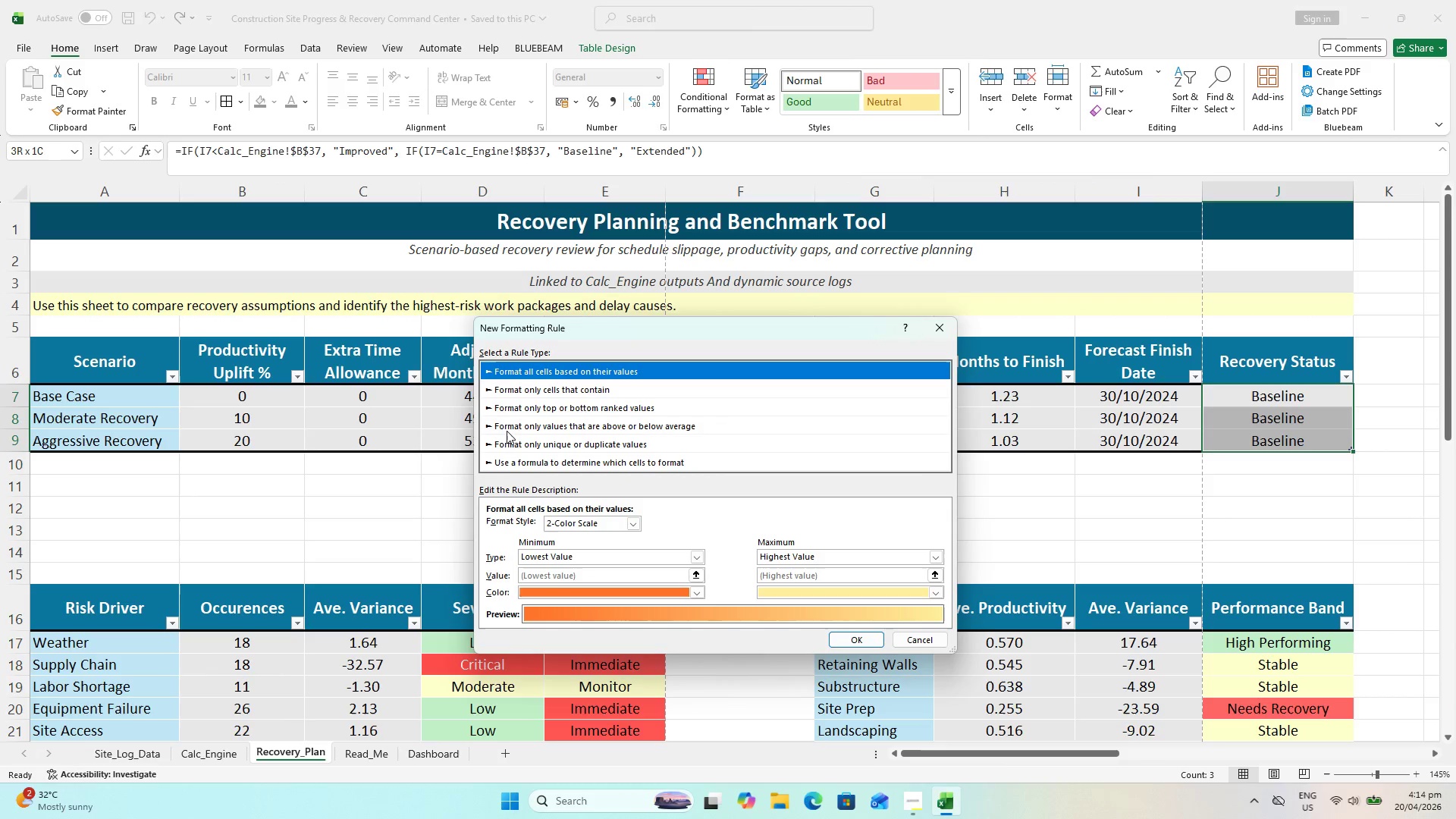 
left_click([536, 391])
 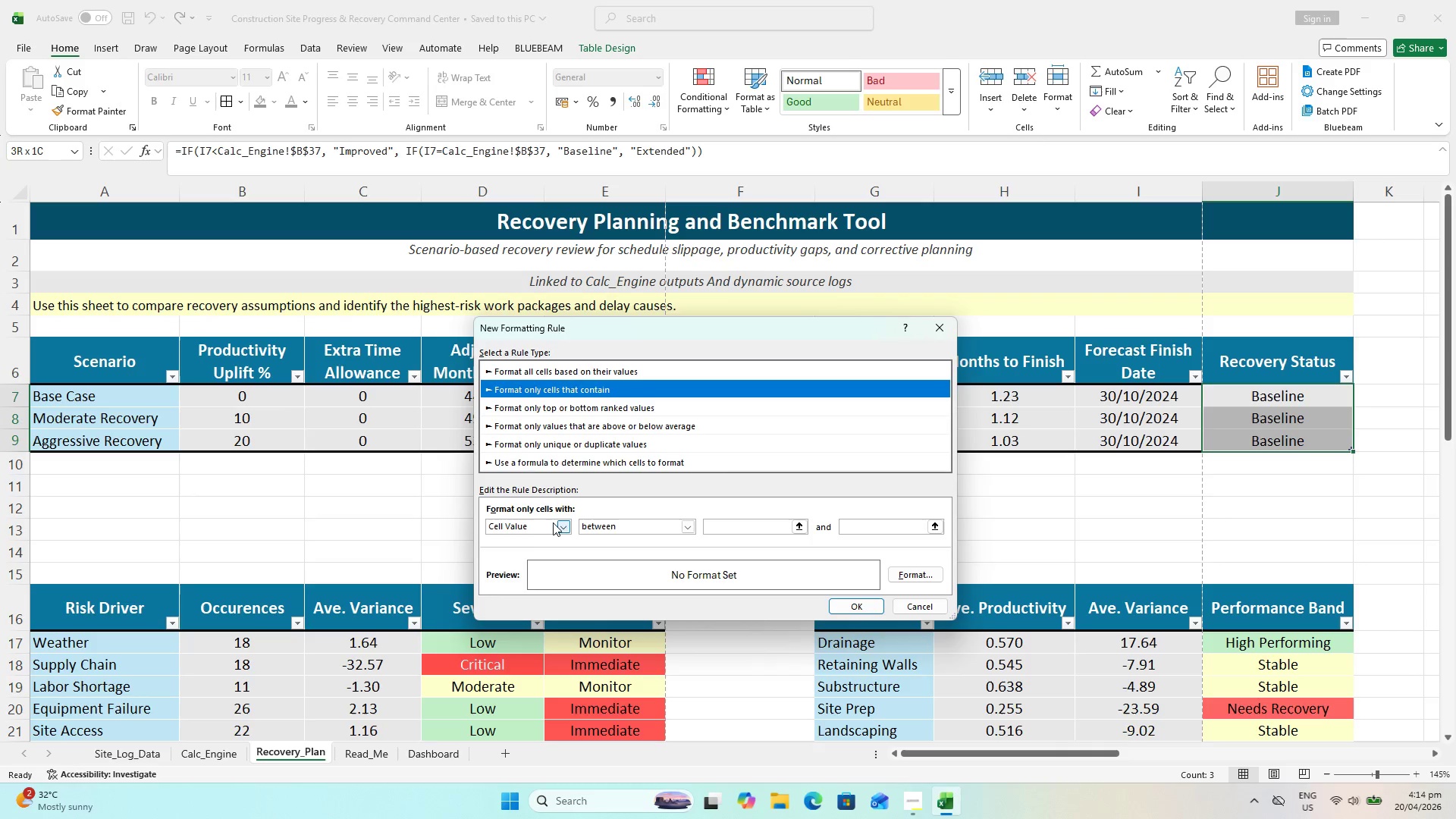 
left_click([554, 523])
 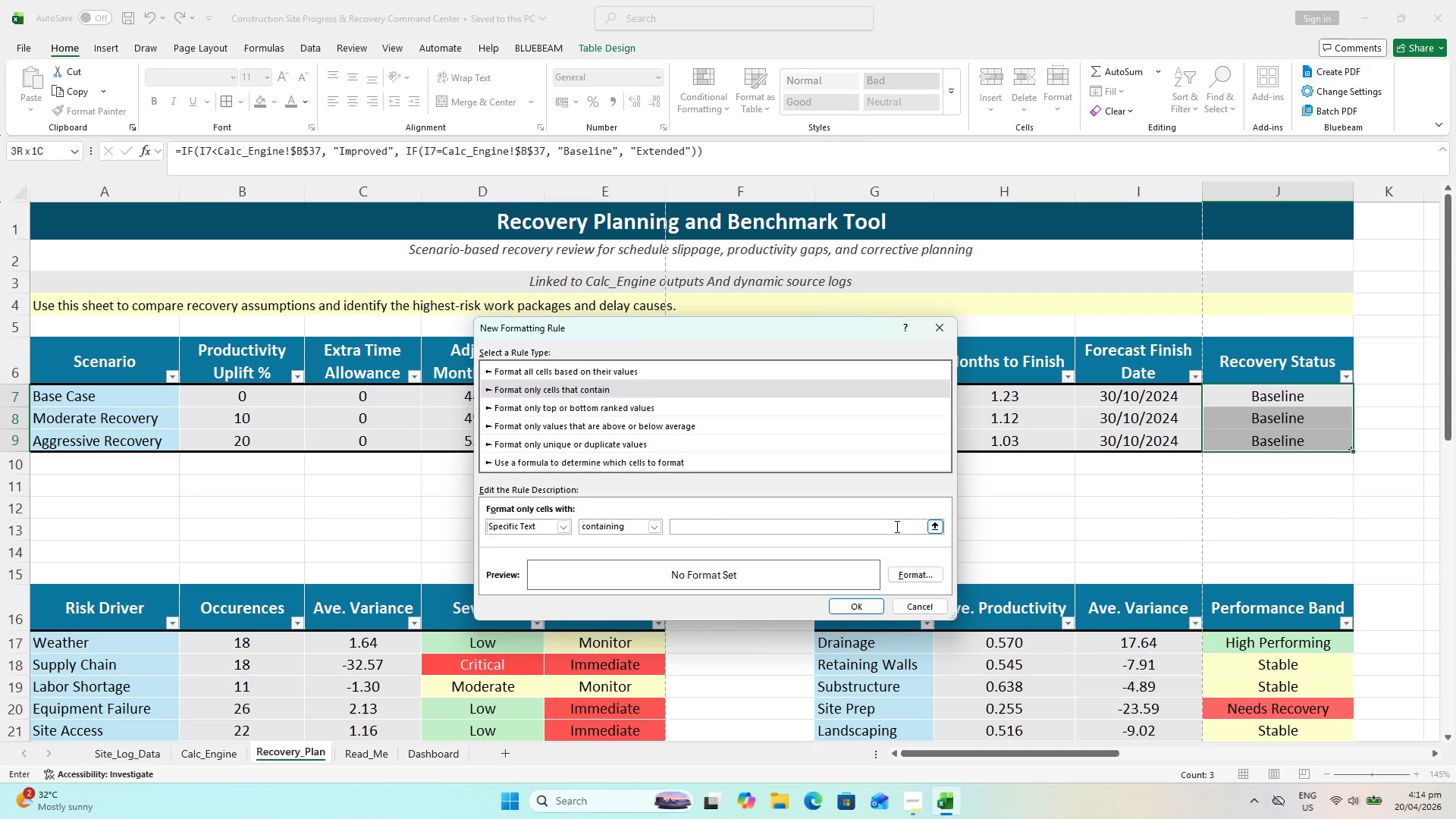 
type(Improbv)
key(Backspace)
key(Backspace)
key(Backspace)
key(Backspace)
type(rovew)
key(Backspace)
key(Backspace)
type(ed)
 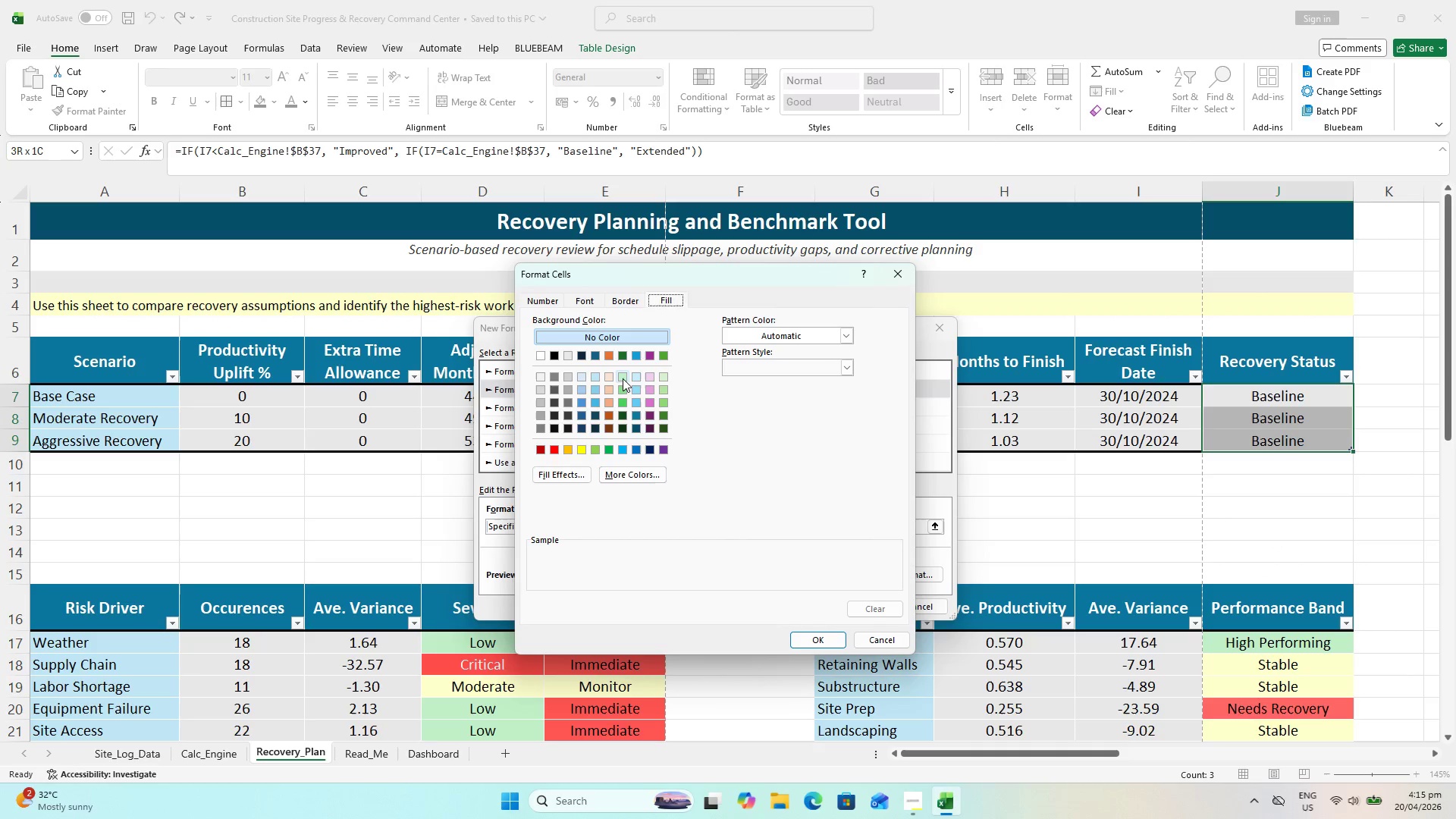 
wait(5.11)
 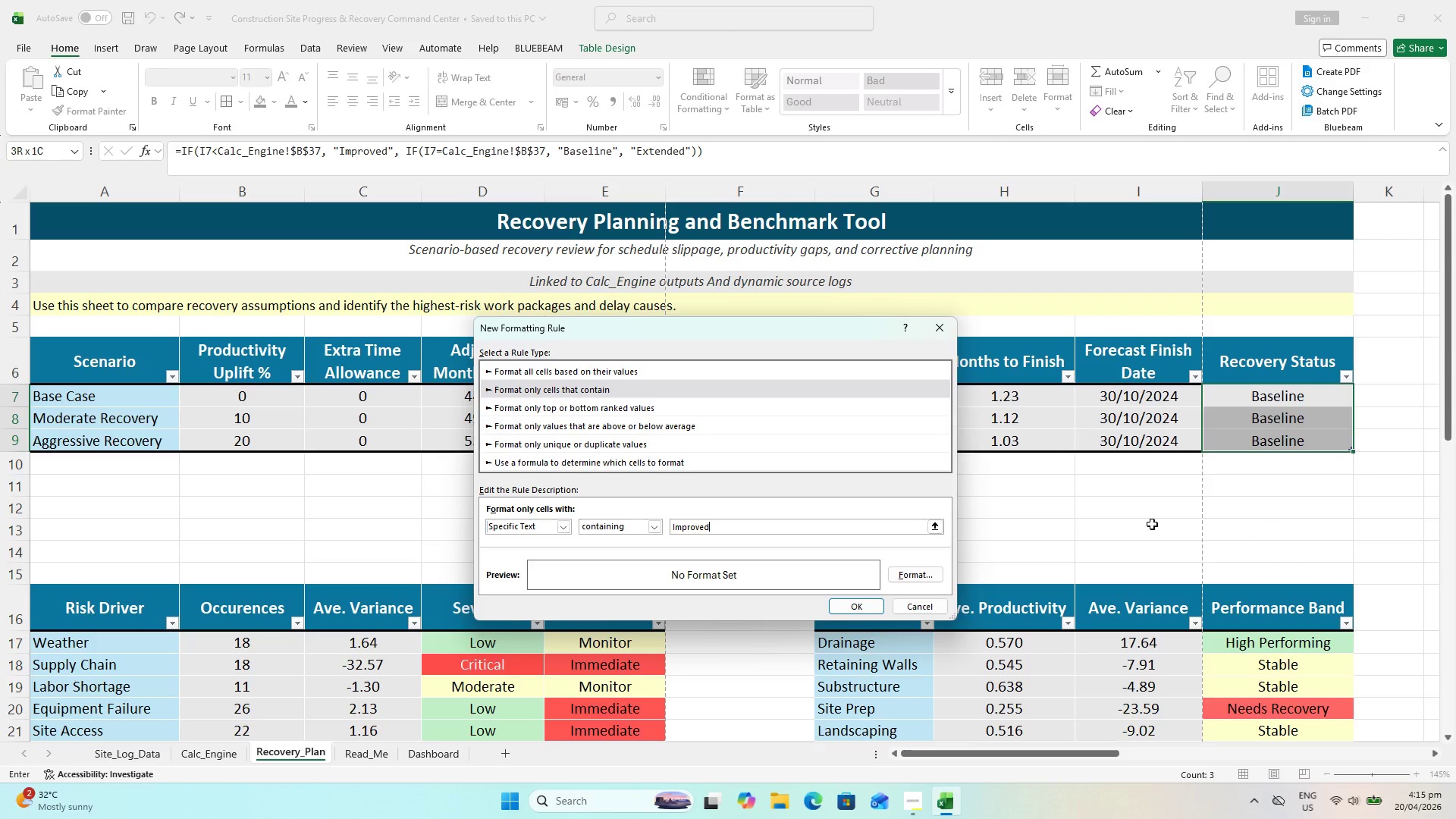 
left_click([816, 637])
 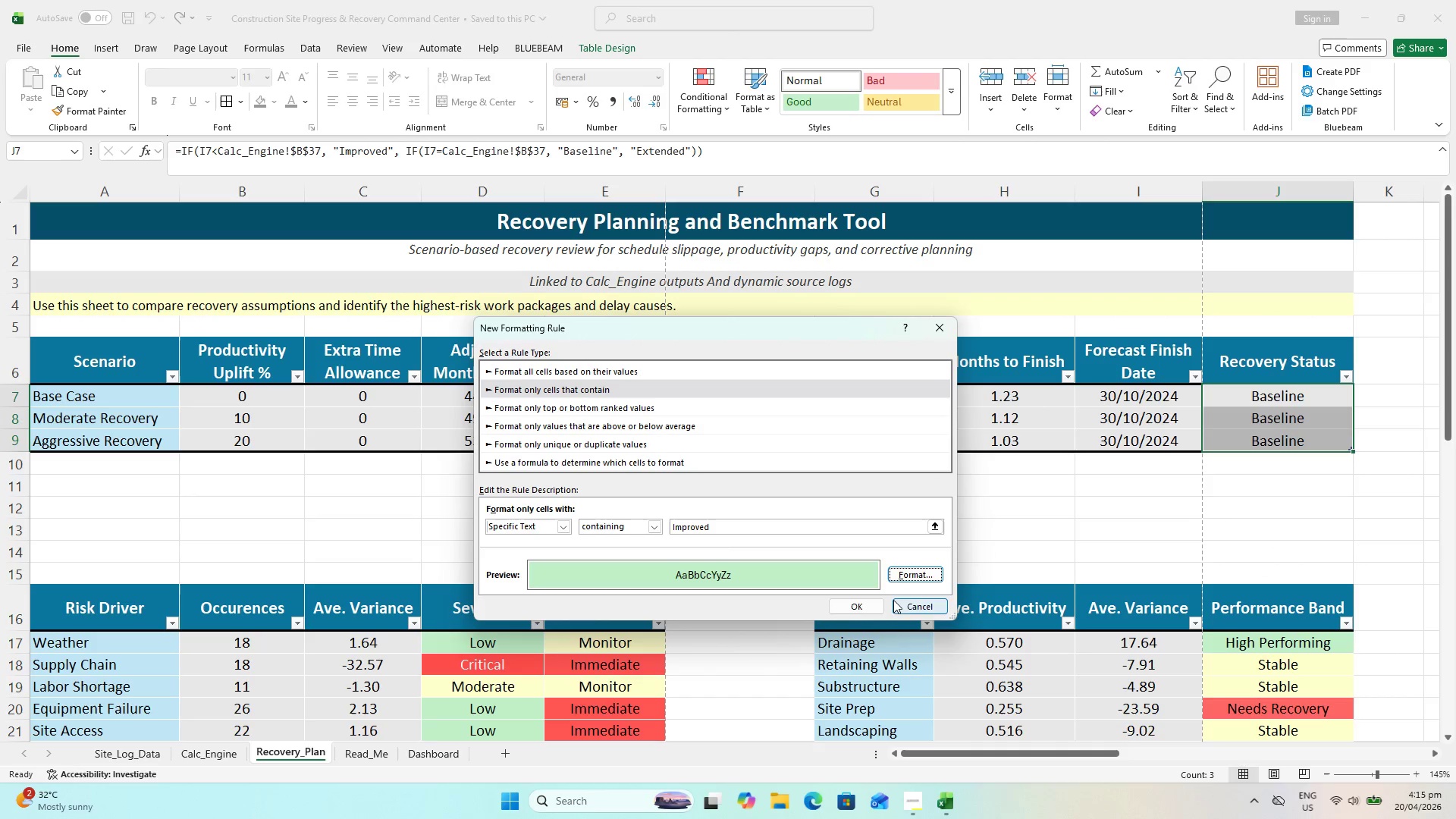 
left_click([850, 600])
 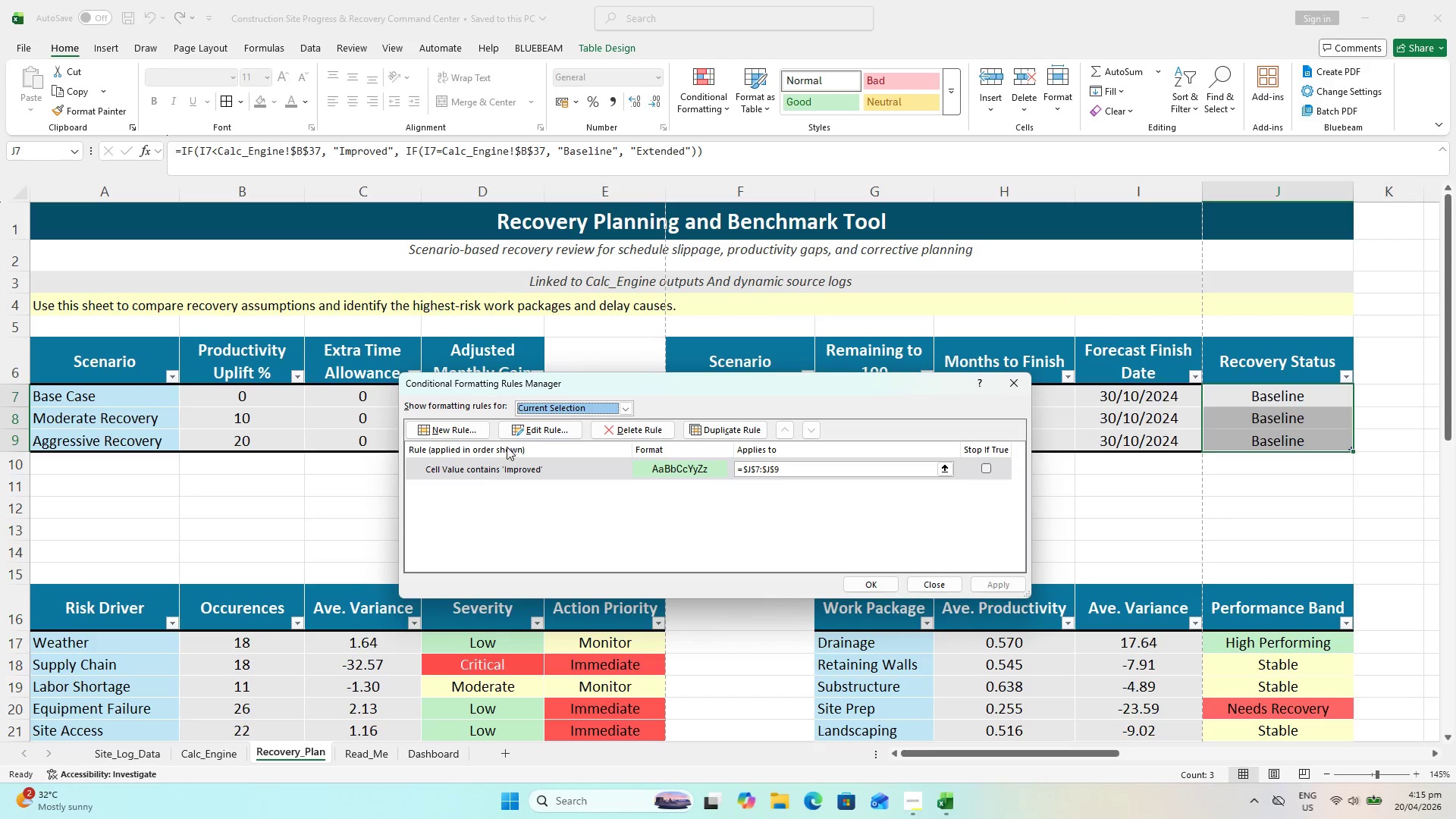 
left_click([460, 433])
 